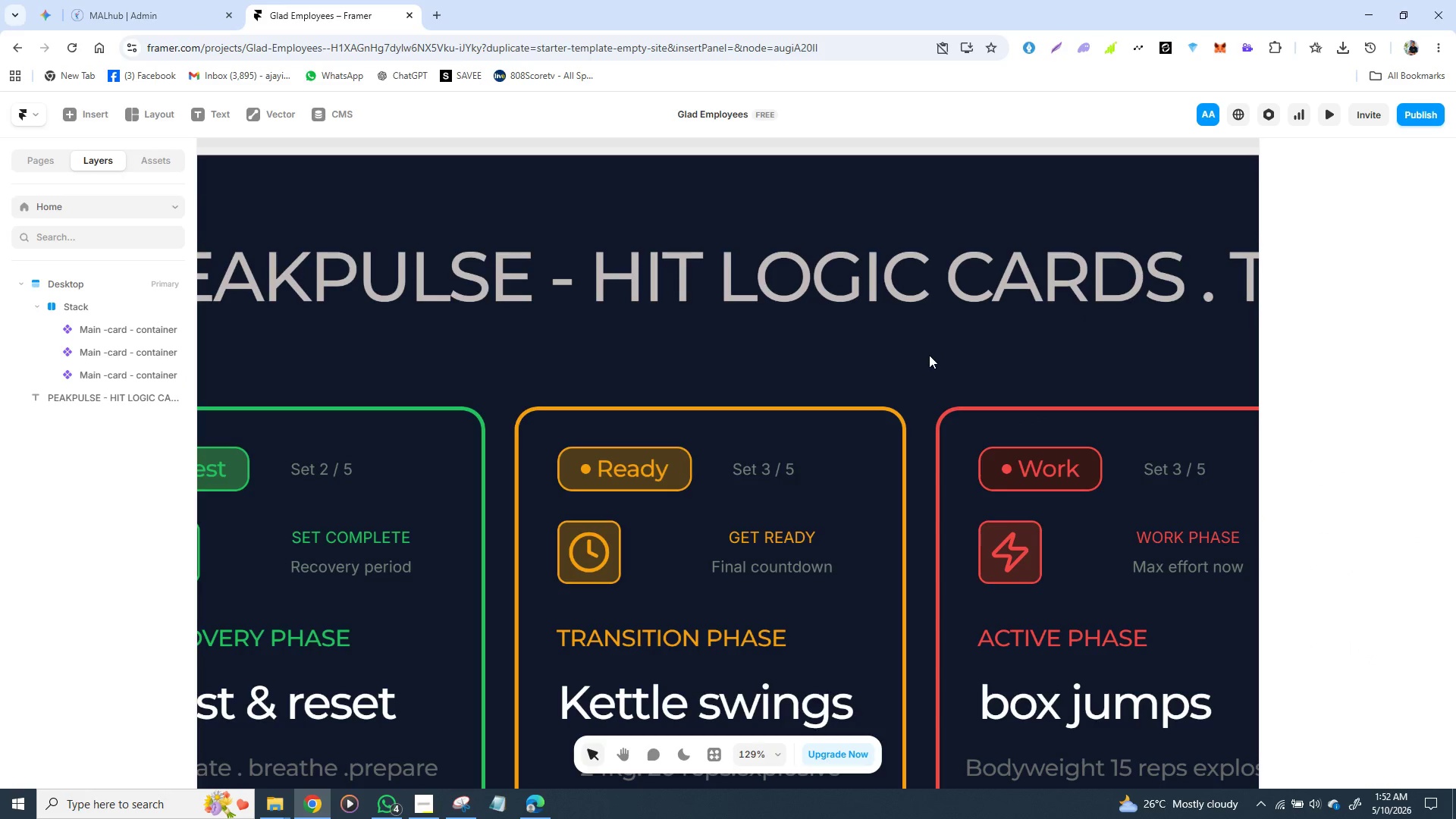 
mouse_move([915, 348])
 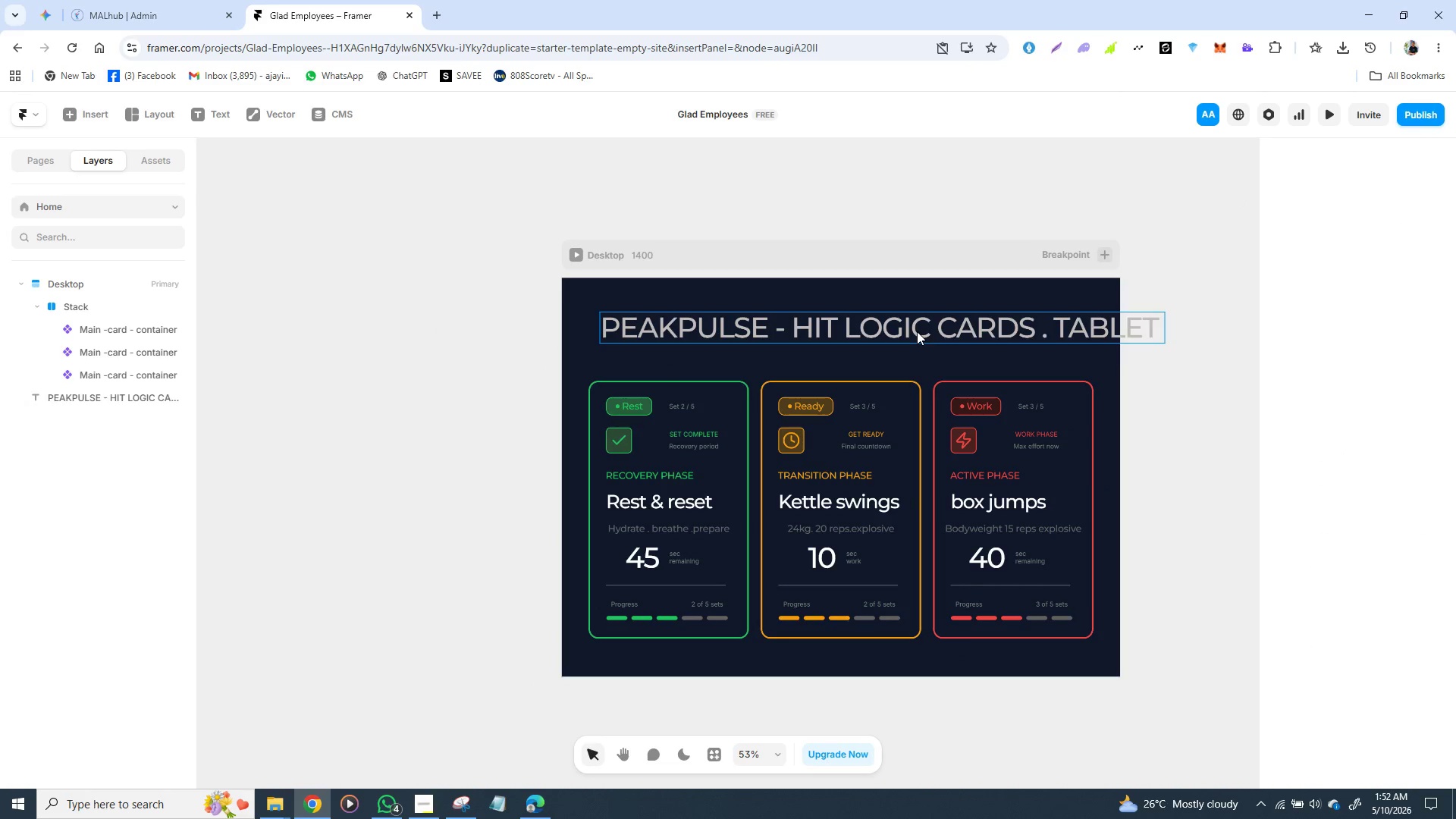 
left_click_drag(start_coordinate=[917, 331], to_coordinate=[877, 330])
 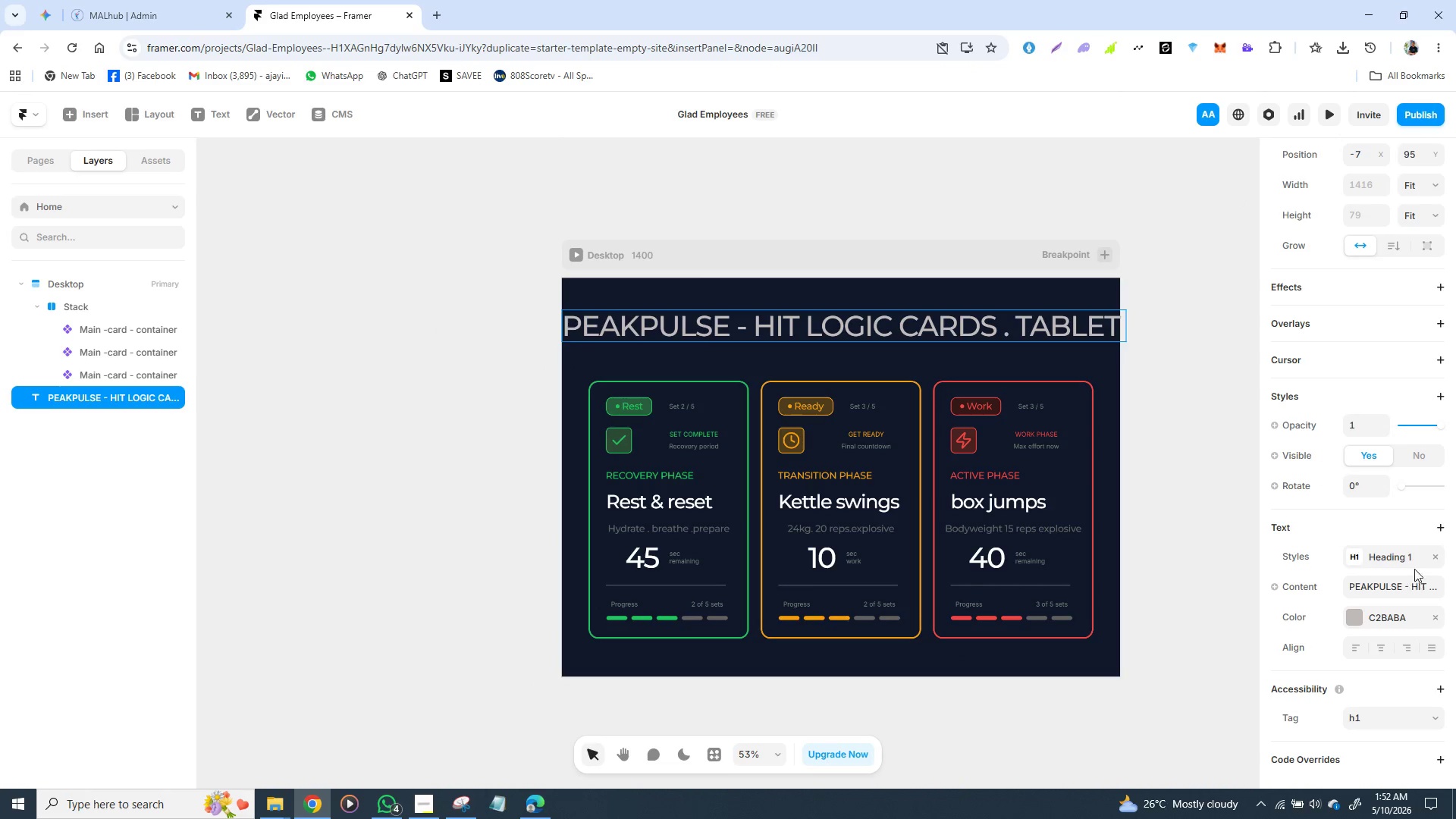 
left_click([1403, 558])
 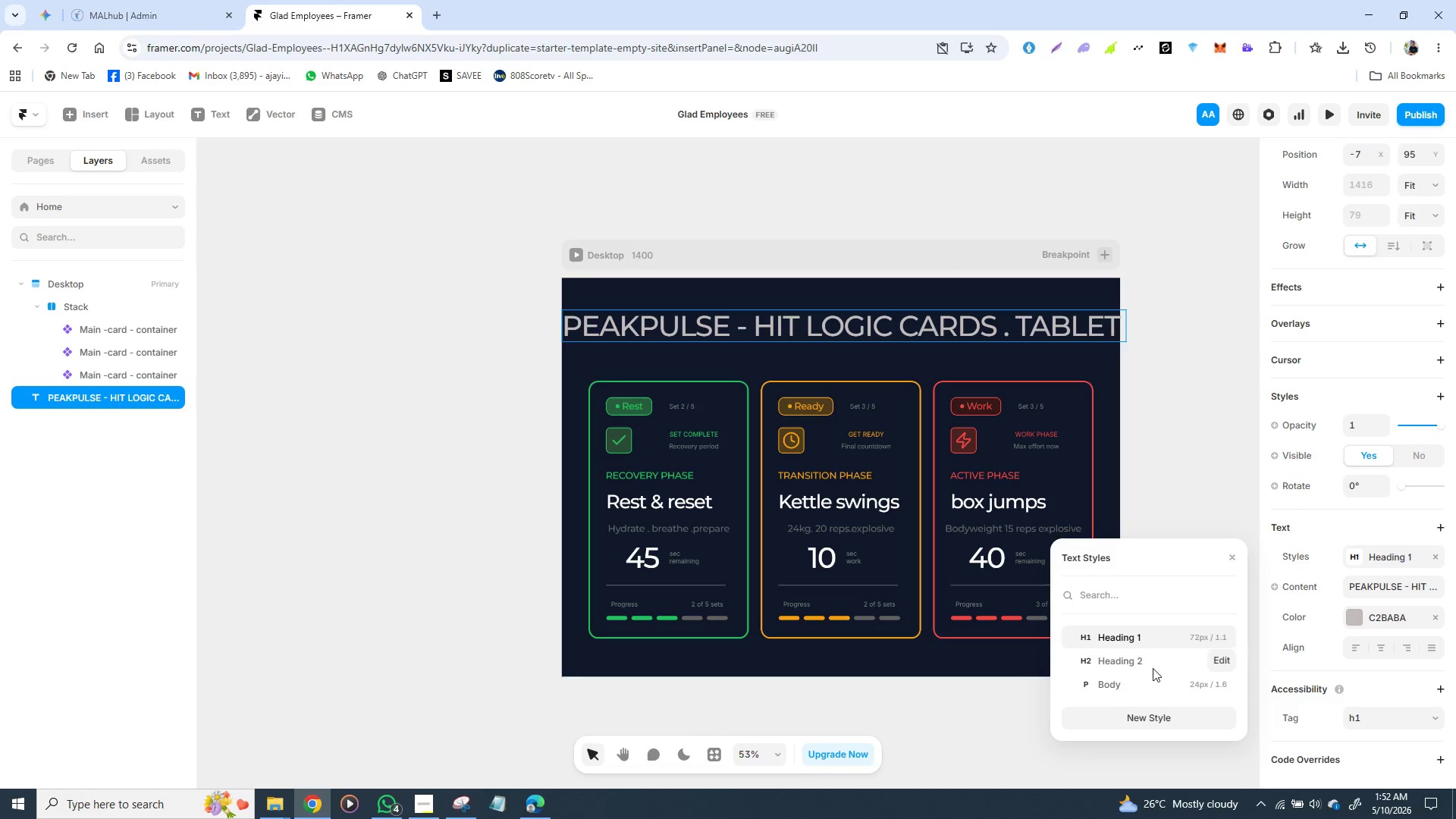 
left_click([1141, 667])
 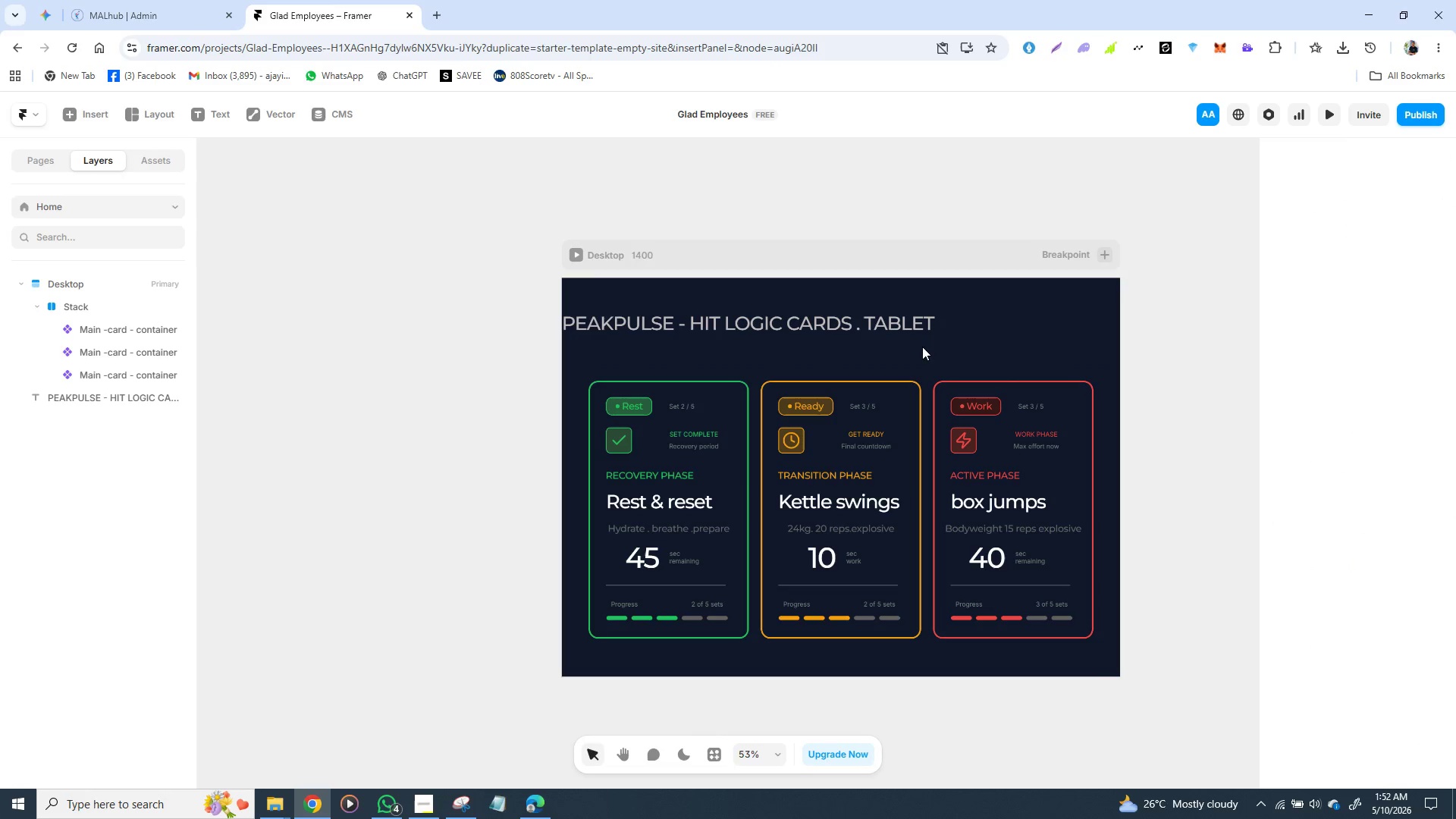 
left_click_drag(start_coordinate=[812, 318], to_coordinate=[908, 334])
 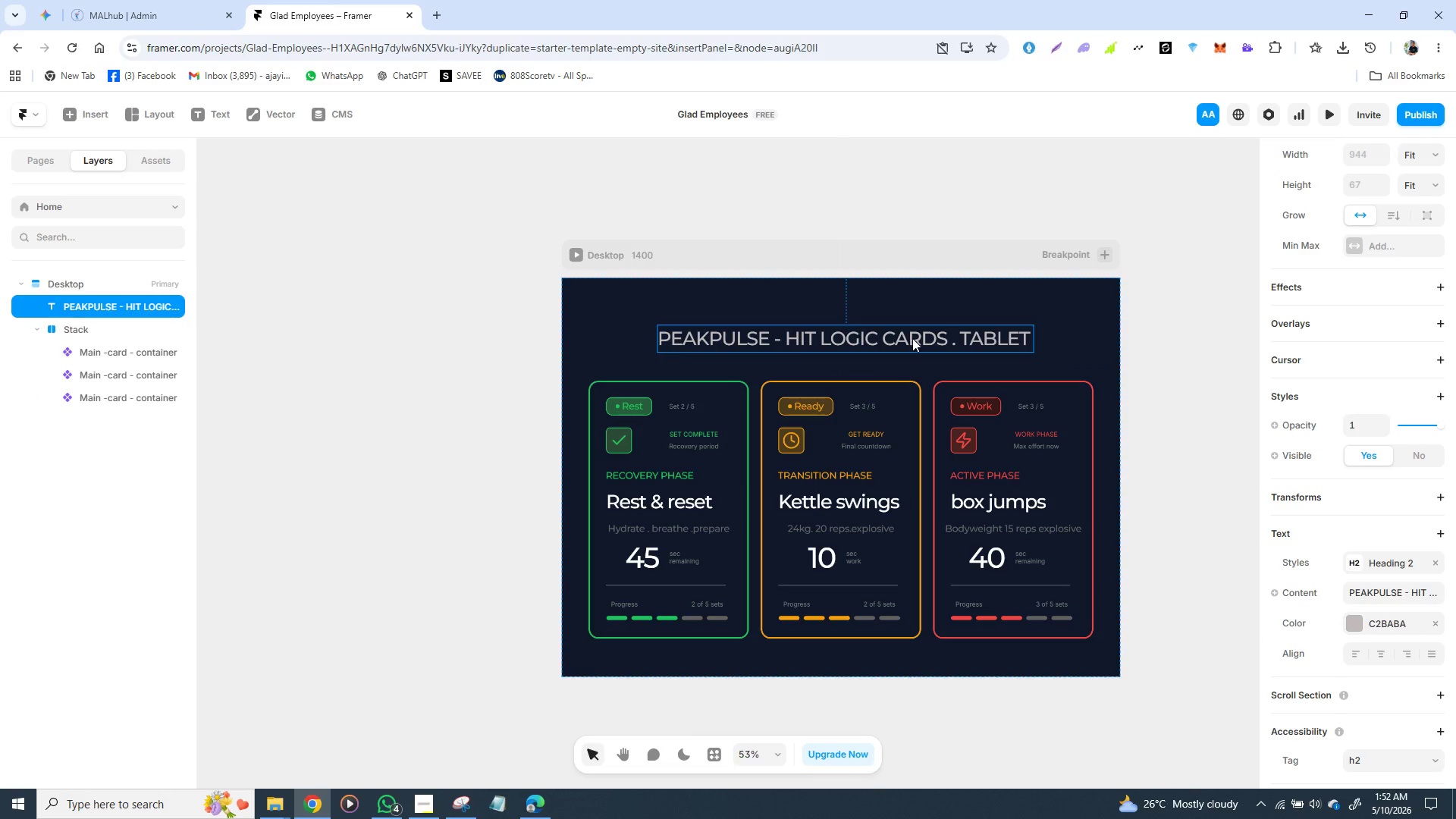 
left_click_drag(start_coordinate=[912, 337], to_coordinate=[901, 334])
 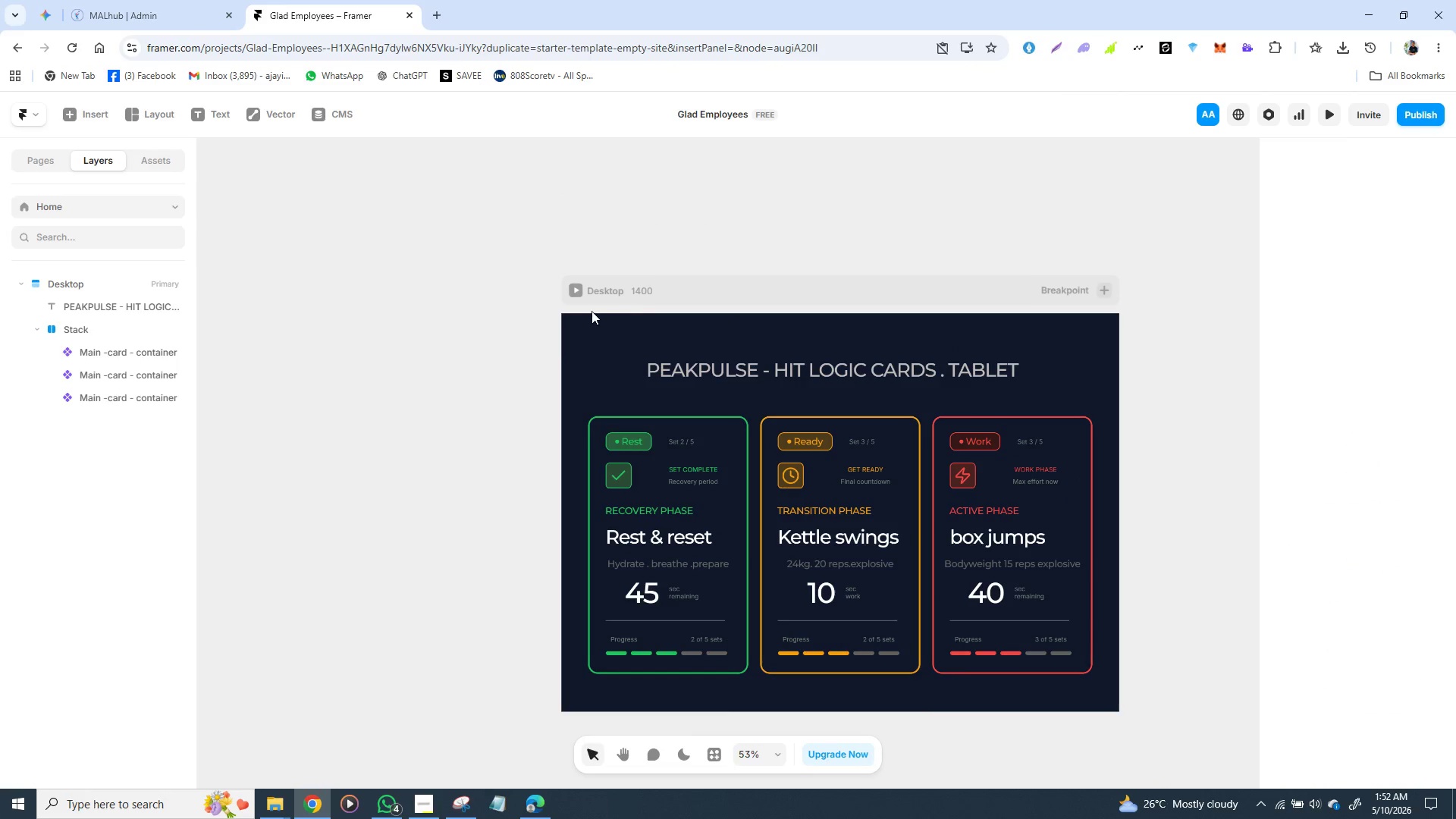 
wait(6.48)
 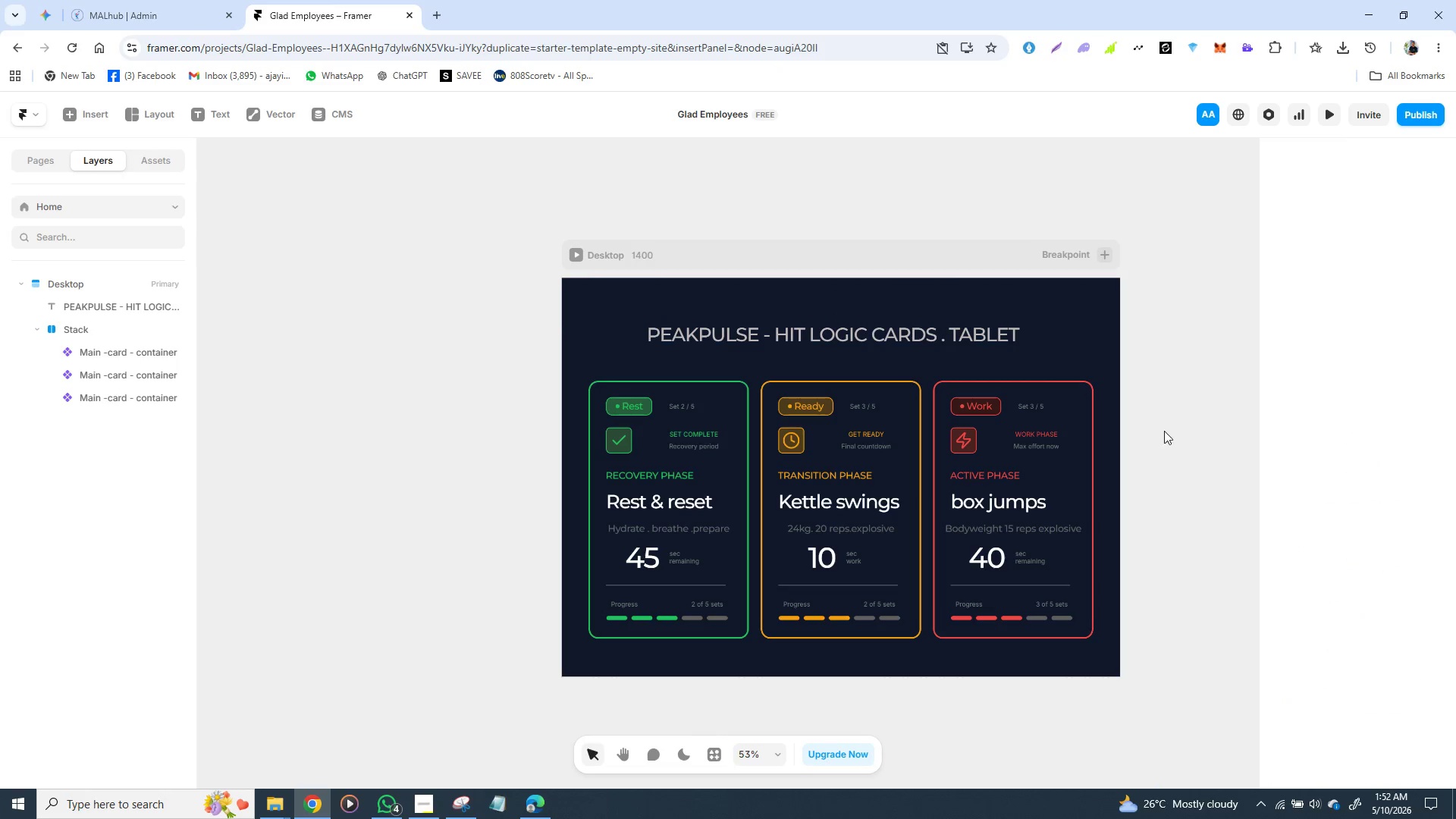 
left_click([730, 293])
 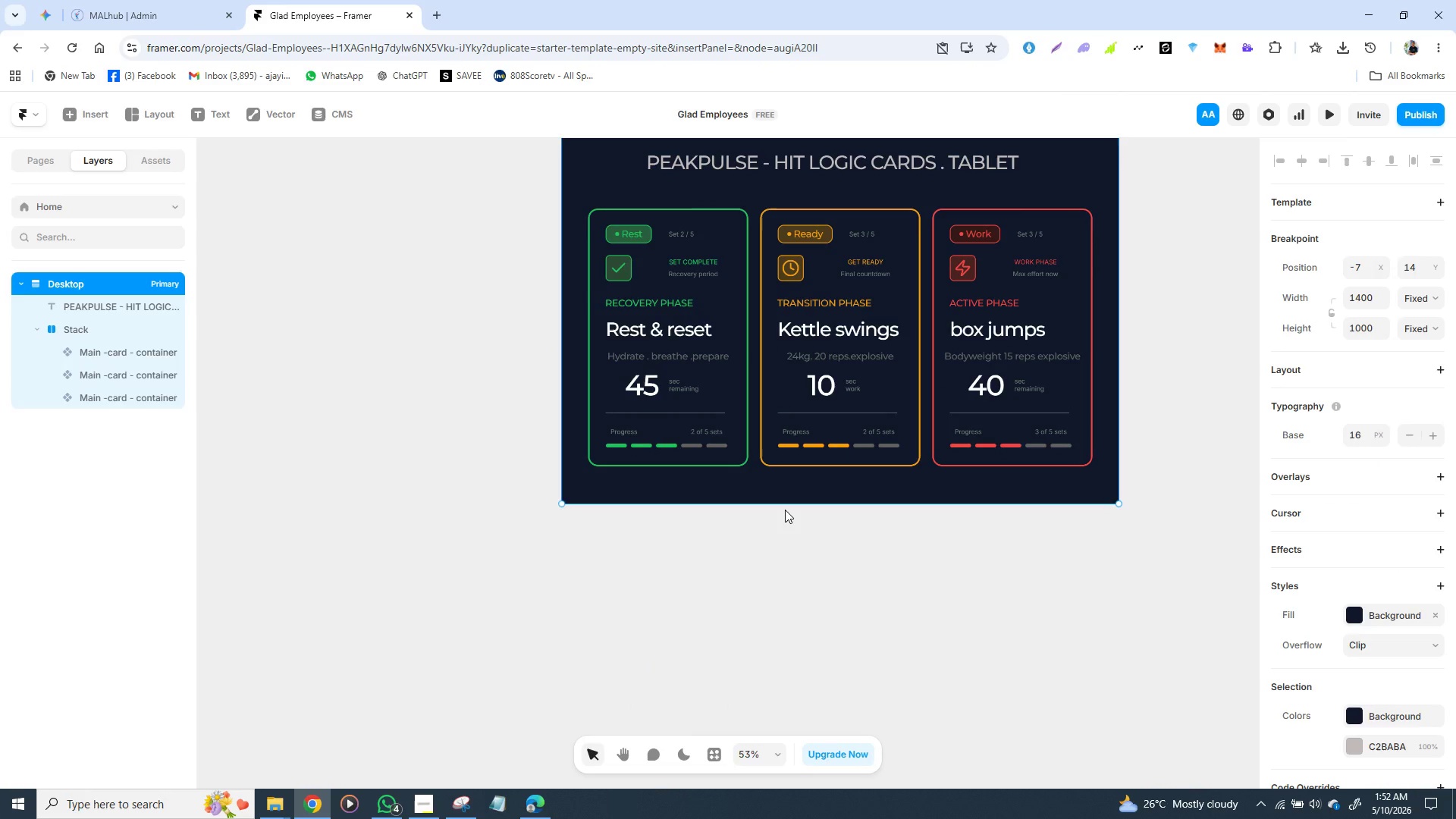 
left_click_drag(start_coordinate=[789, 504], to_coordinate=[826, 719])
 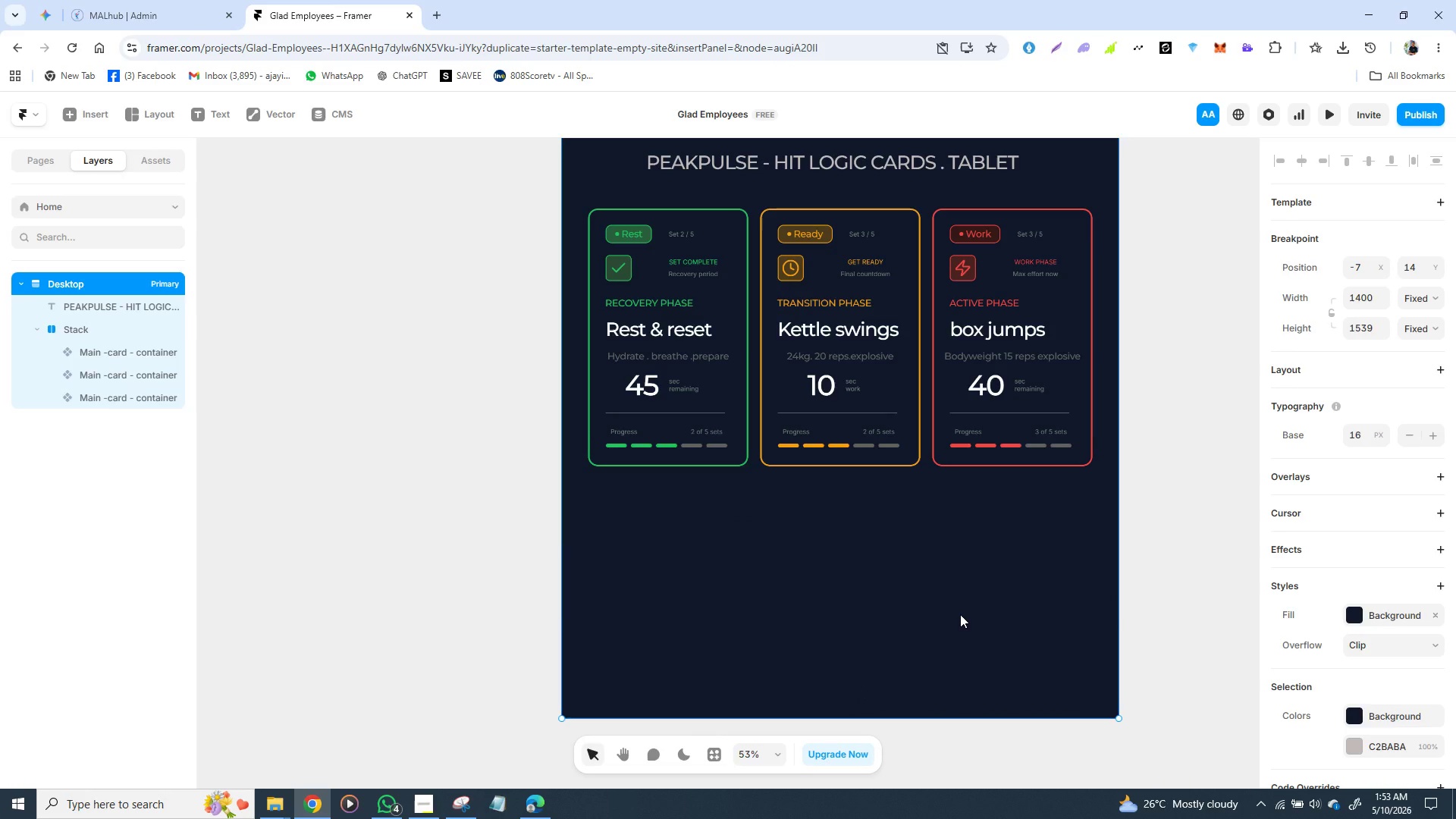 
wait(49.81)
 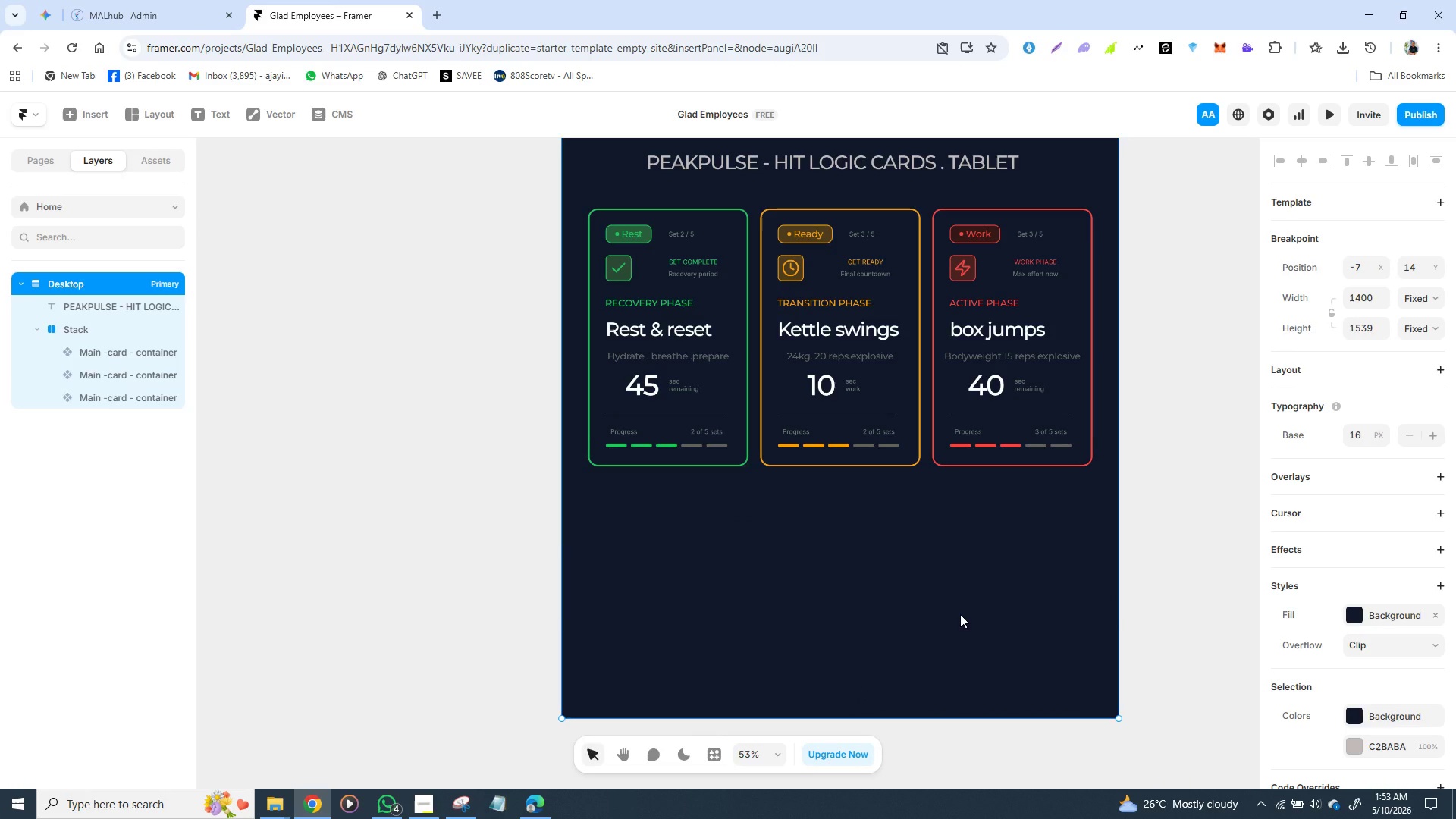 
mouse_move([783, 453])
 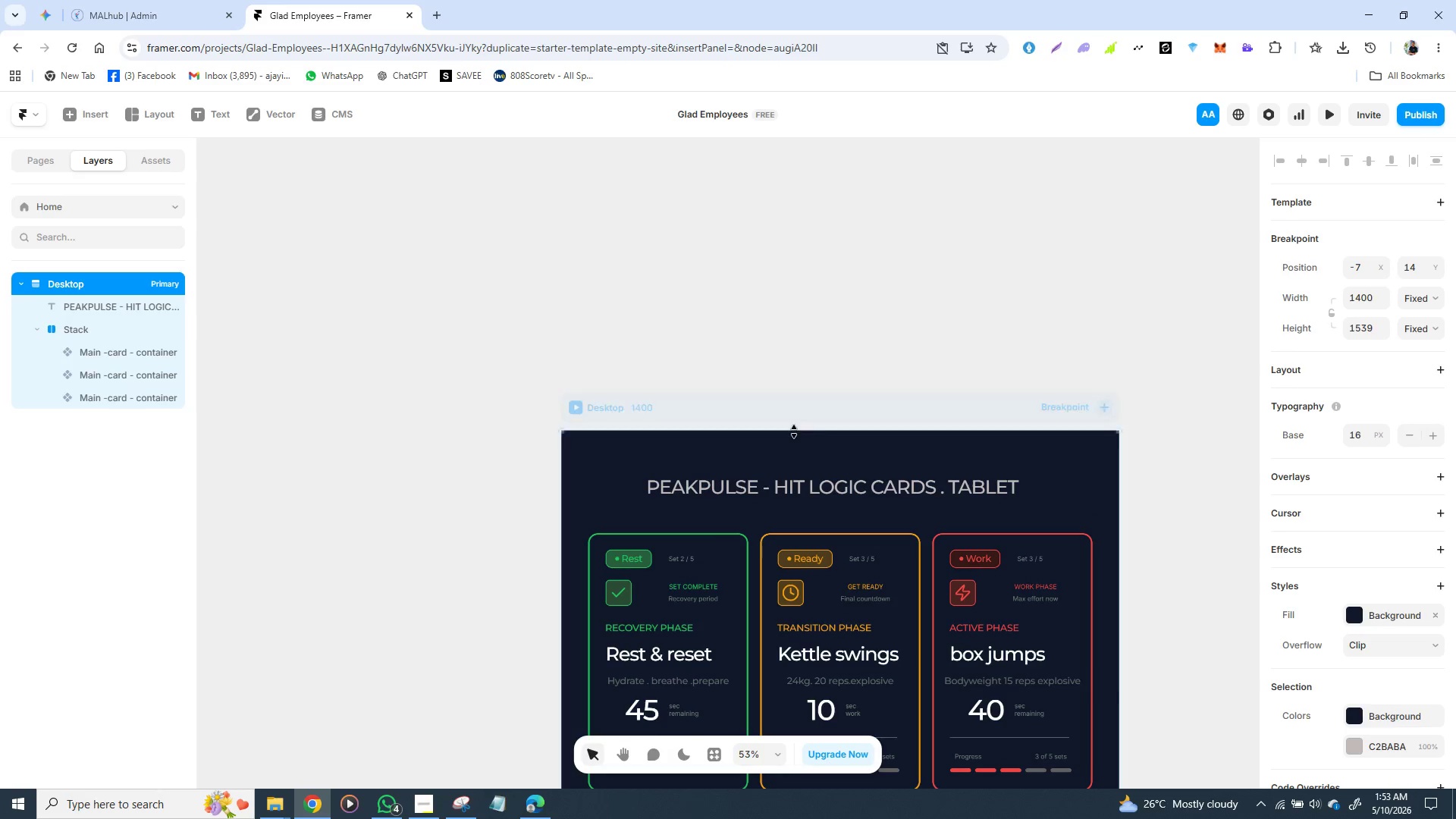 
left_click([824, 435])
 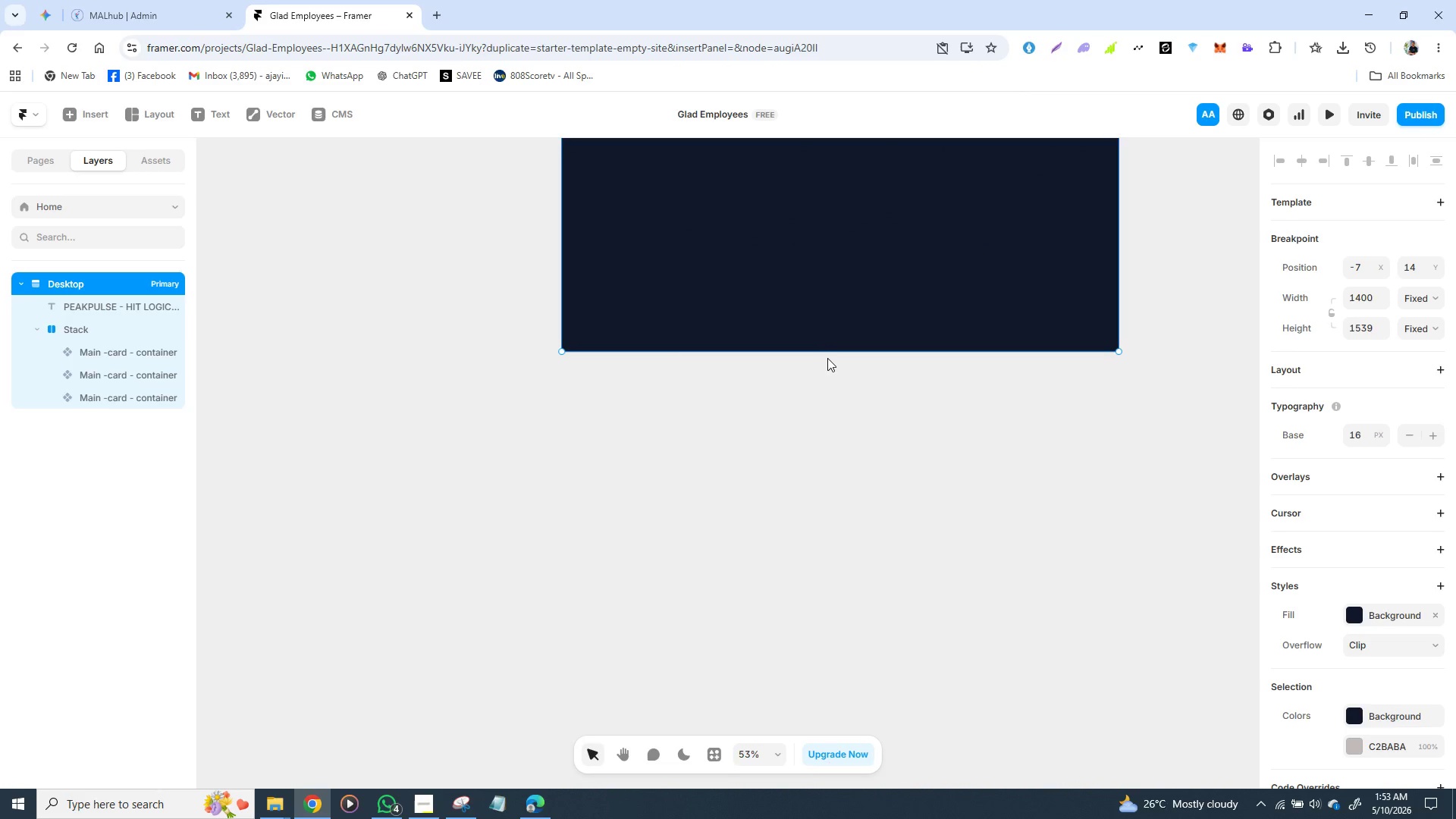 
left_click_drag(start_coordinate=[839, 350], to_coordinate=[897, 747])
 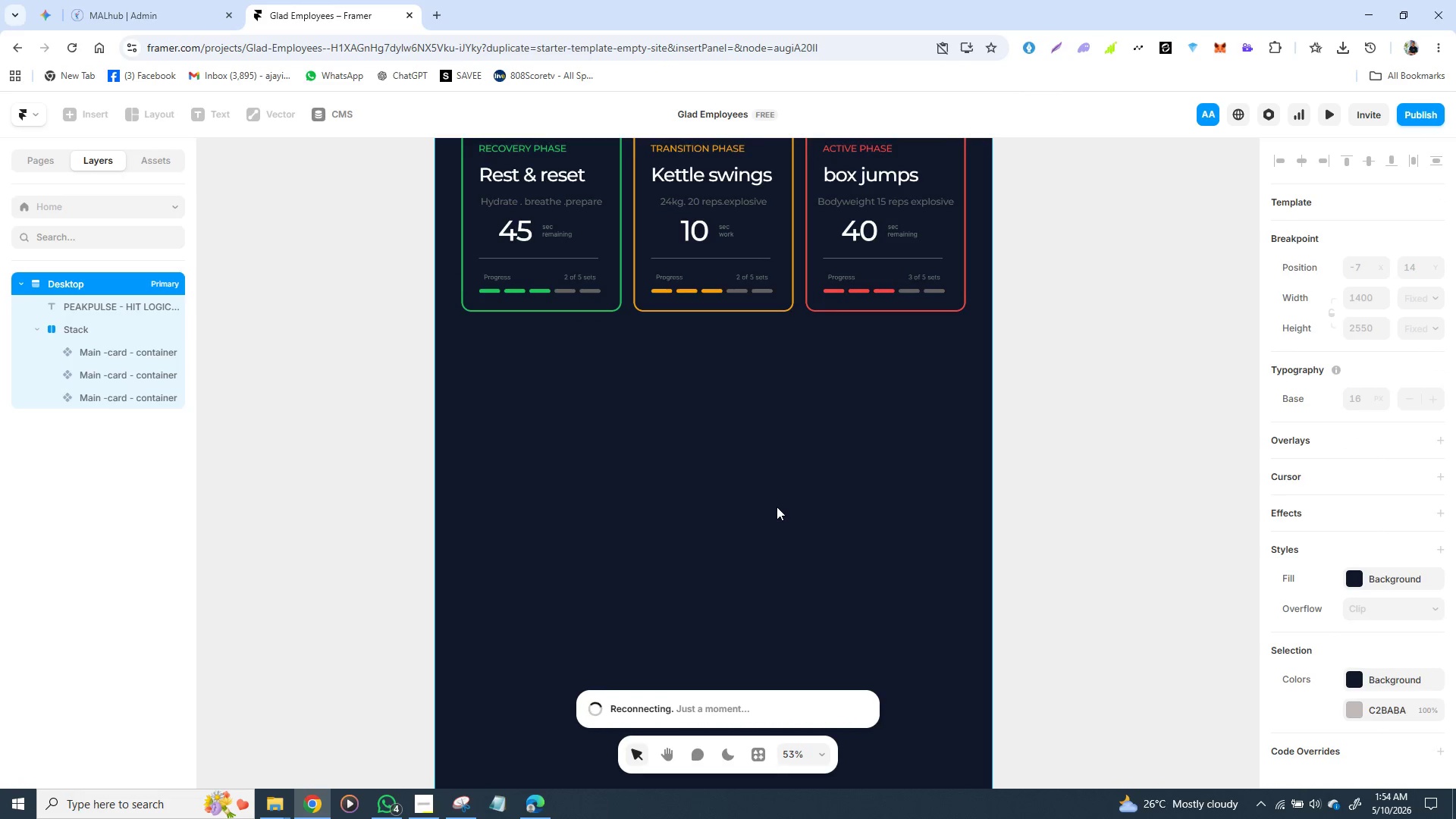 
wait(17.06)
 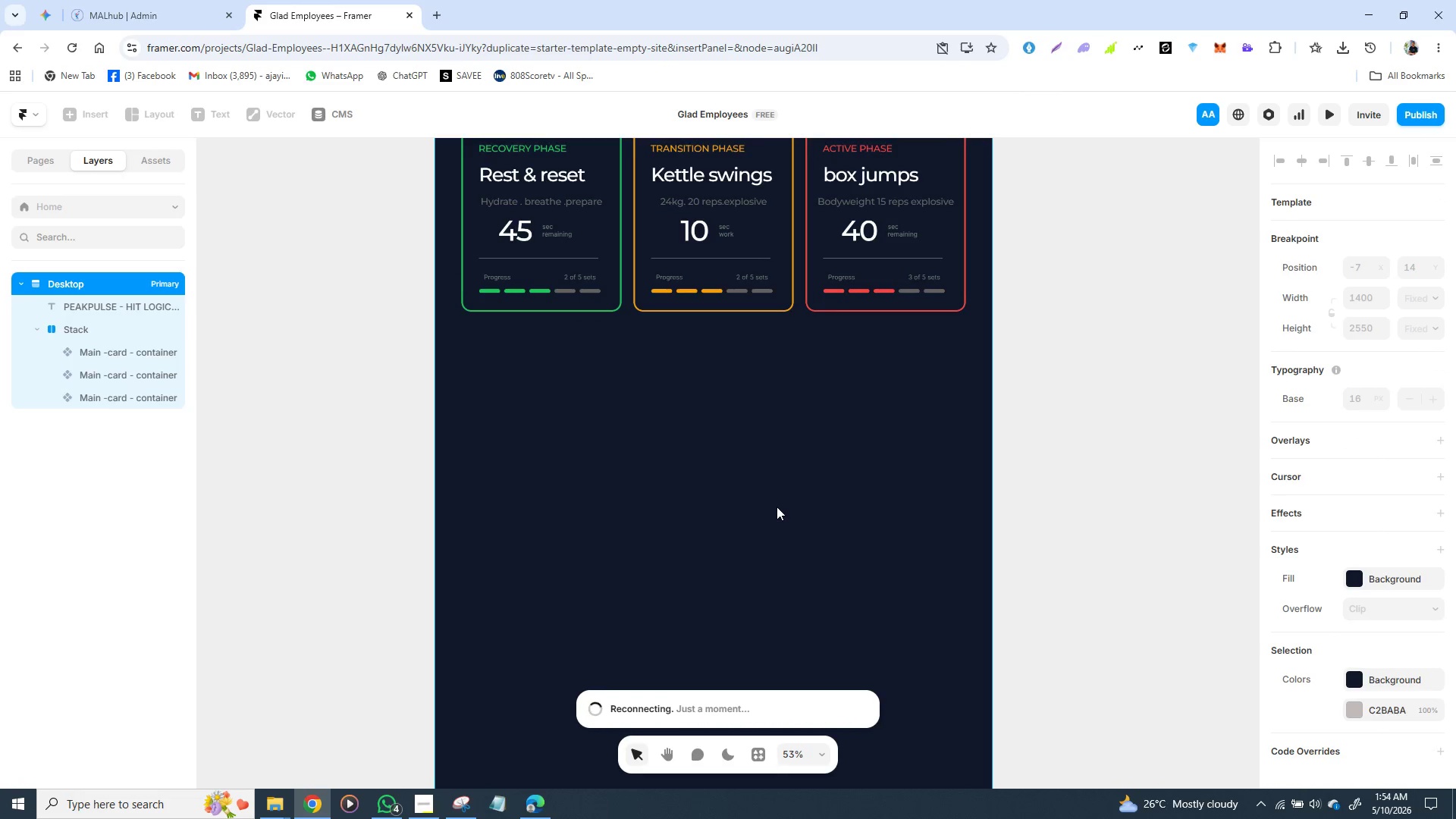 
key(F)
 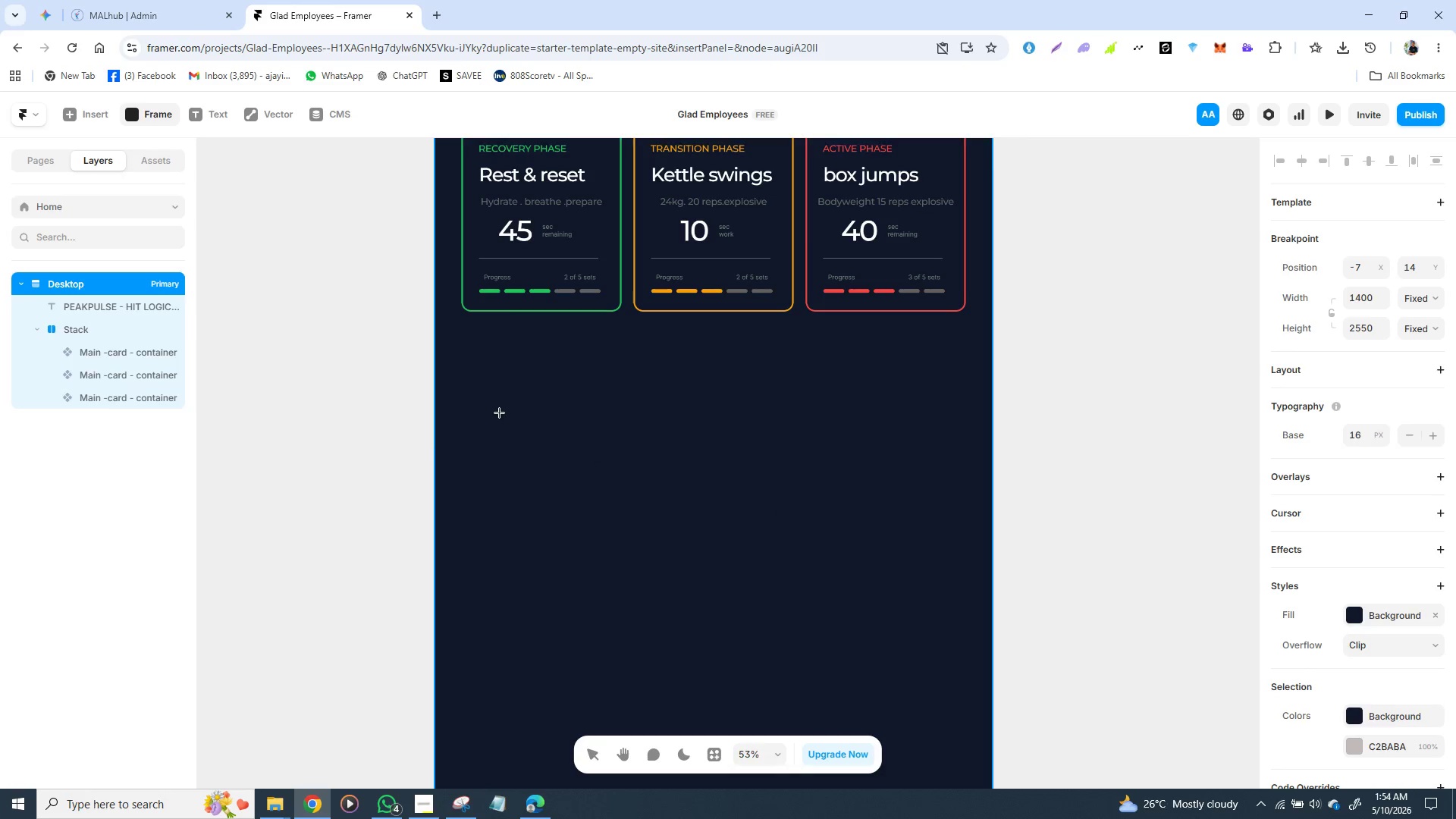 
left_click_drag(start_coordinate=[495, 401], to_coordinate=[943, 687])
 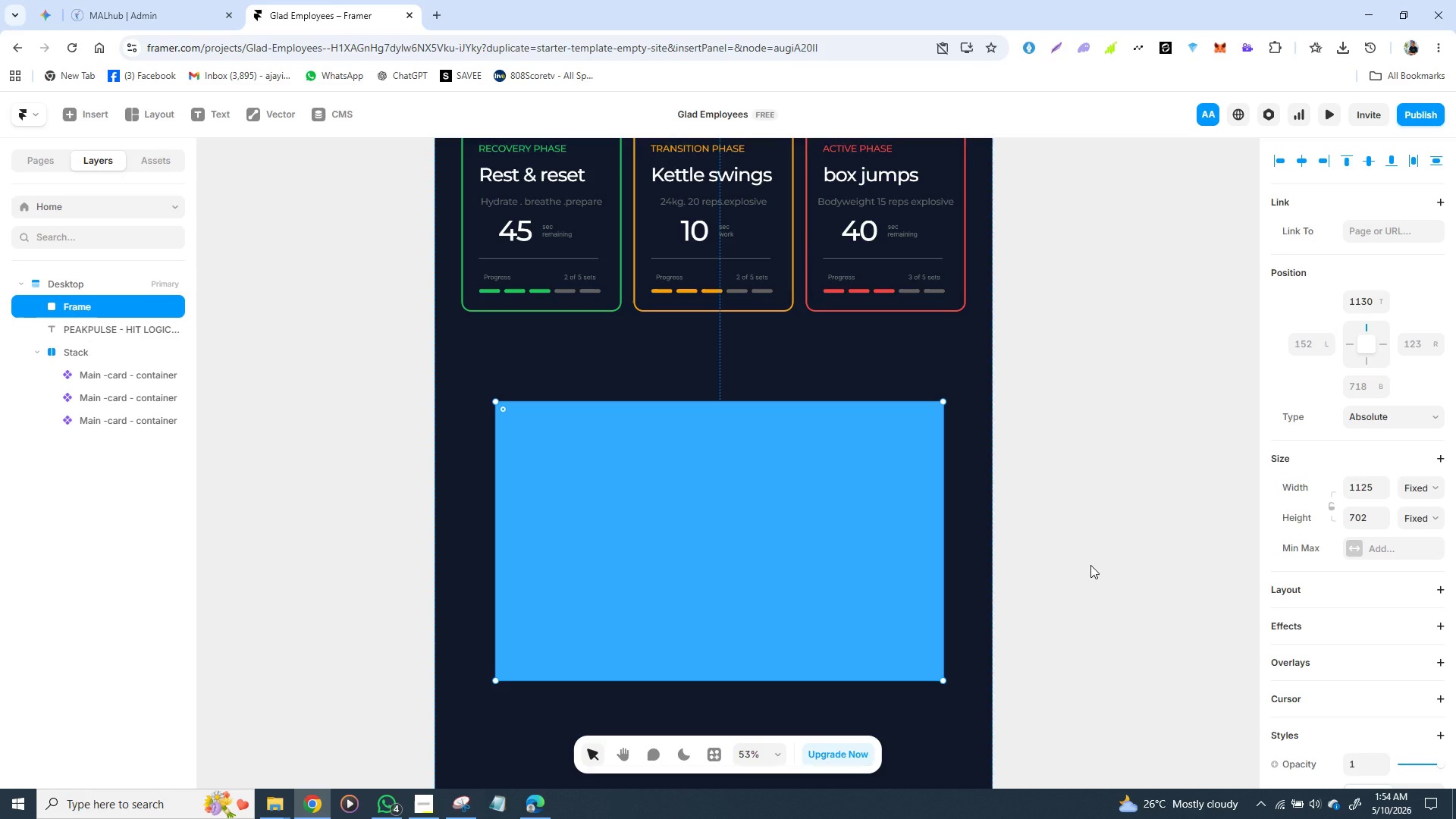 
wait(13.97)
 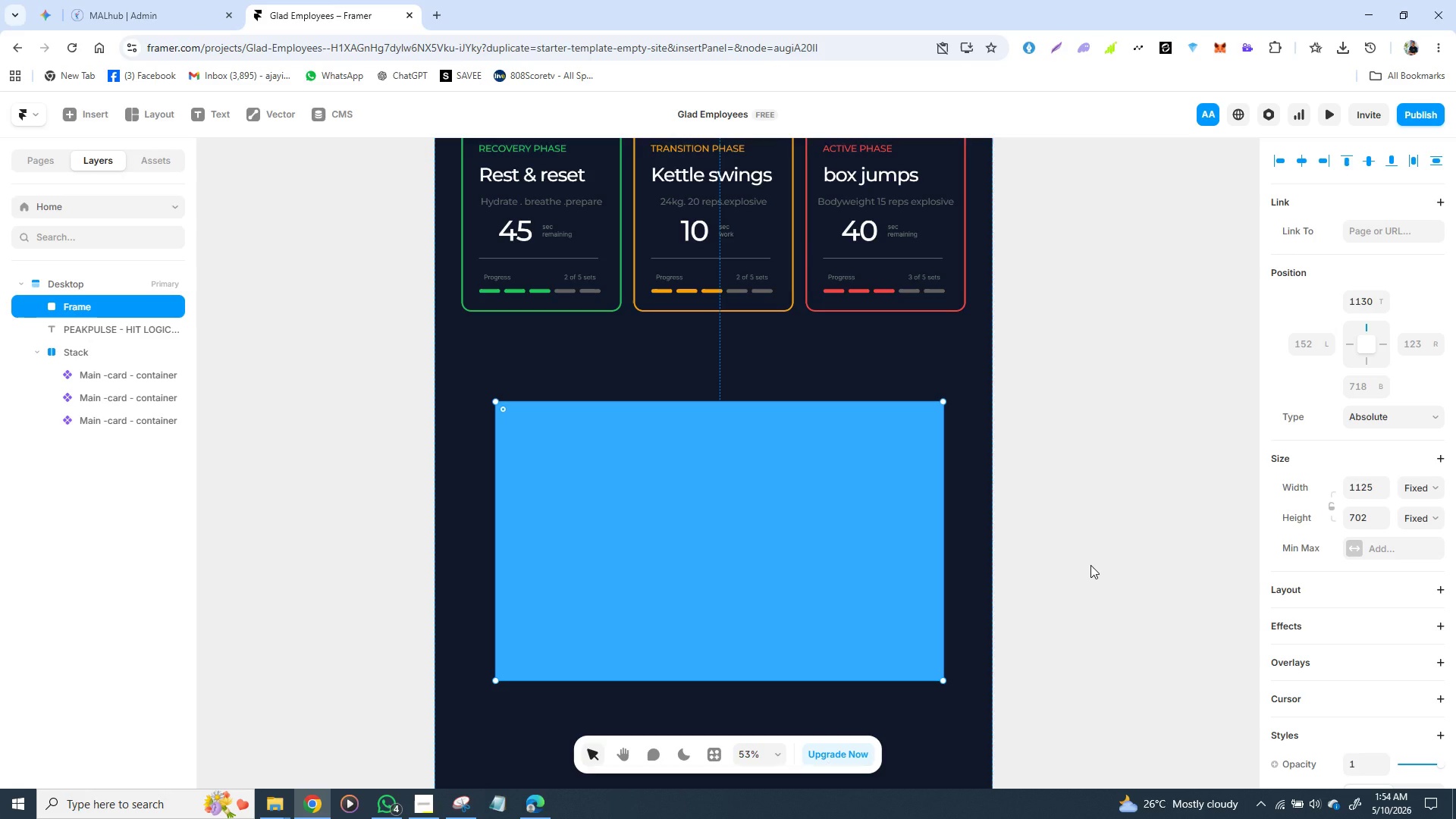 
left_click([1363, 484])
 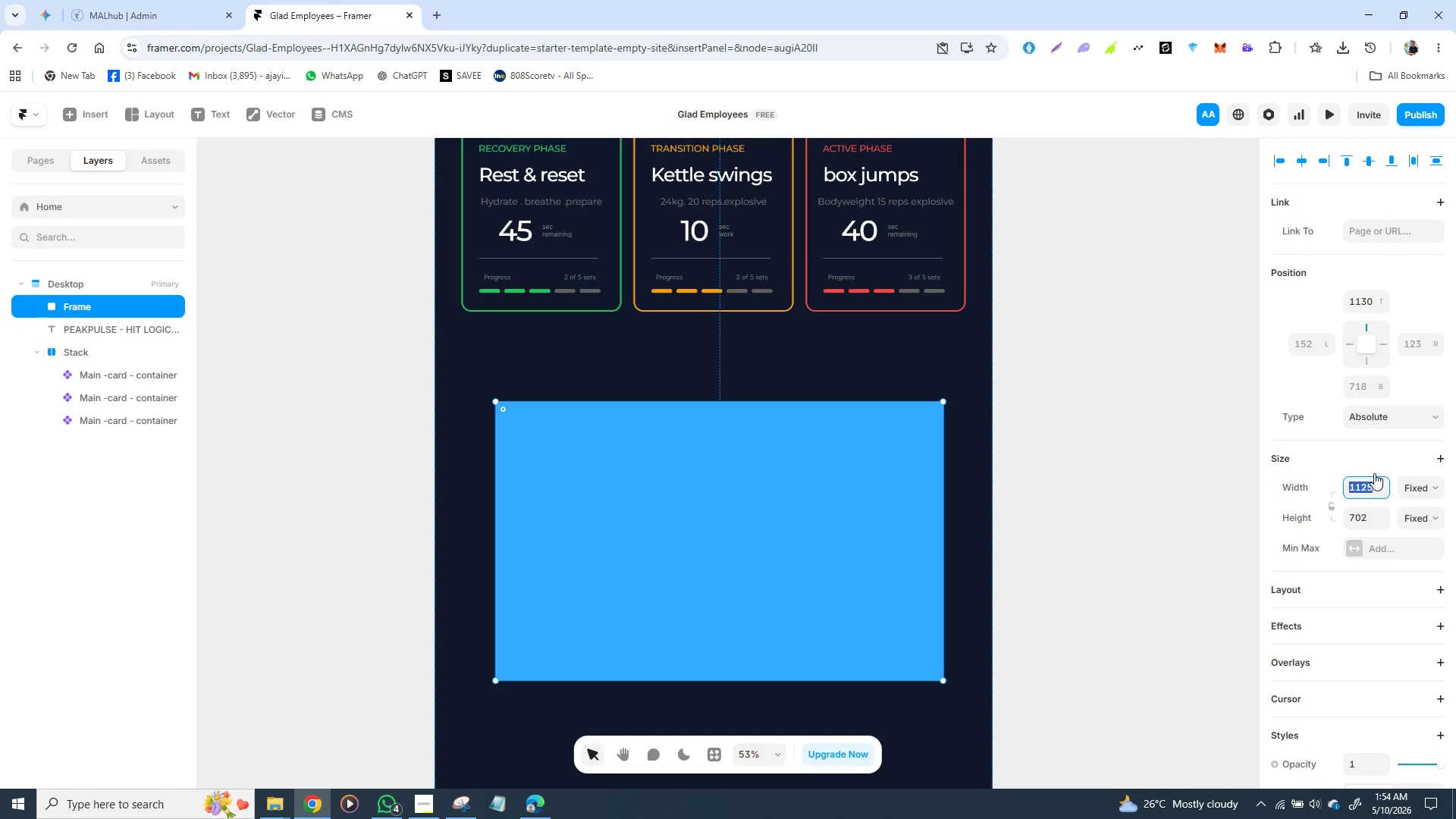 
key(Q)
 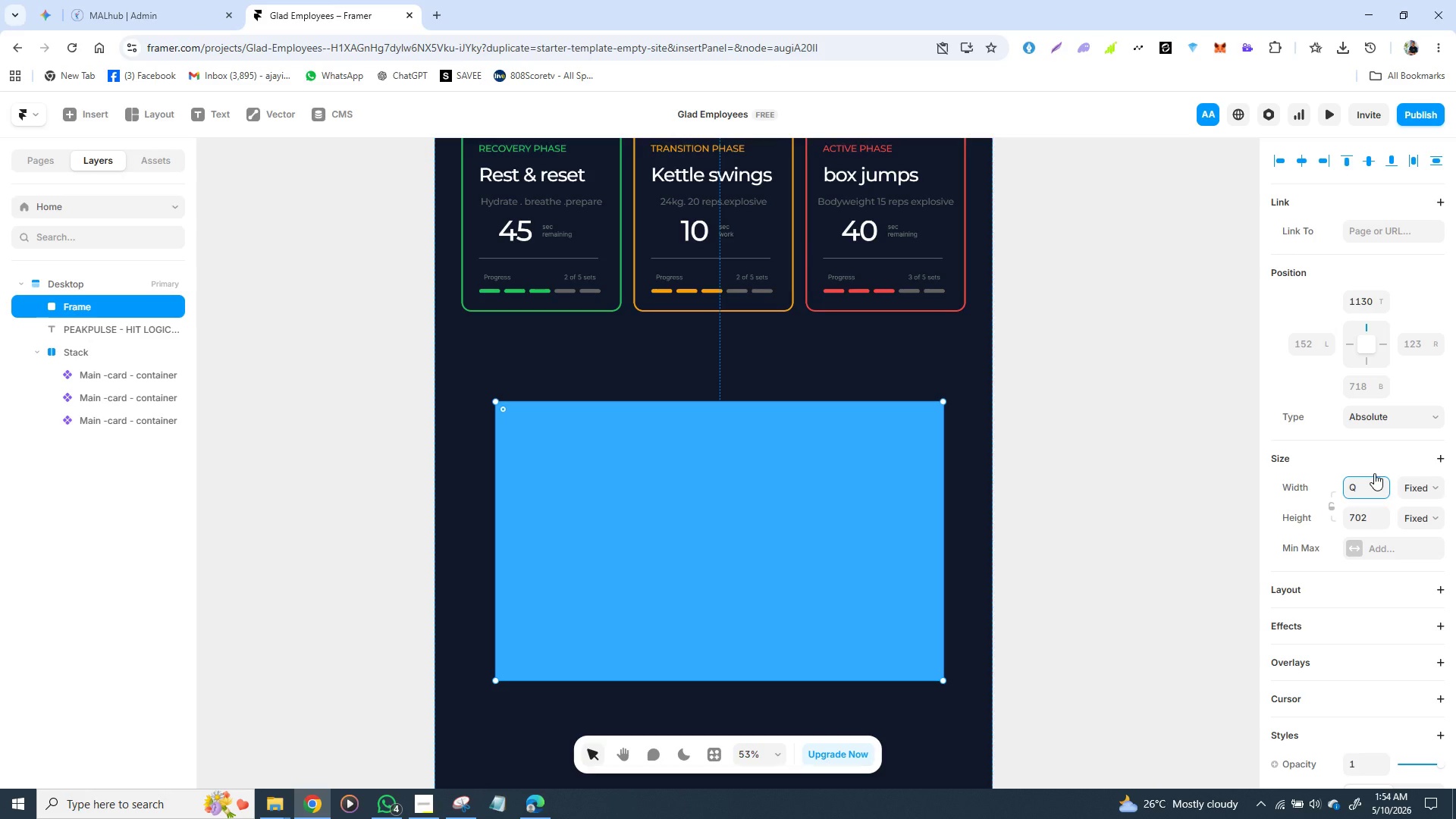 
key(Backspace)
 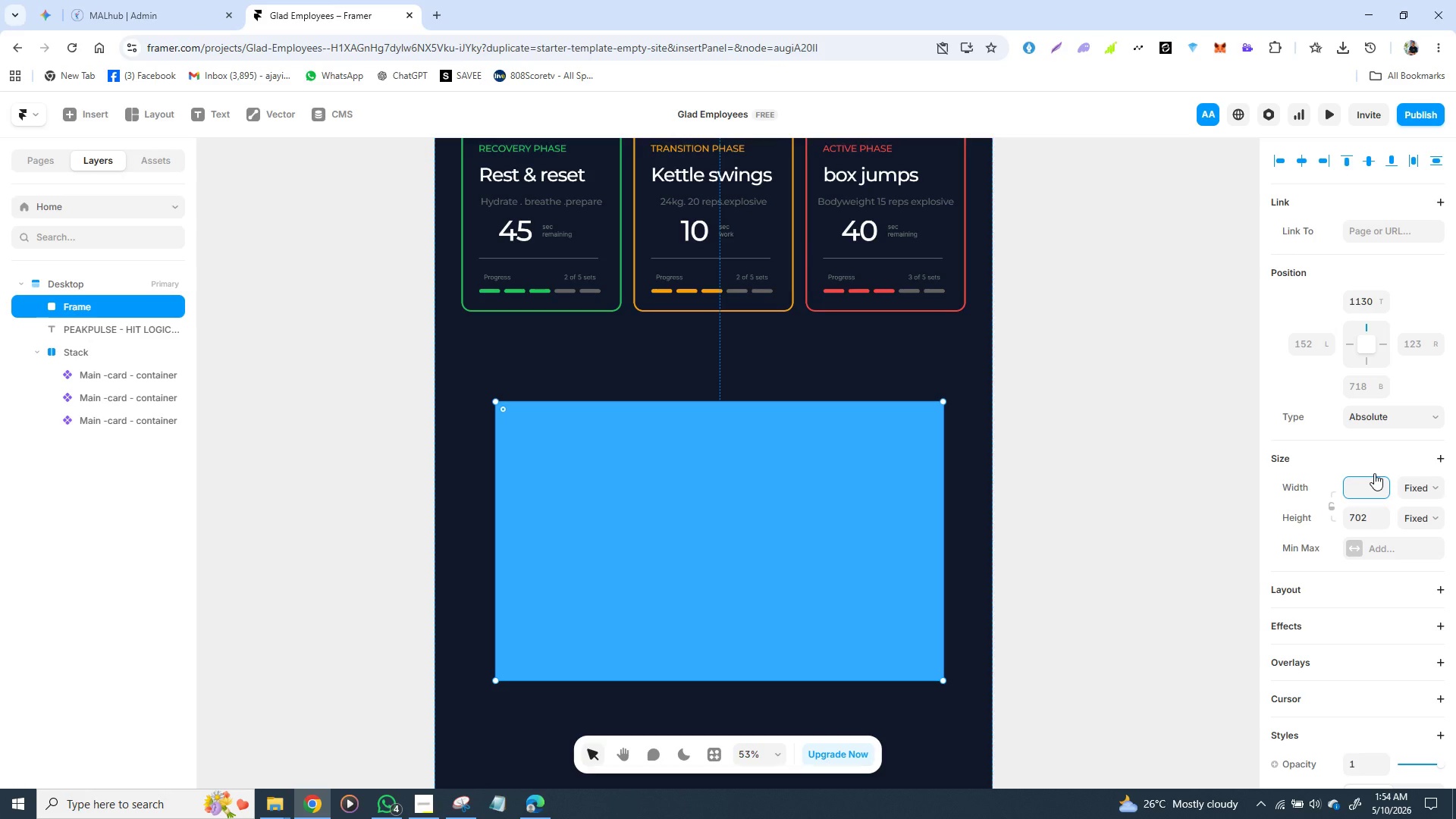 
key(1)
 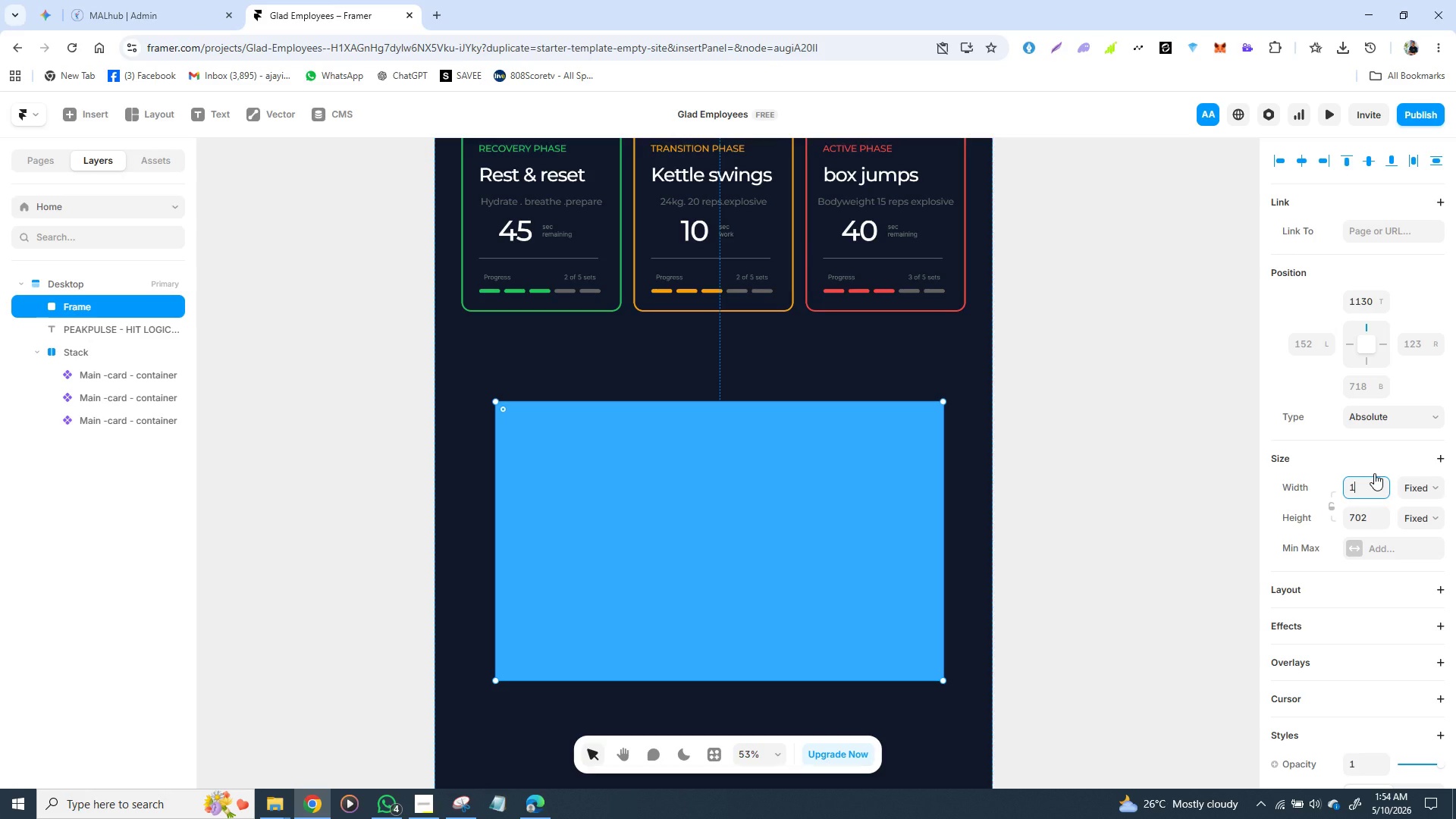 
type(024)
 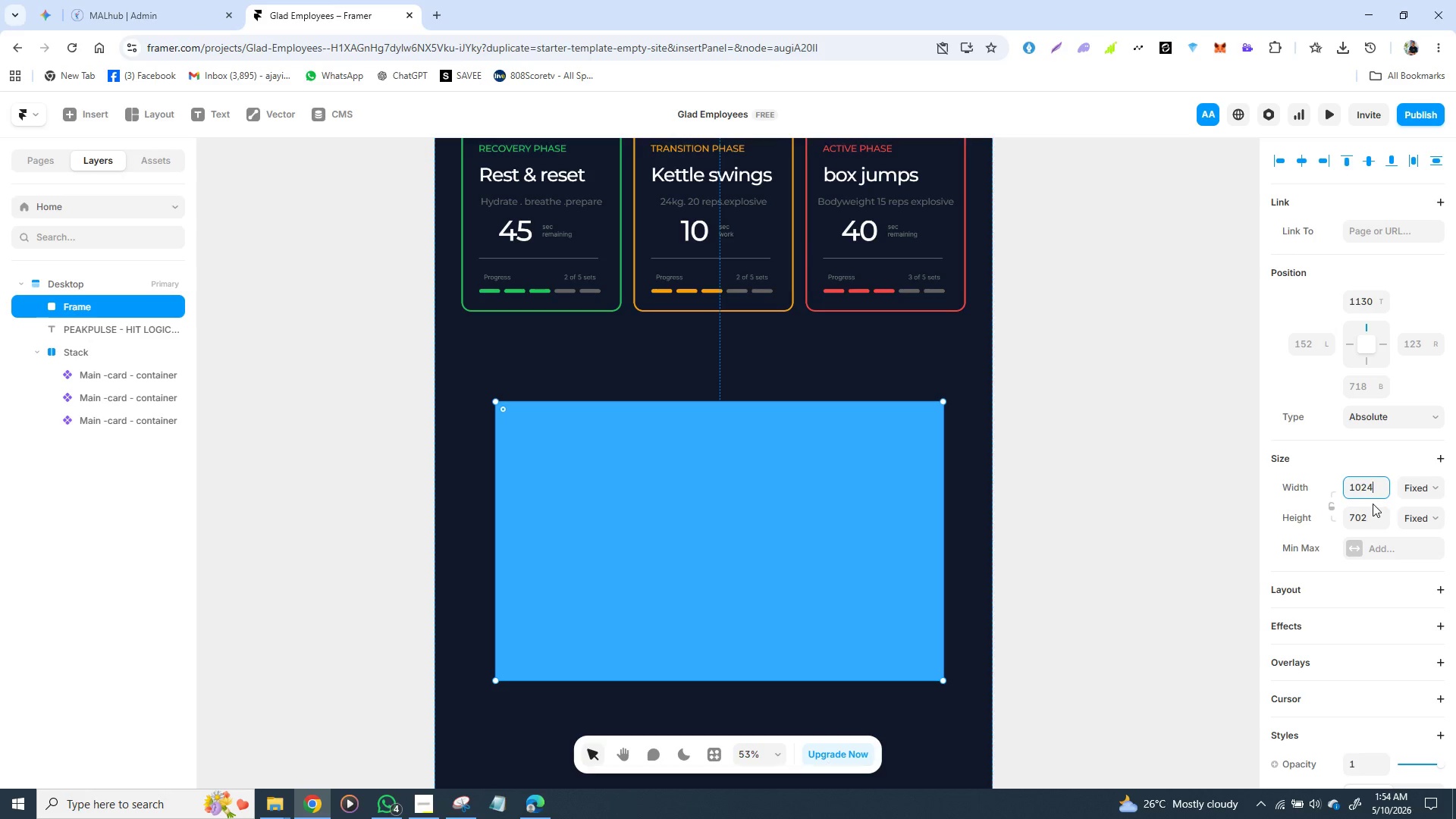 
left_click([1361, 516])
 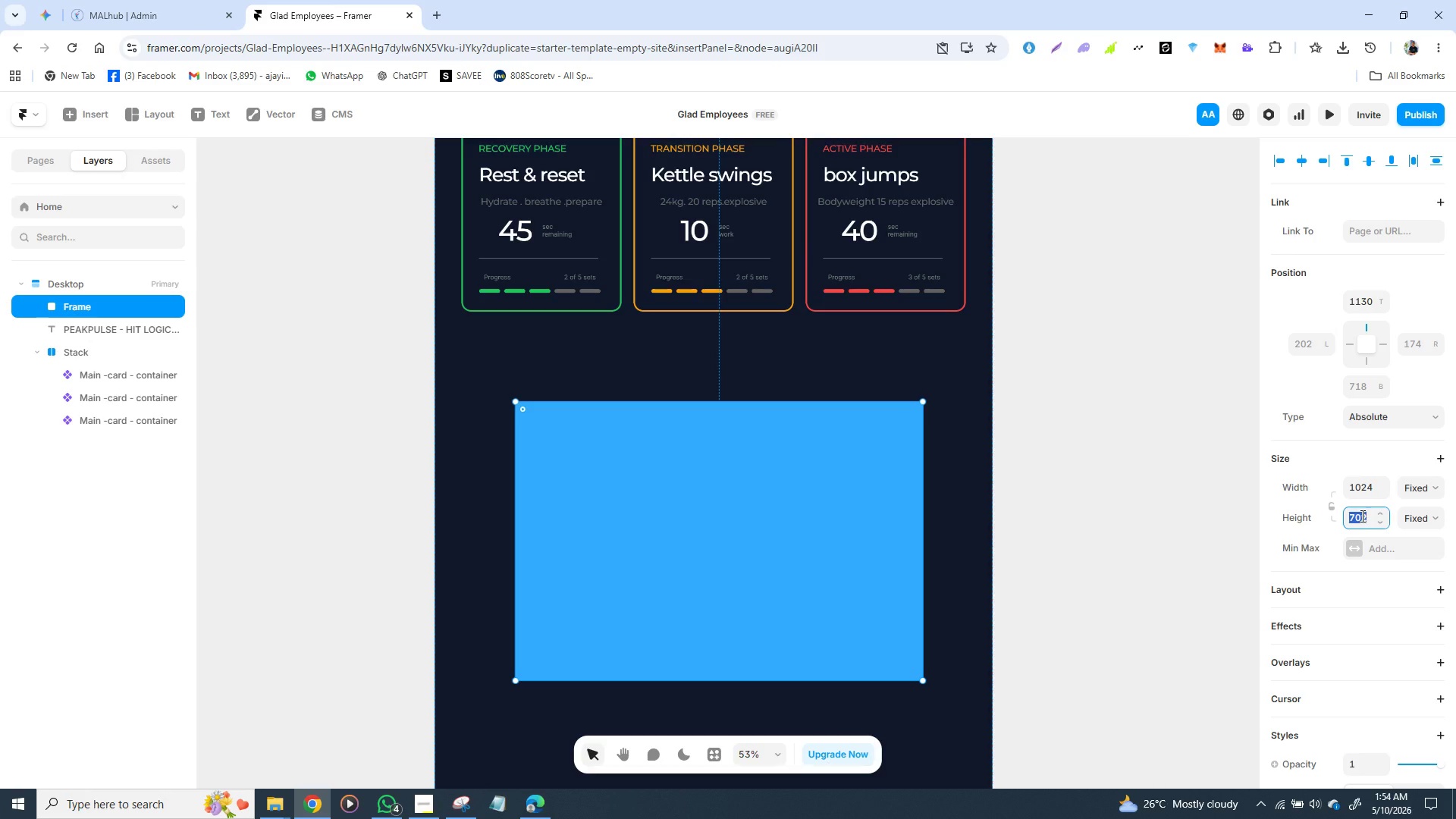 
key(7)
 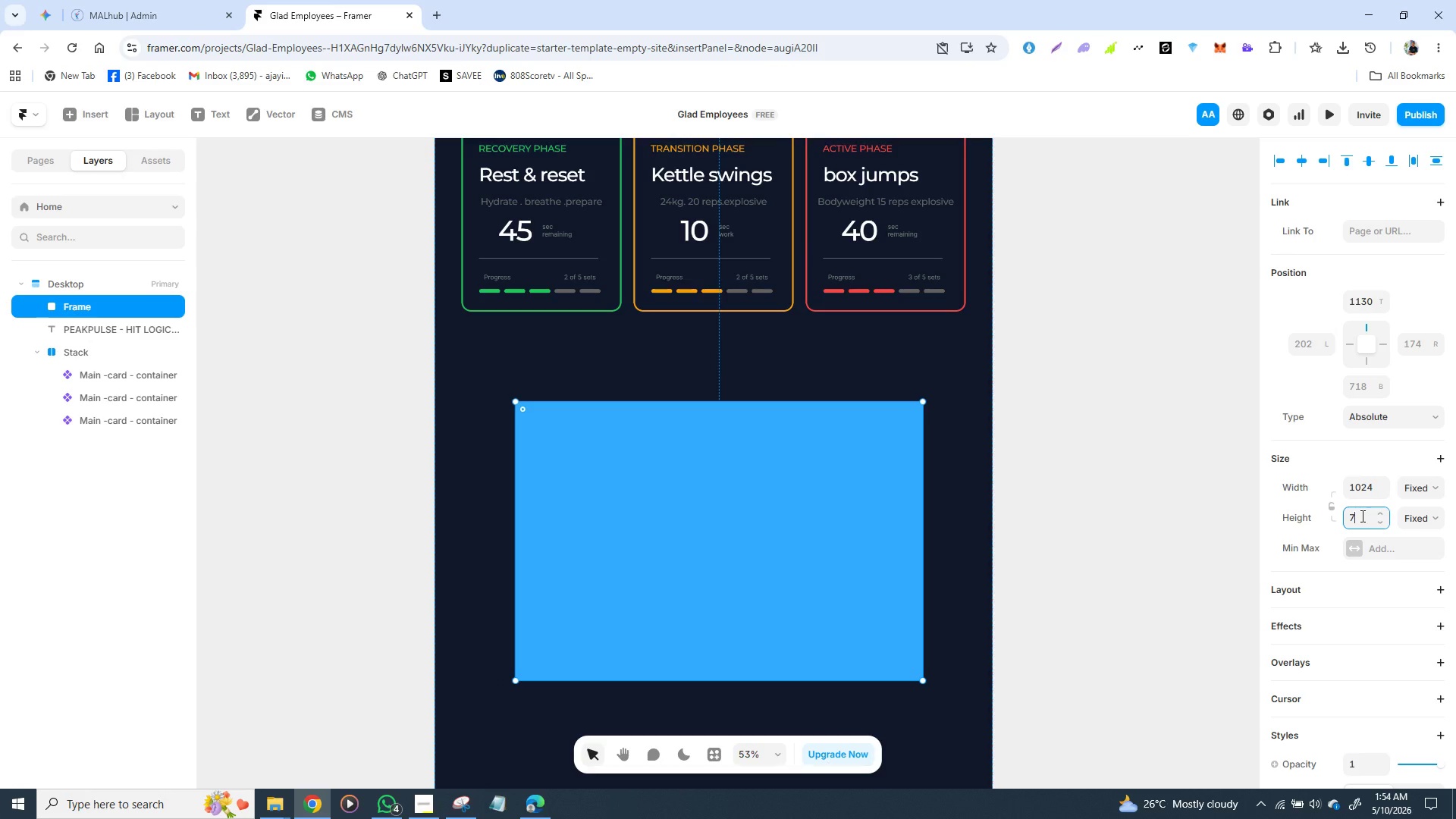 
key(6)
 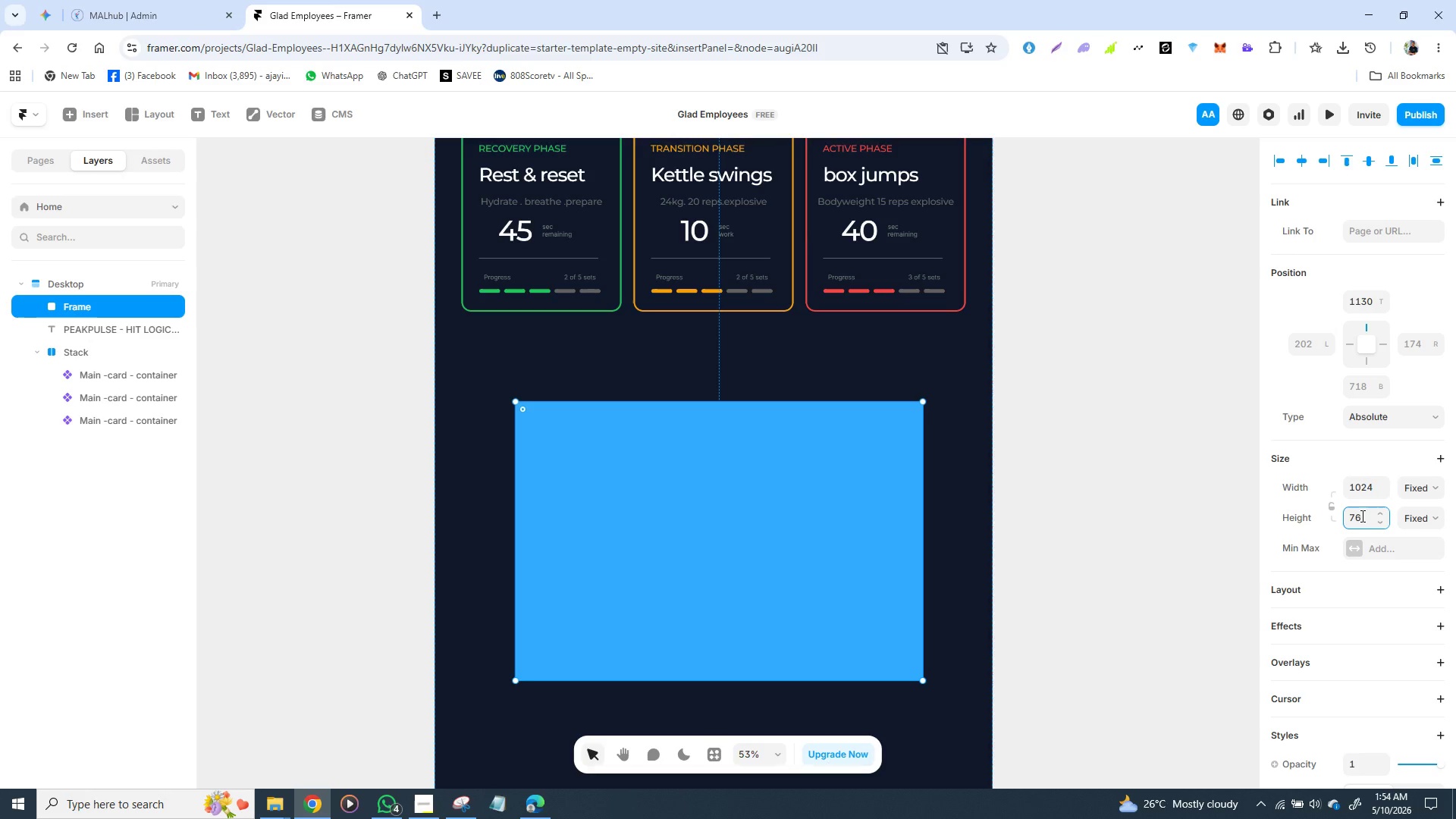 
key(8)
 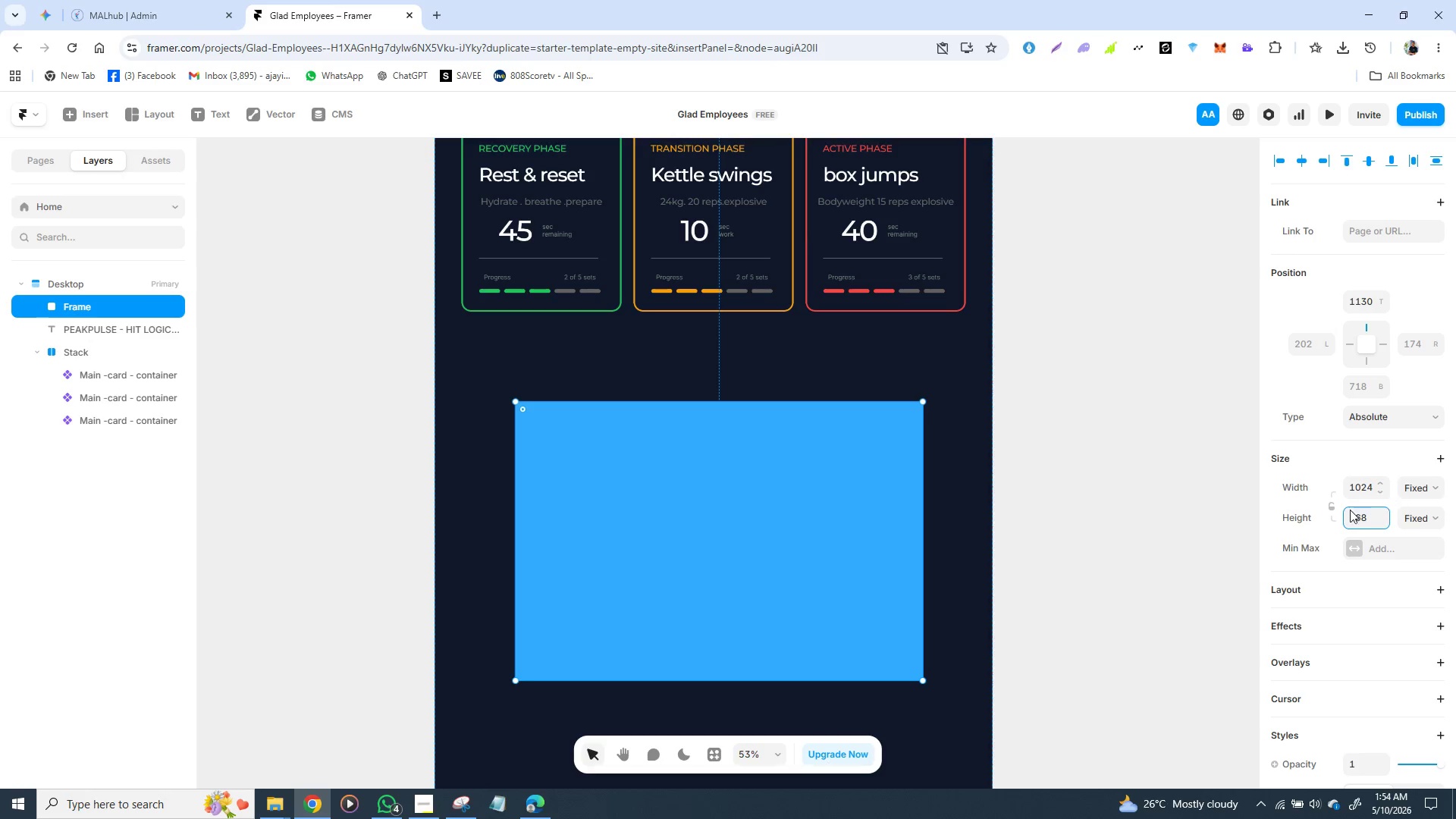 
left_click([1166, 523])
 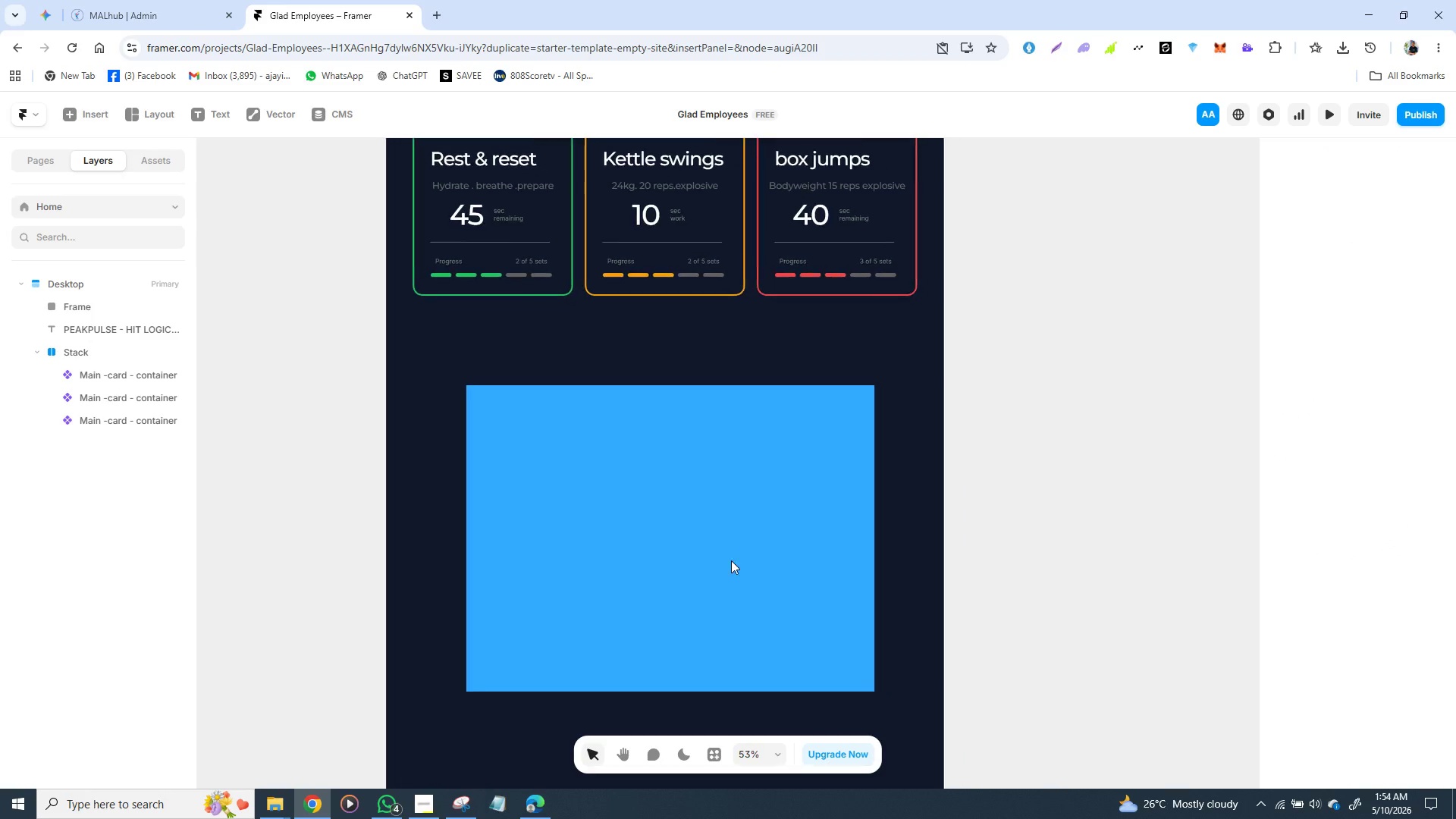 
left_click_drag(start_coordinate=[687, 536], to_coordinate=[681, 576])
 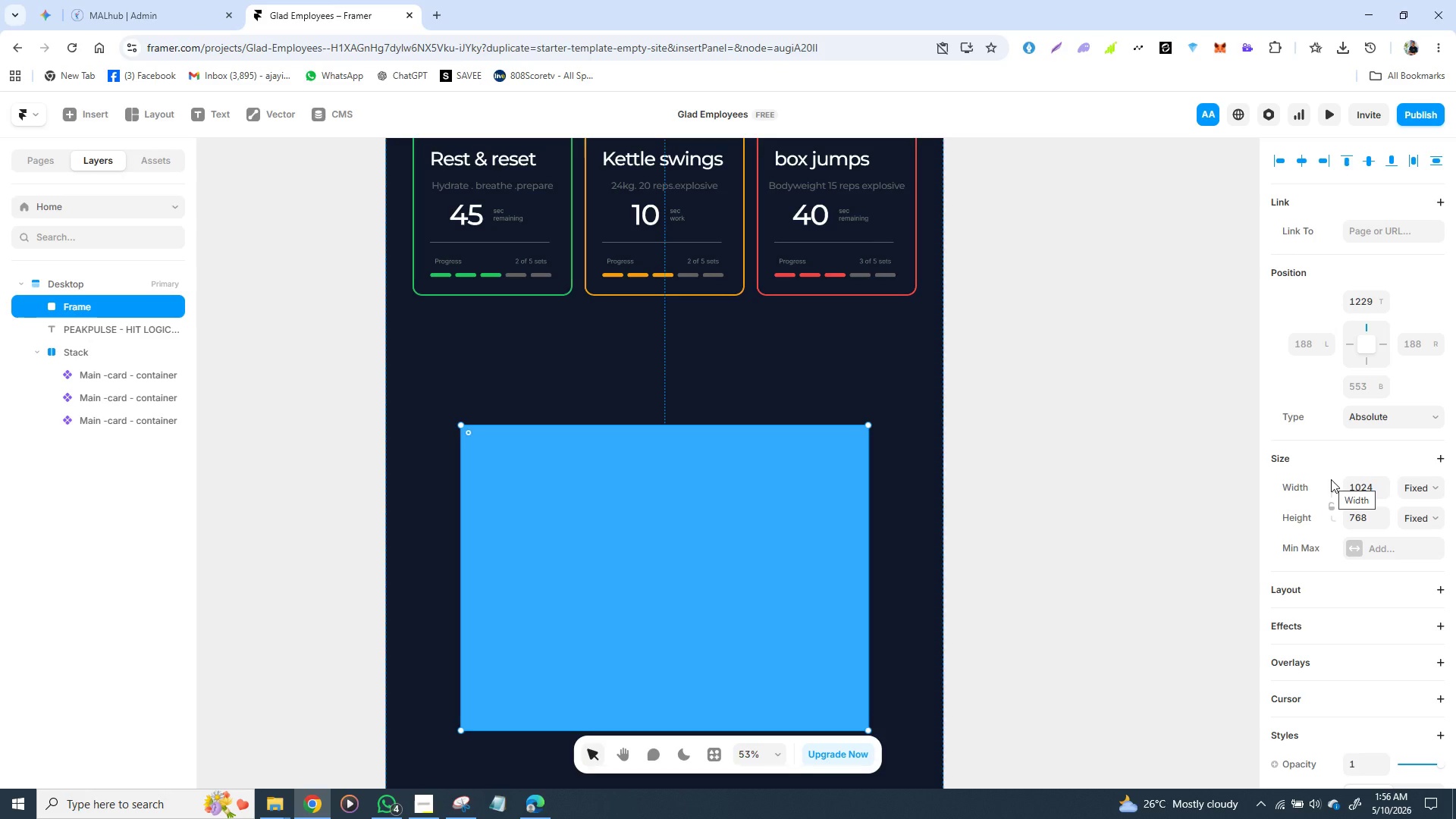 
wait(69.38)
 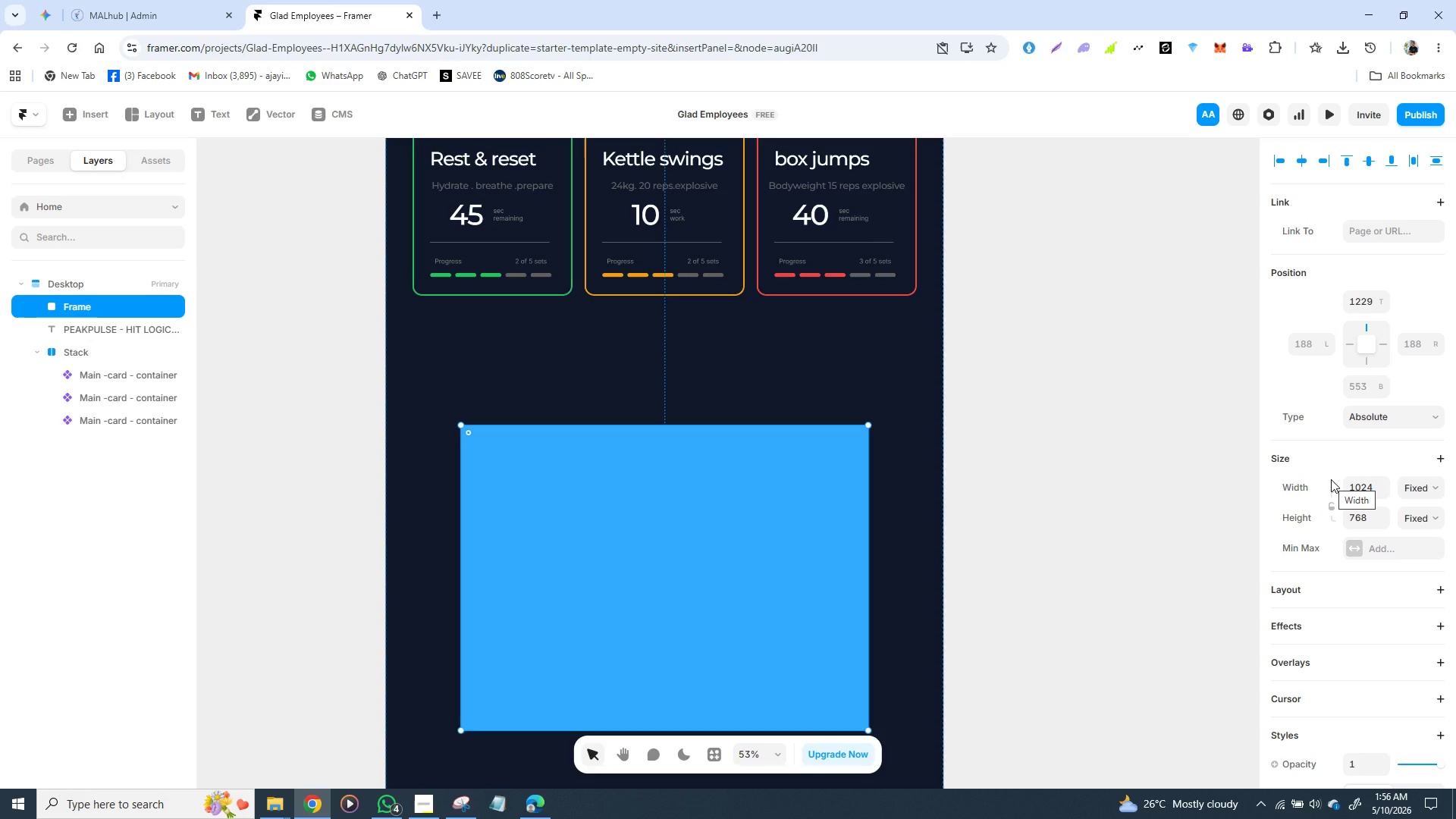 
mouse_move([1272, 503])
 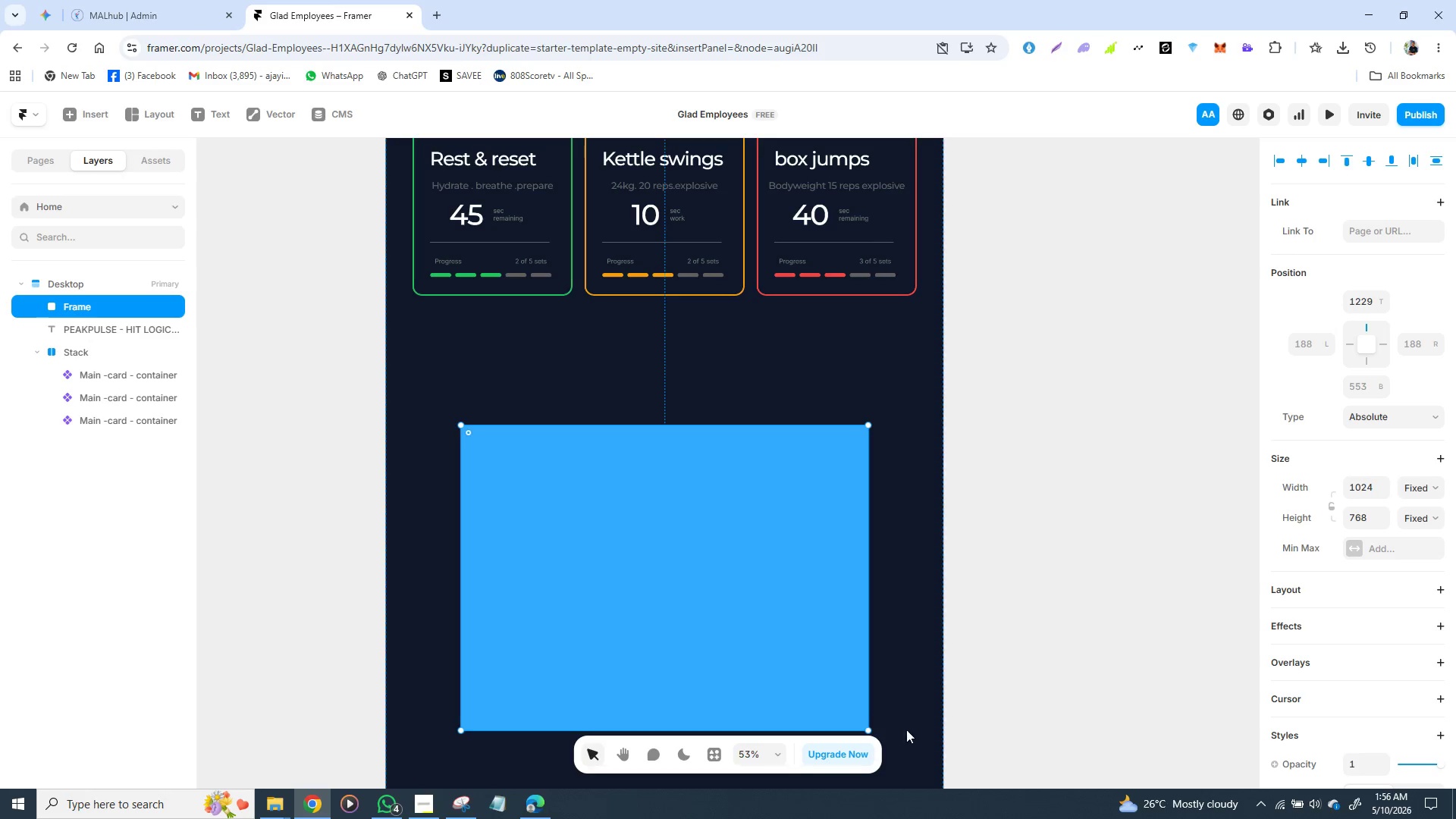 
left_click([786, 552])
 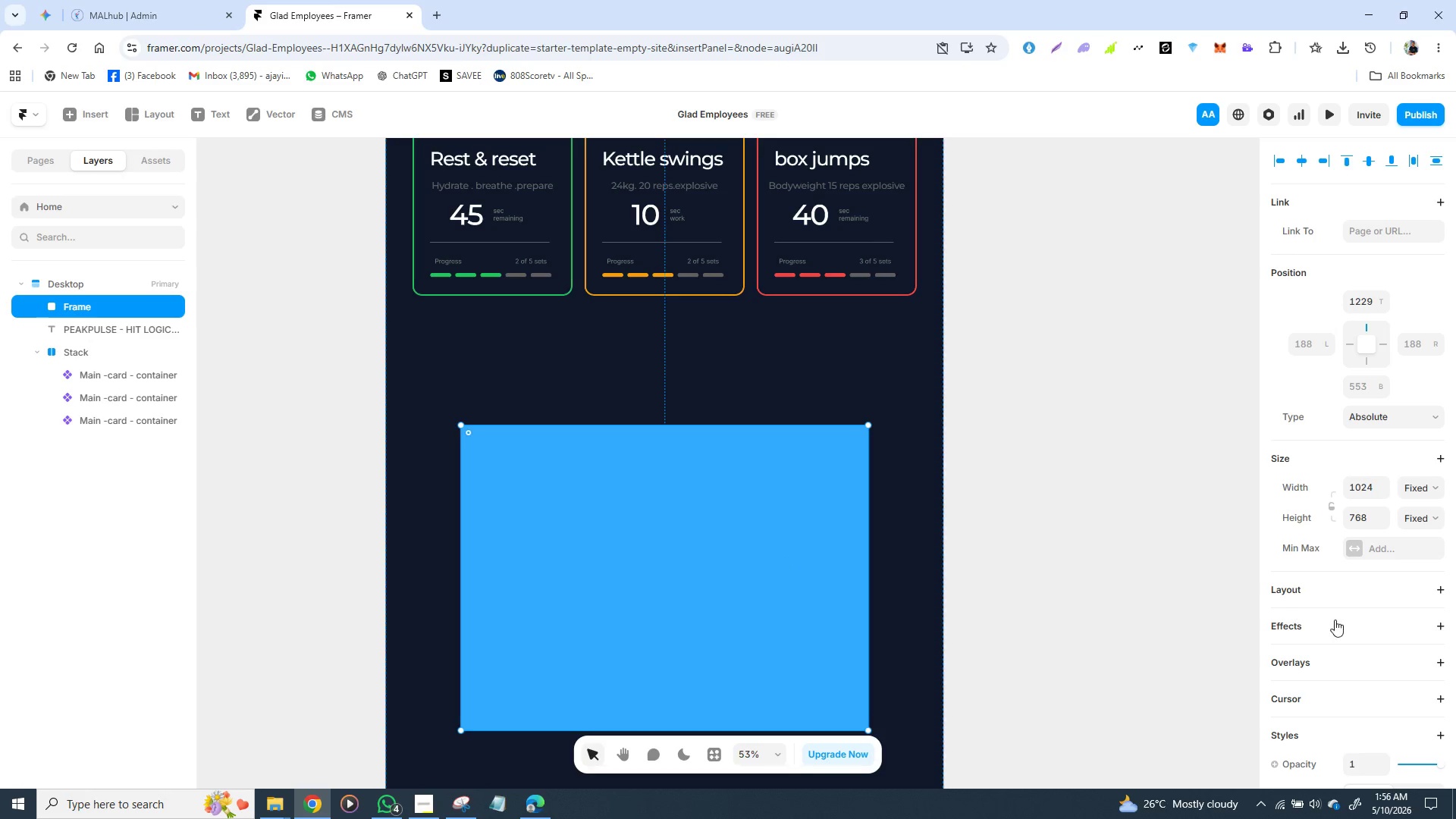 
scroll: coordinate [1358, 607], scroll_direction: down, amount: 2.0
 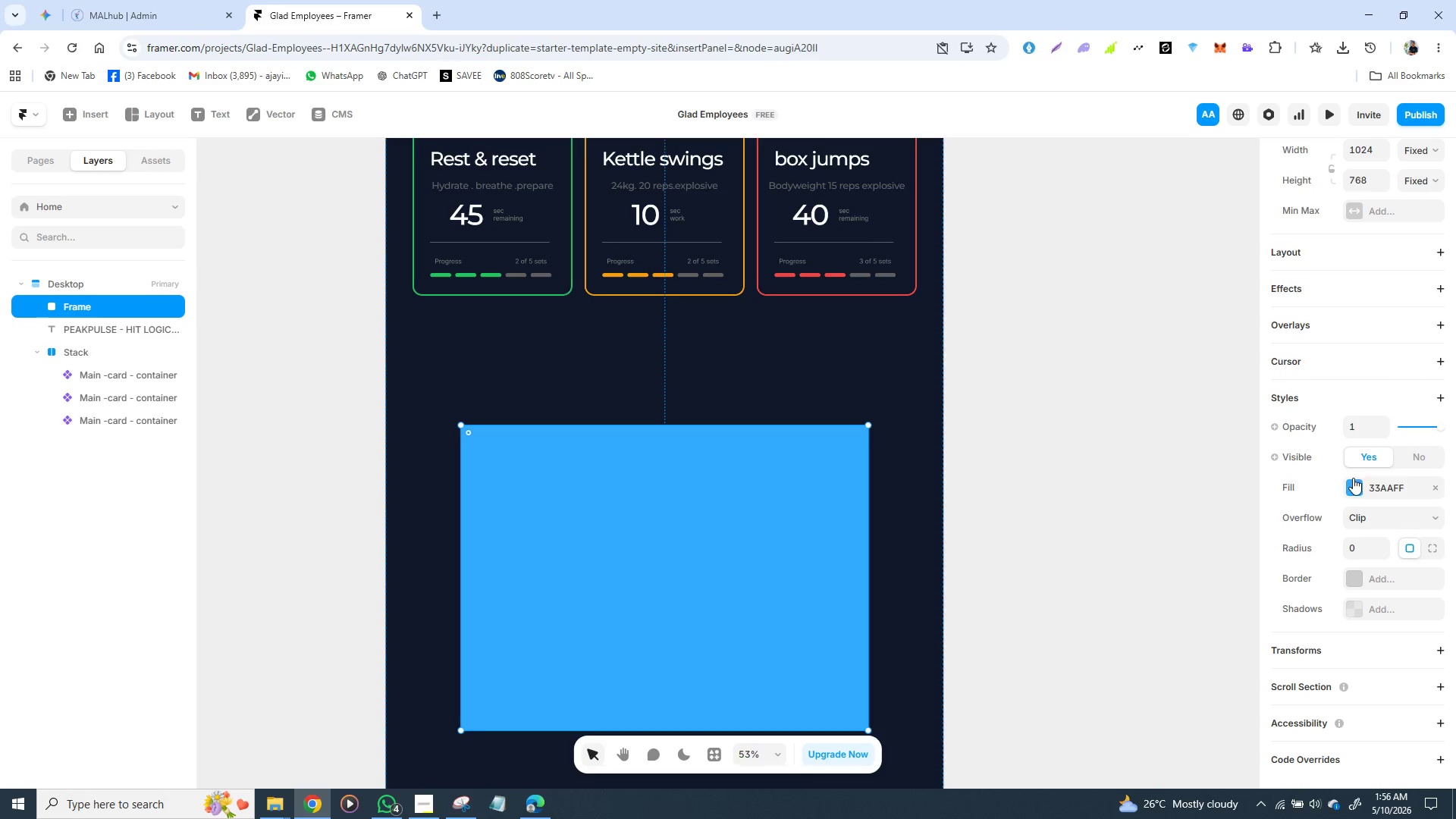 
left_click([1353, 482])
 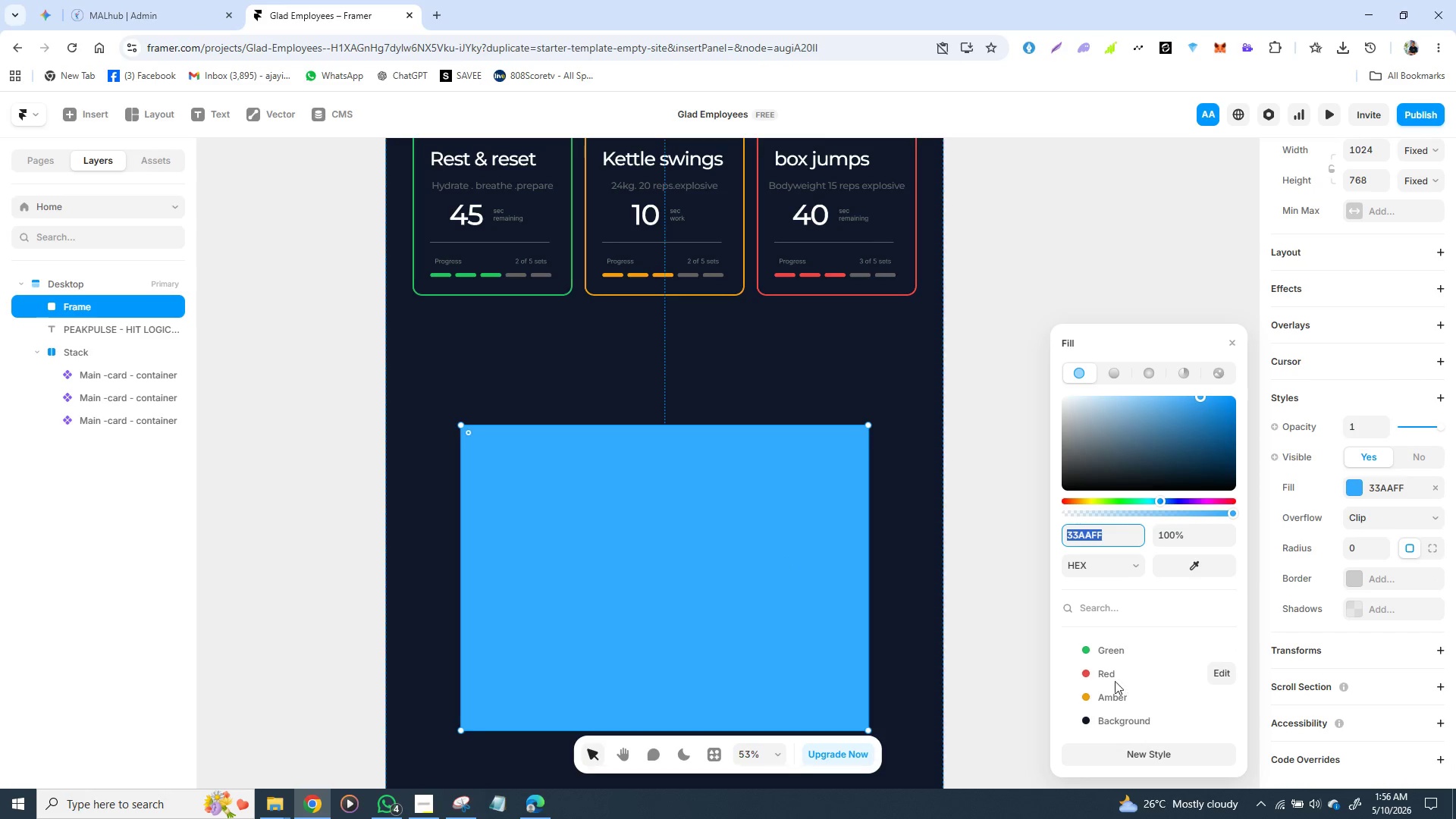 
left_click([1098, 671])
 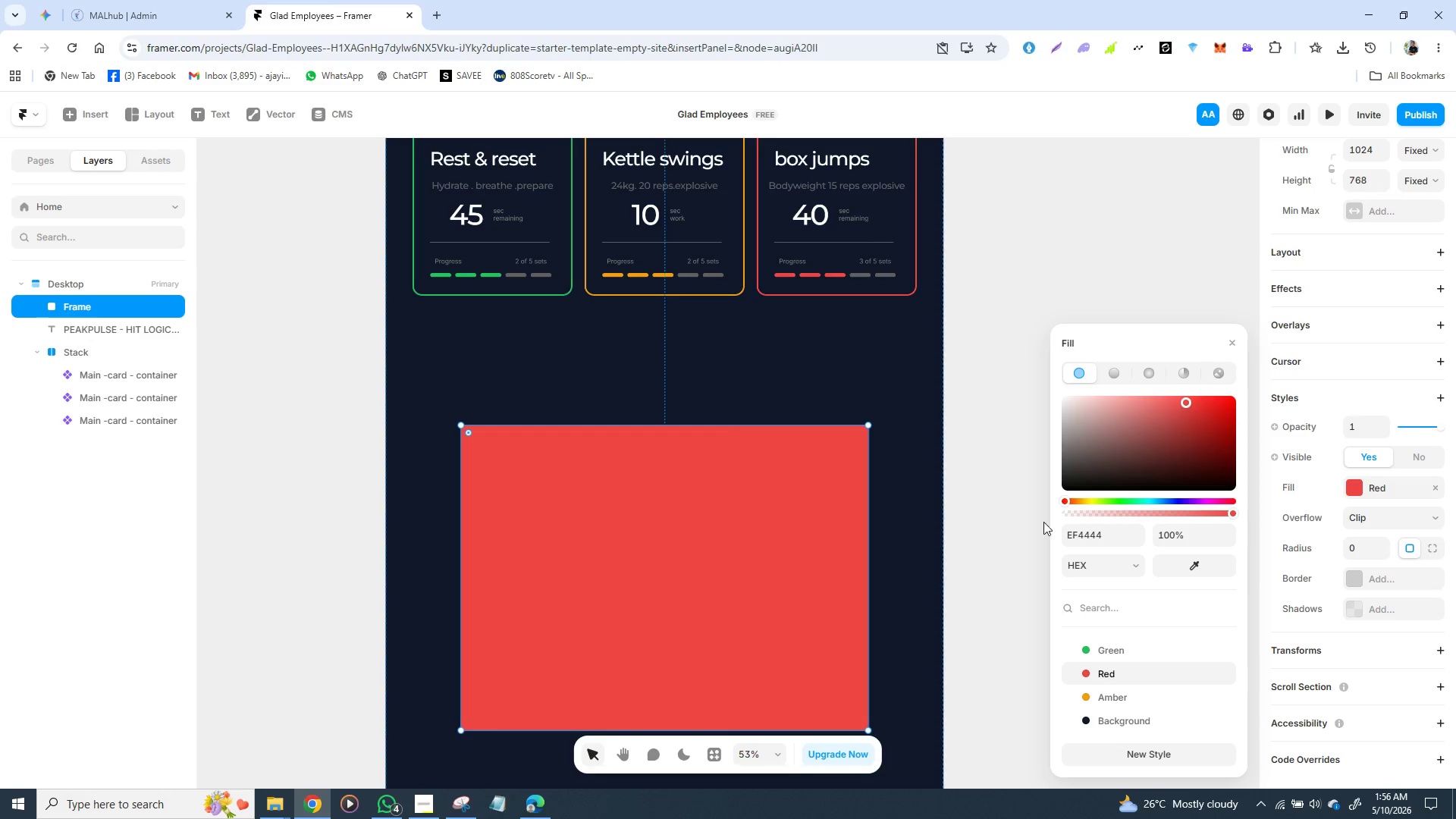 
wait(13.27)
 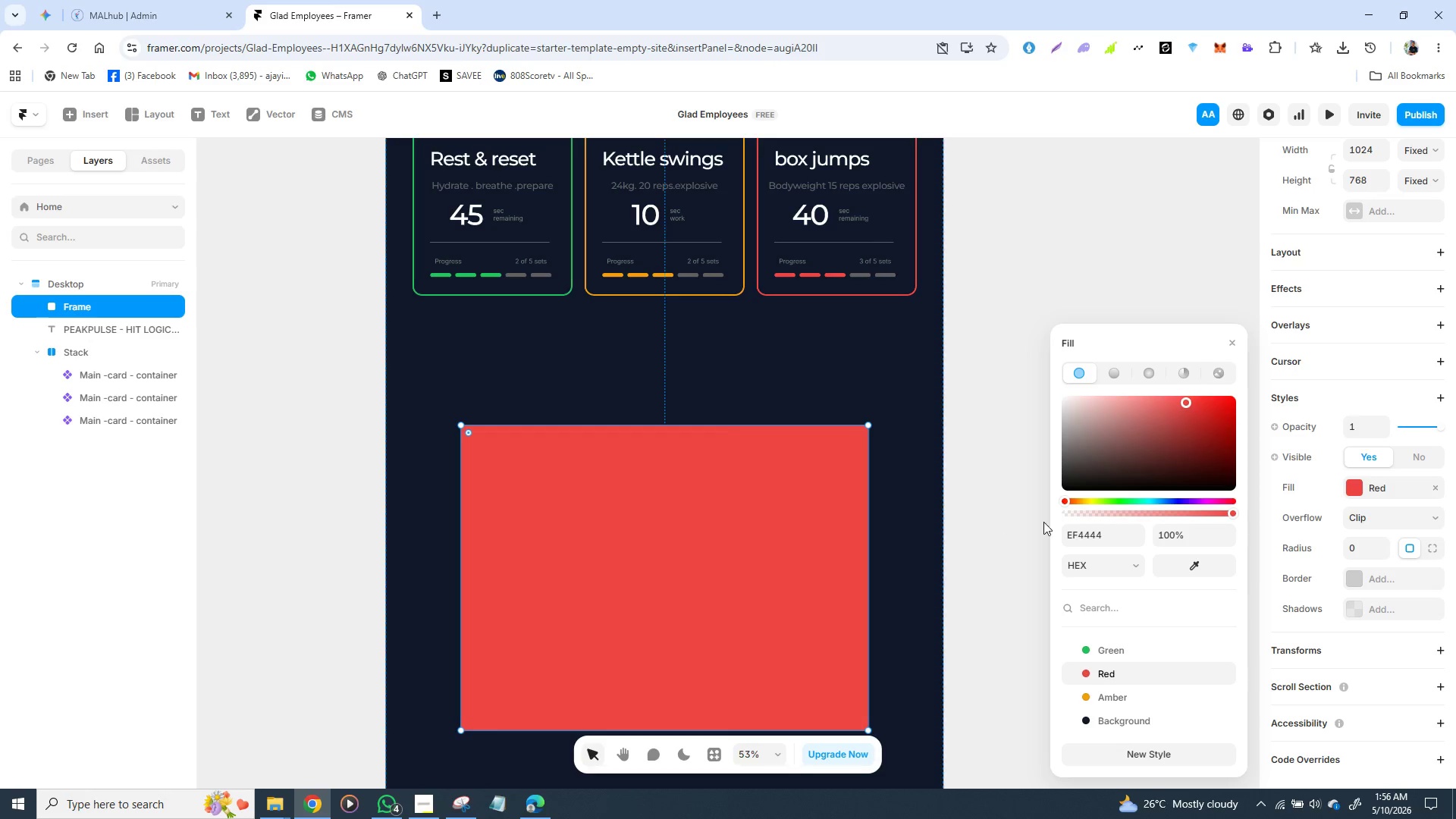 
key(E)
 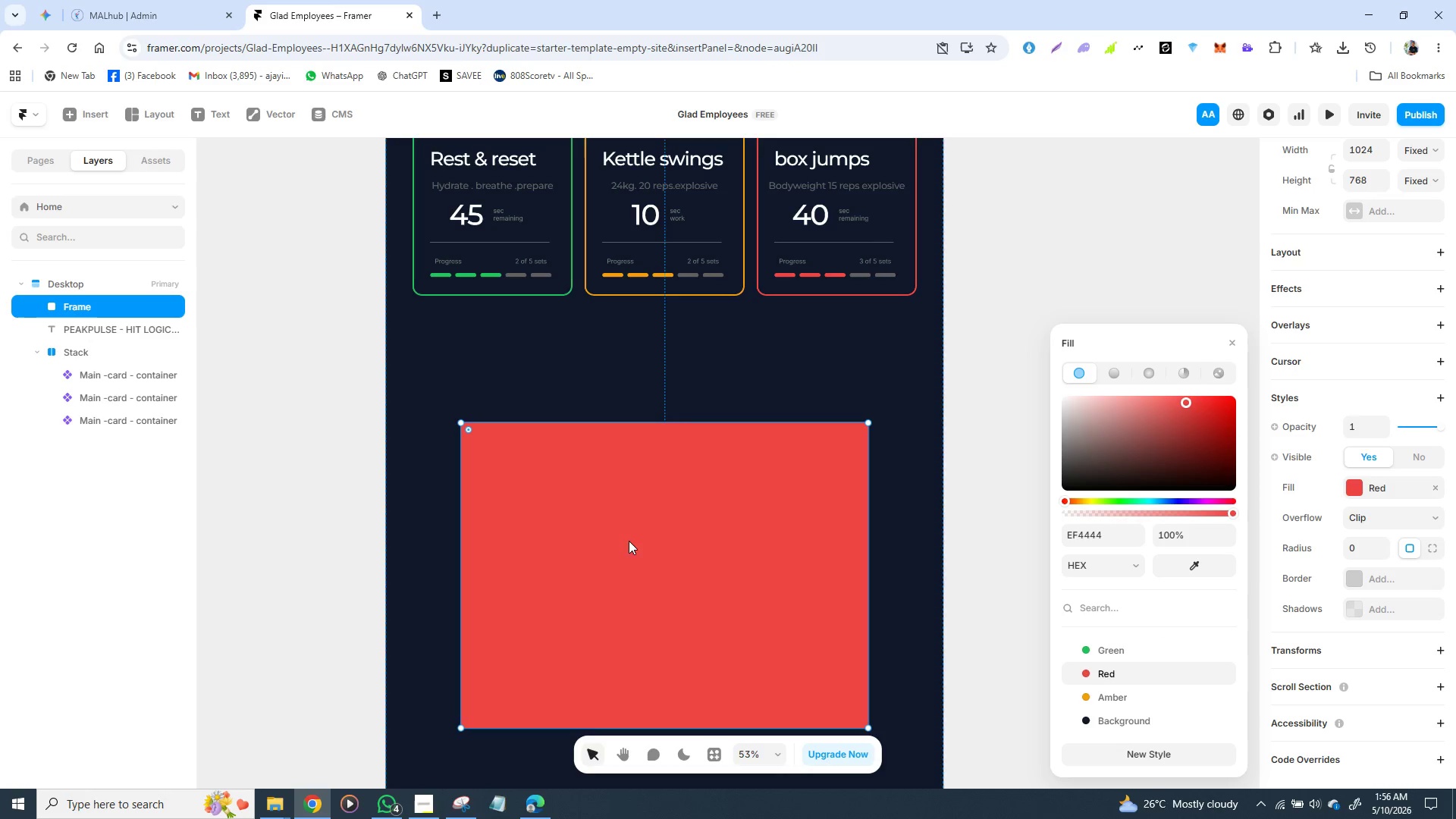 
key(Backspace)
 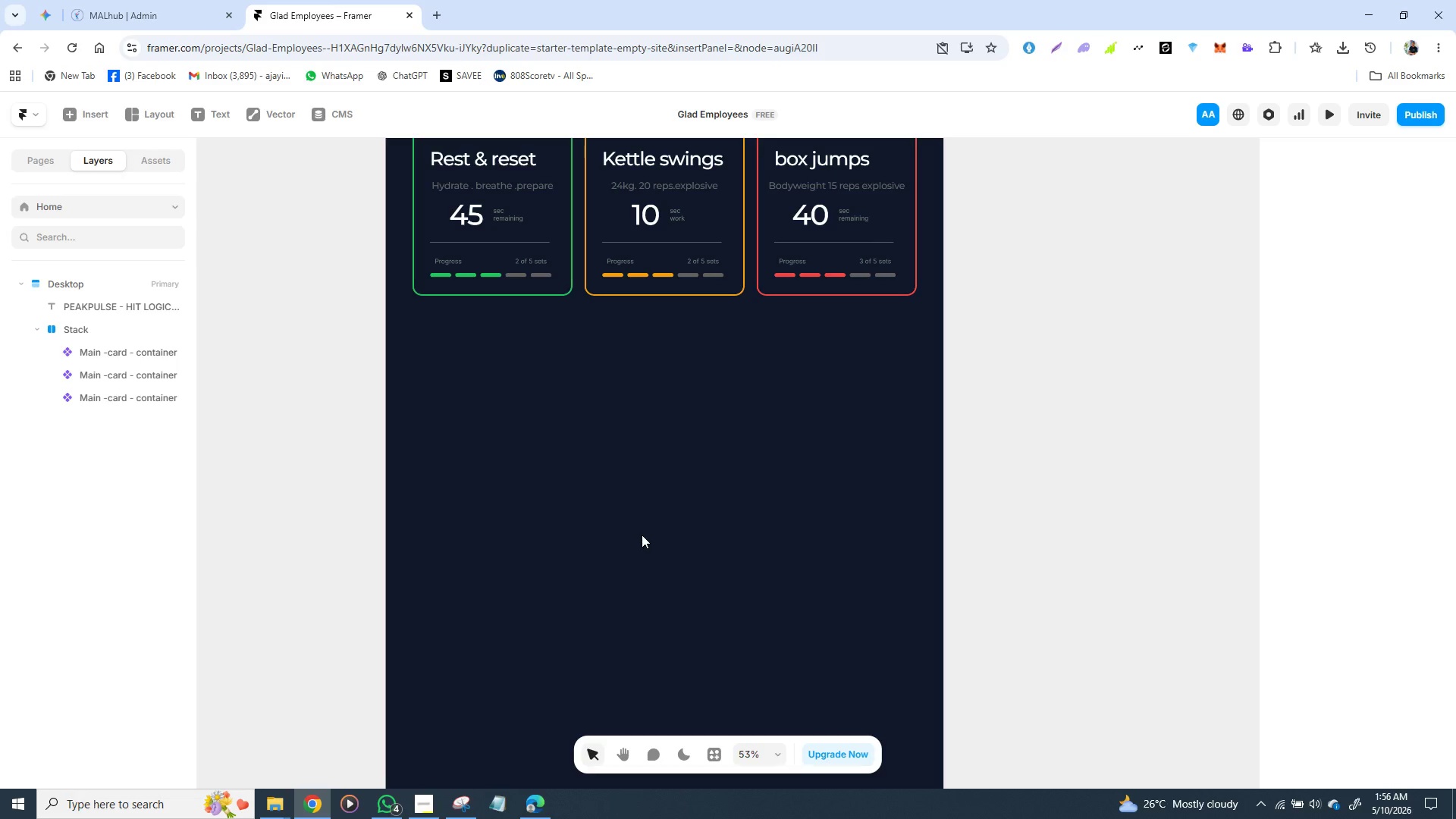 
key(Control+Z)
 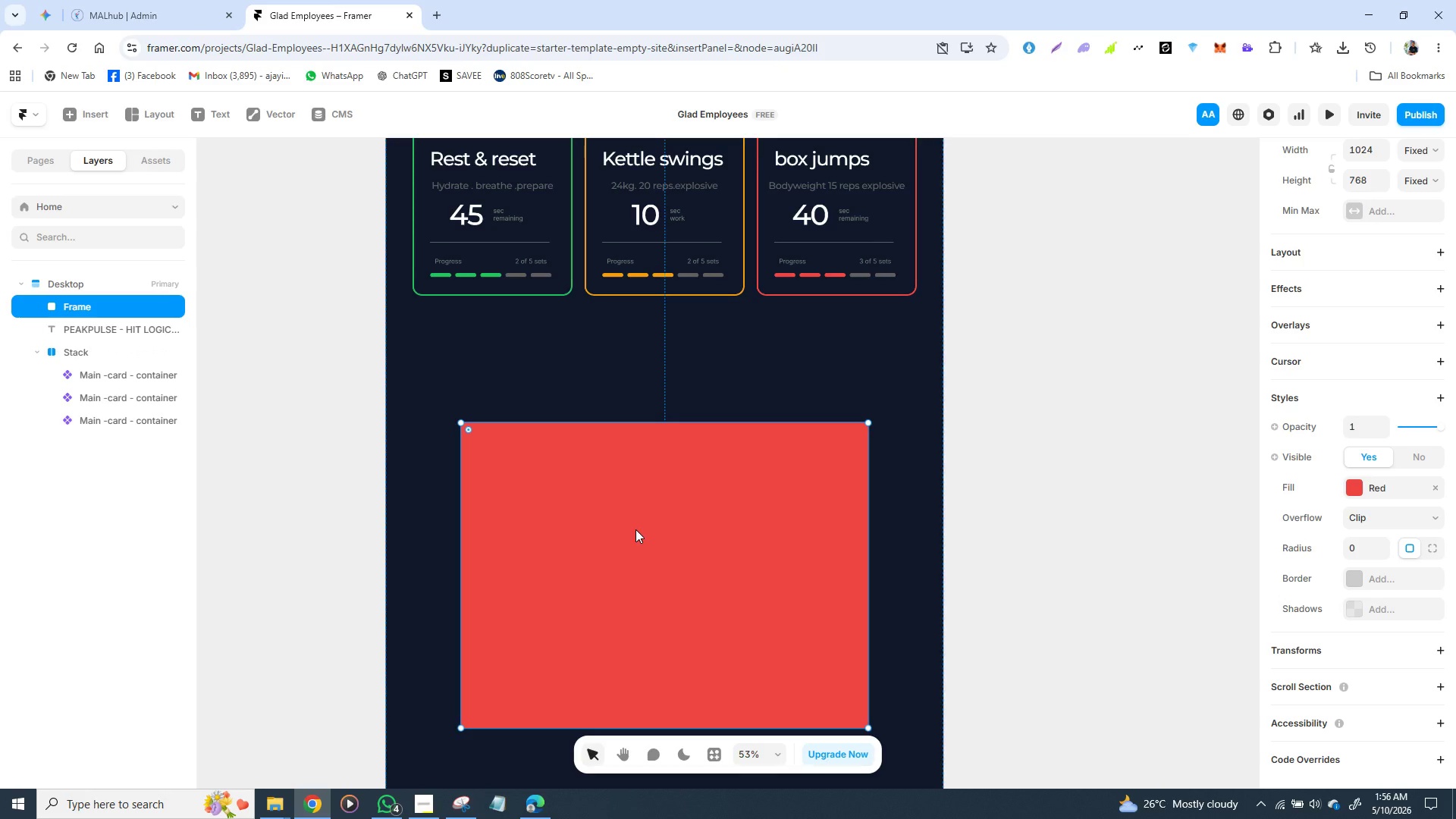 
key(T)
 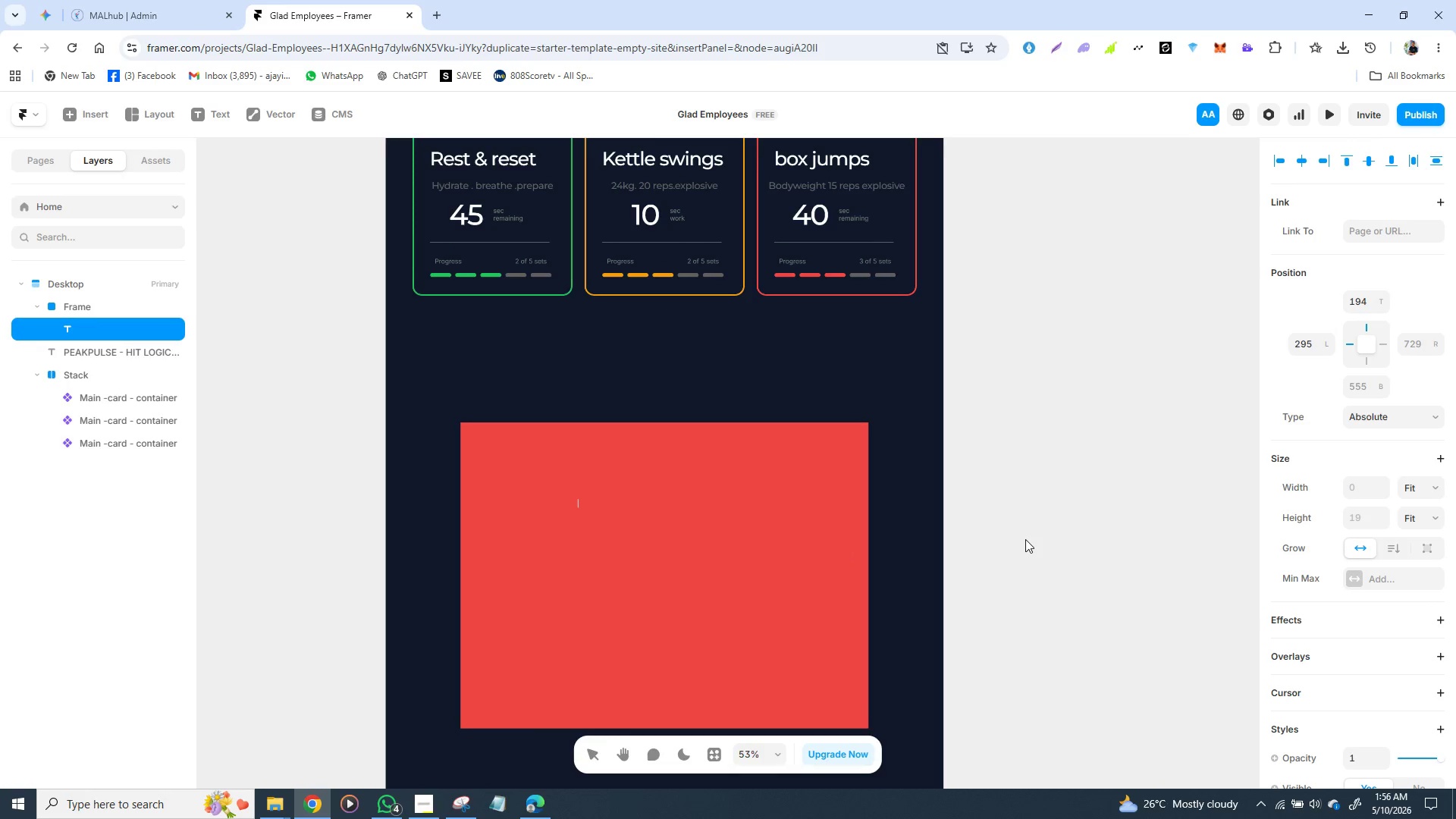 
wait(5.89)
 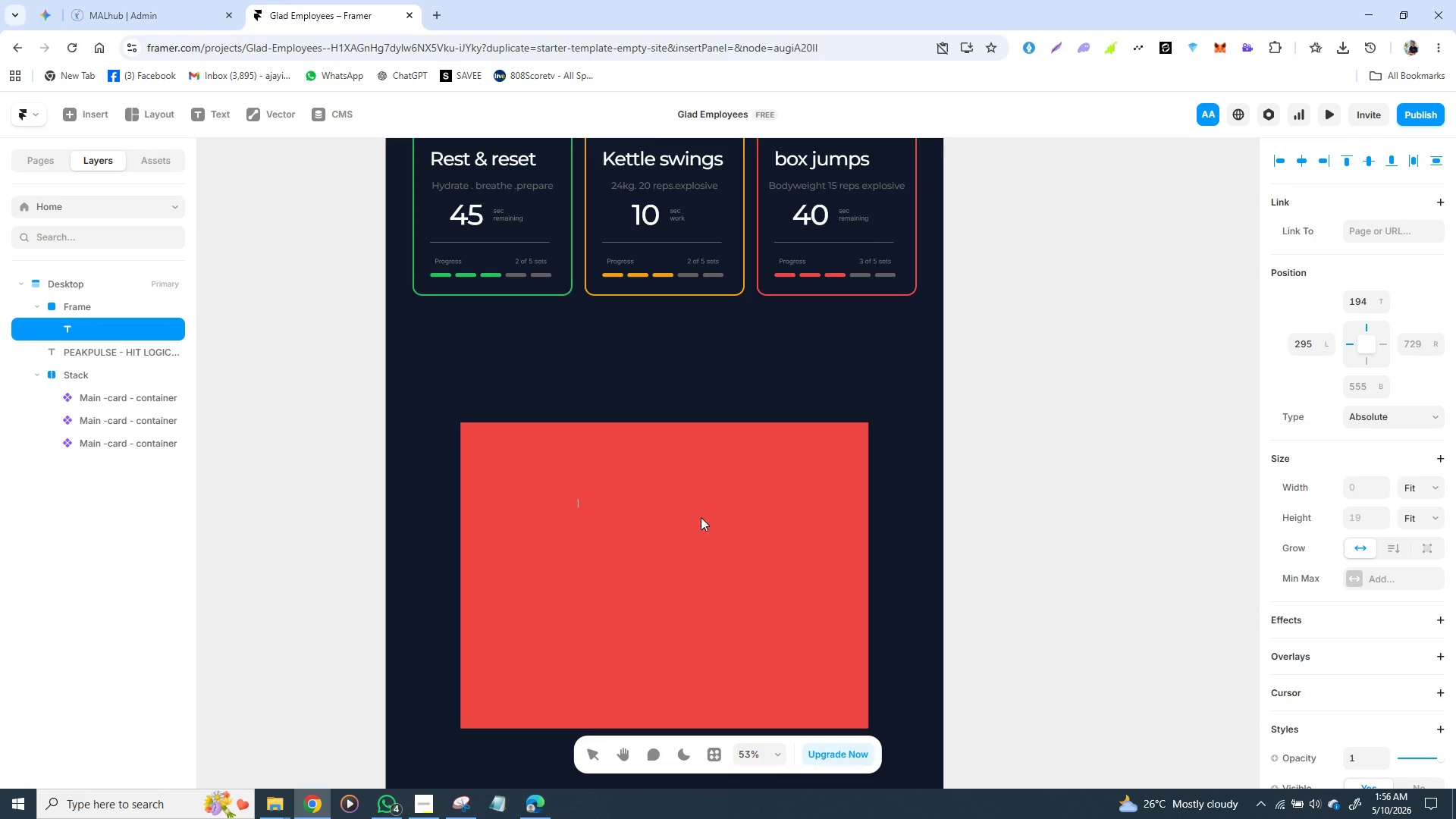 
type(CURE)
 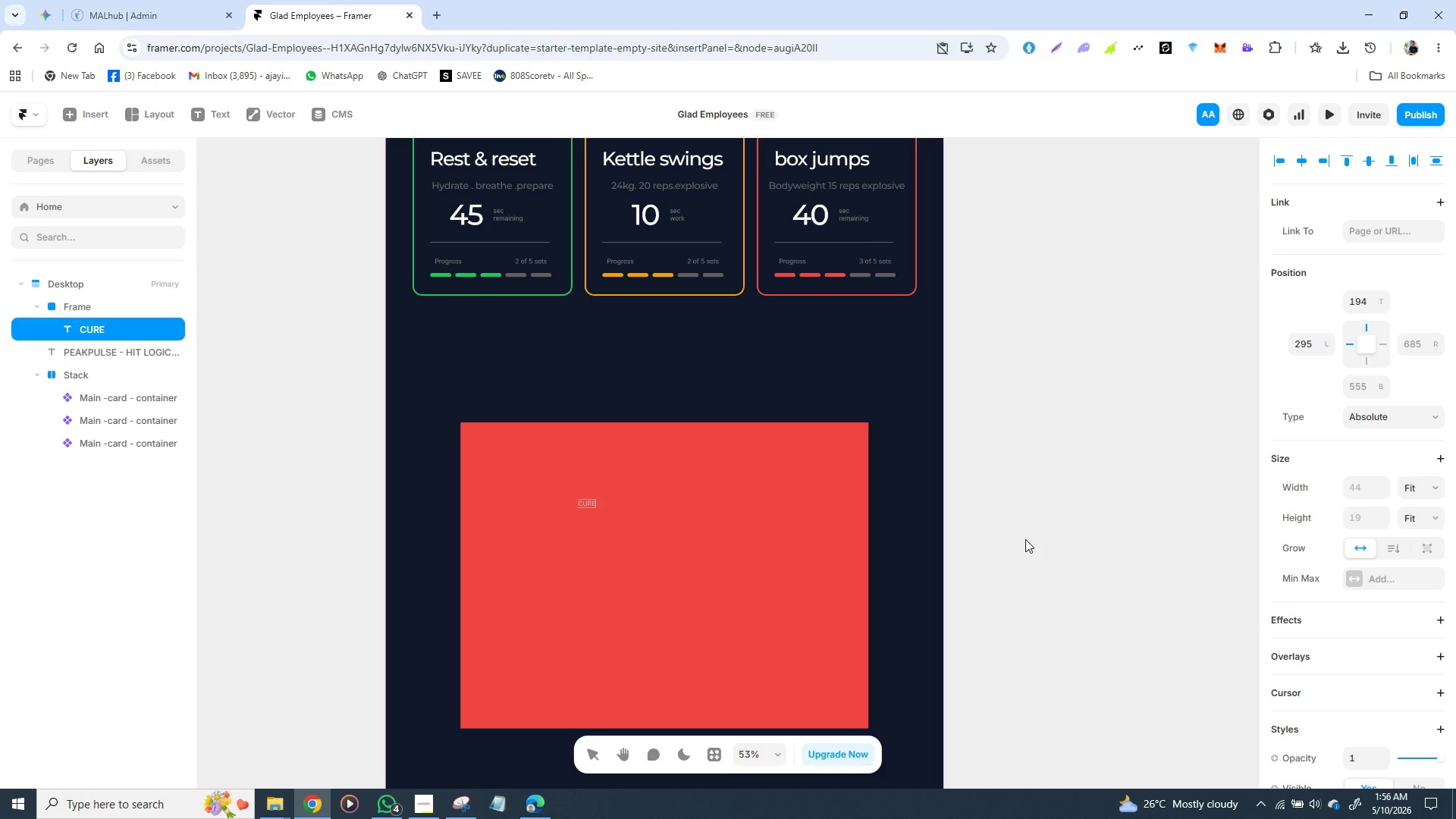 
wait(8.38)
 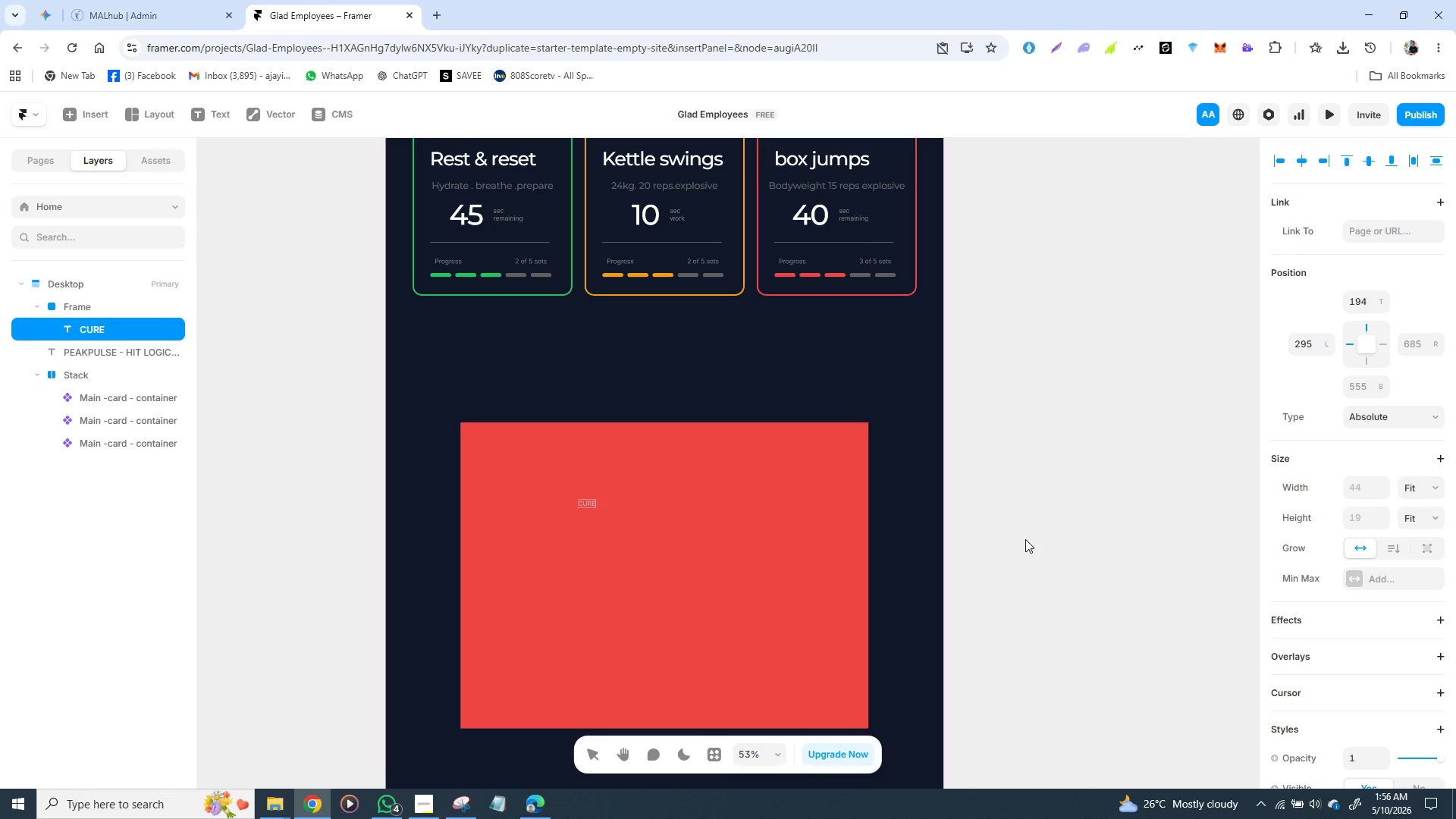 
type(RE)
key(Backspace)
key(Backspace)
key(Backspace)
key(Backspace)
type(RRE)
 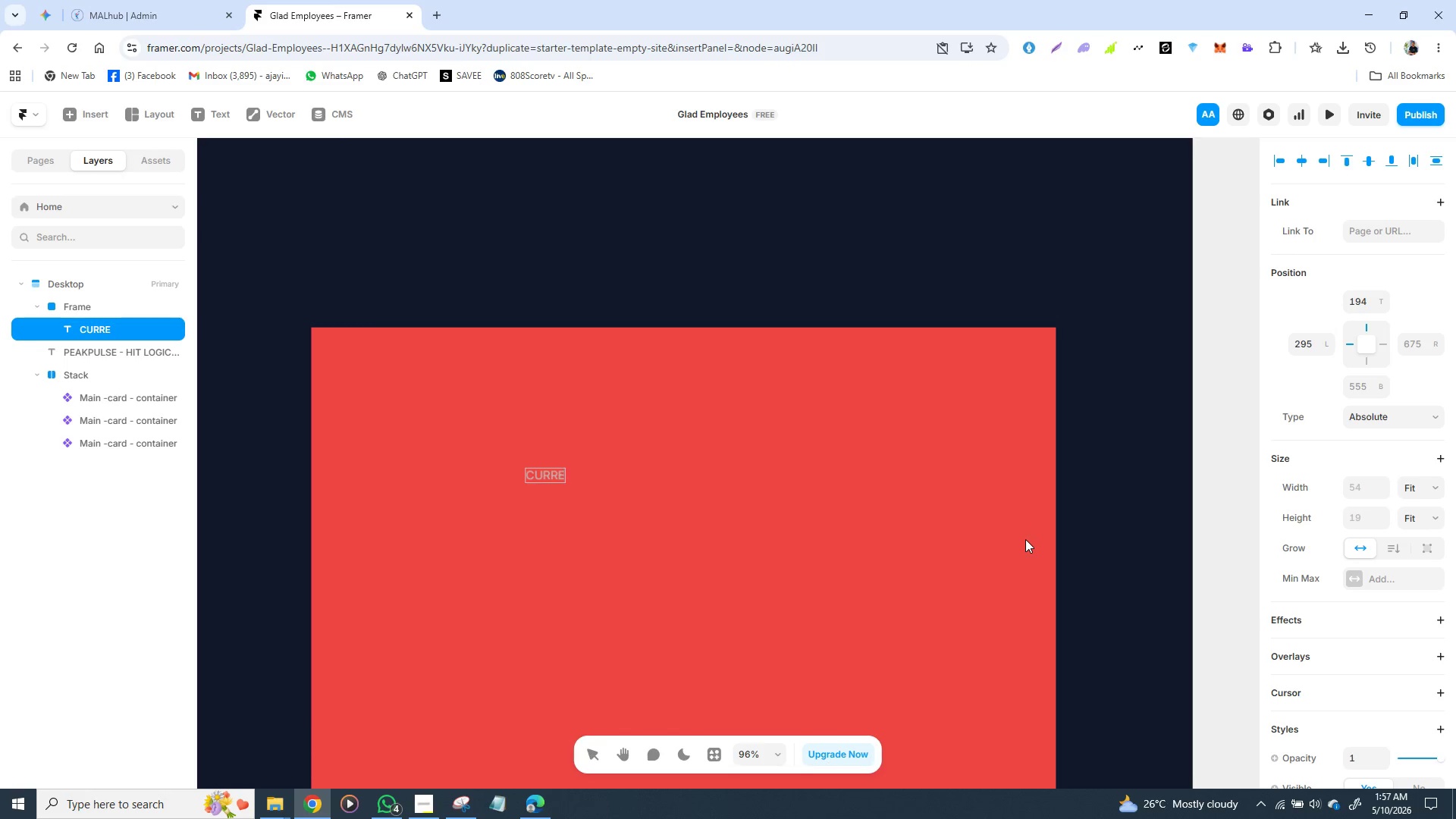 
wait(11.75)
 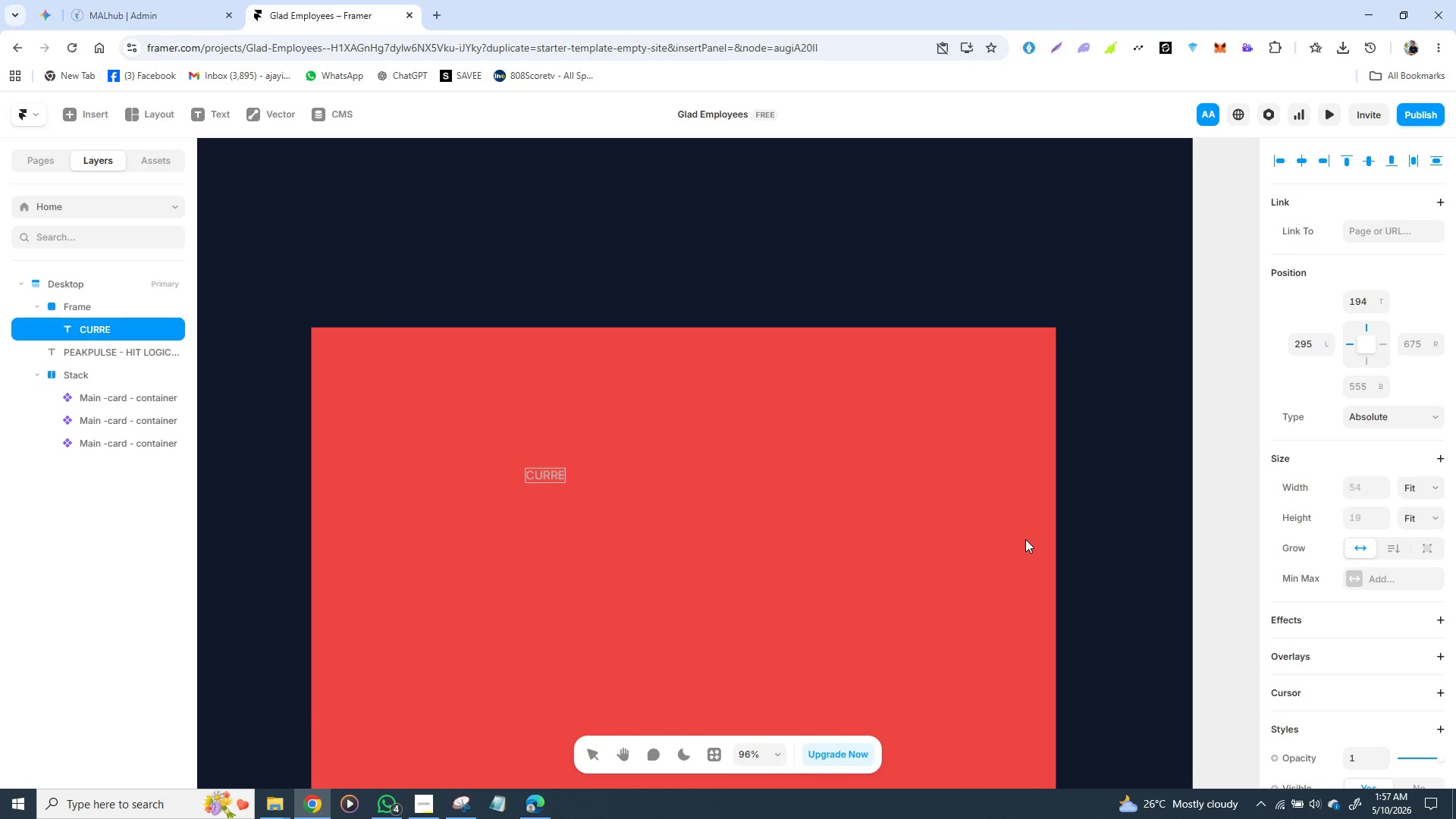 
type(NT PHASR)
key(Backspace)
type(E)
 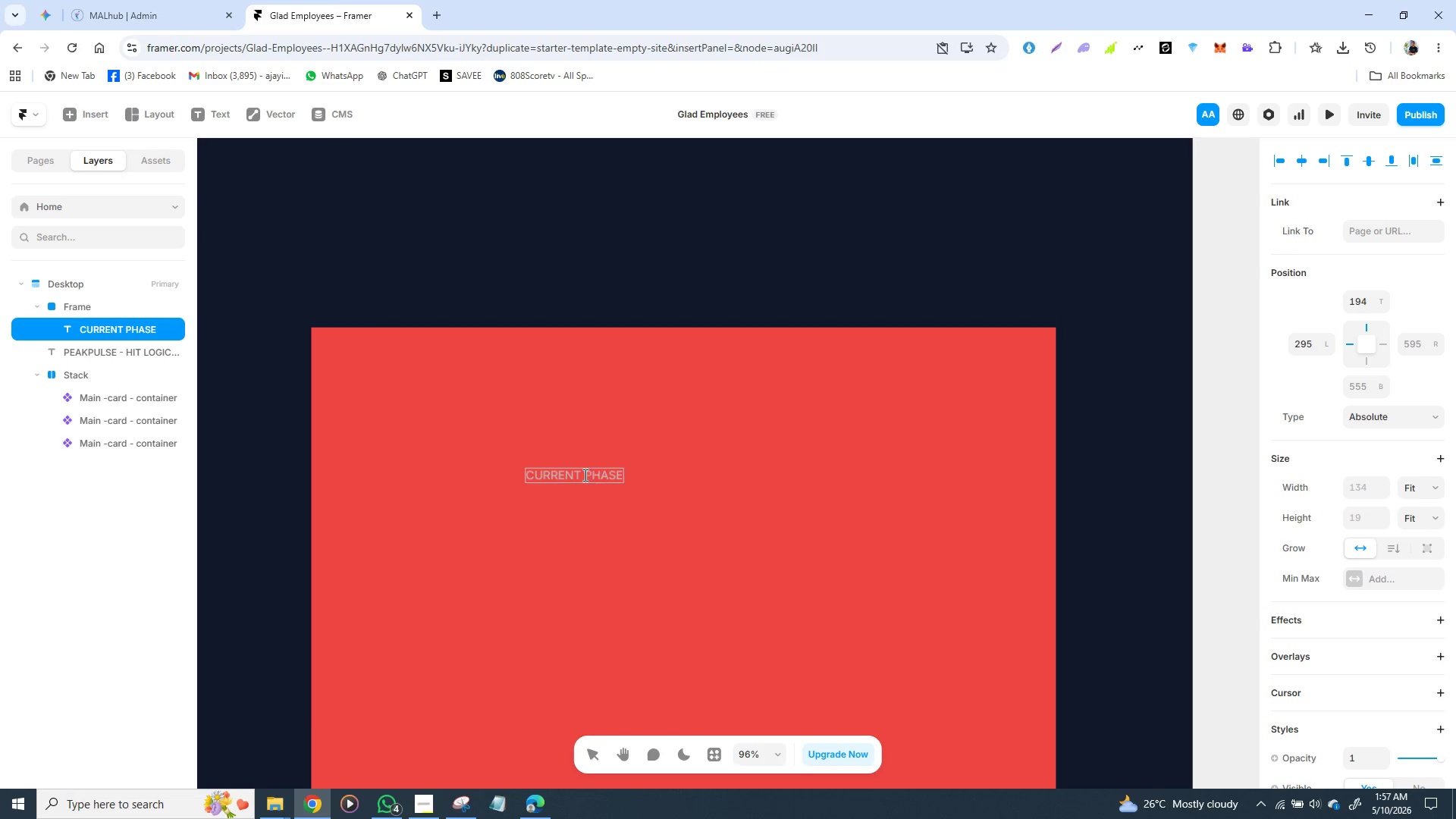 
left_click([592, 528])
 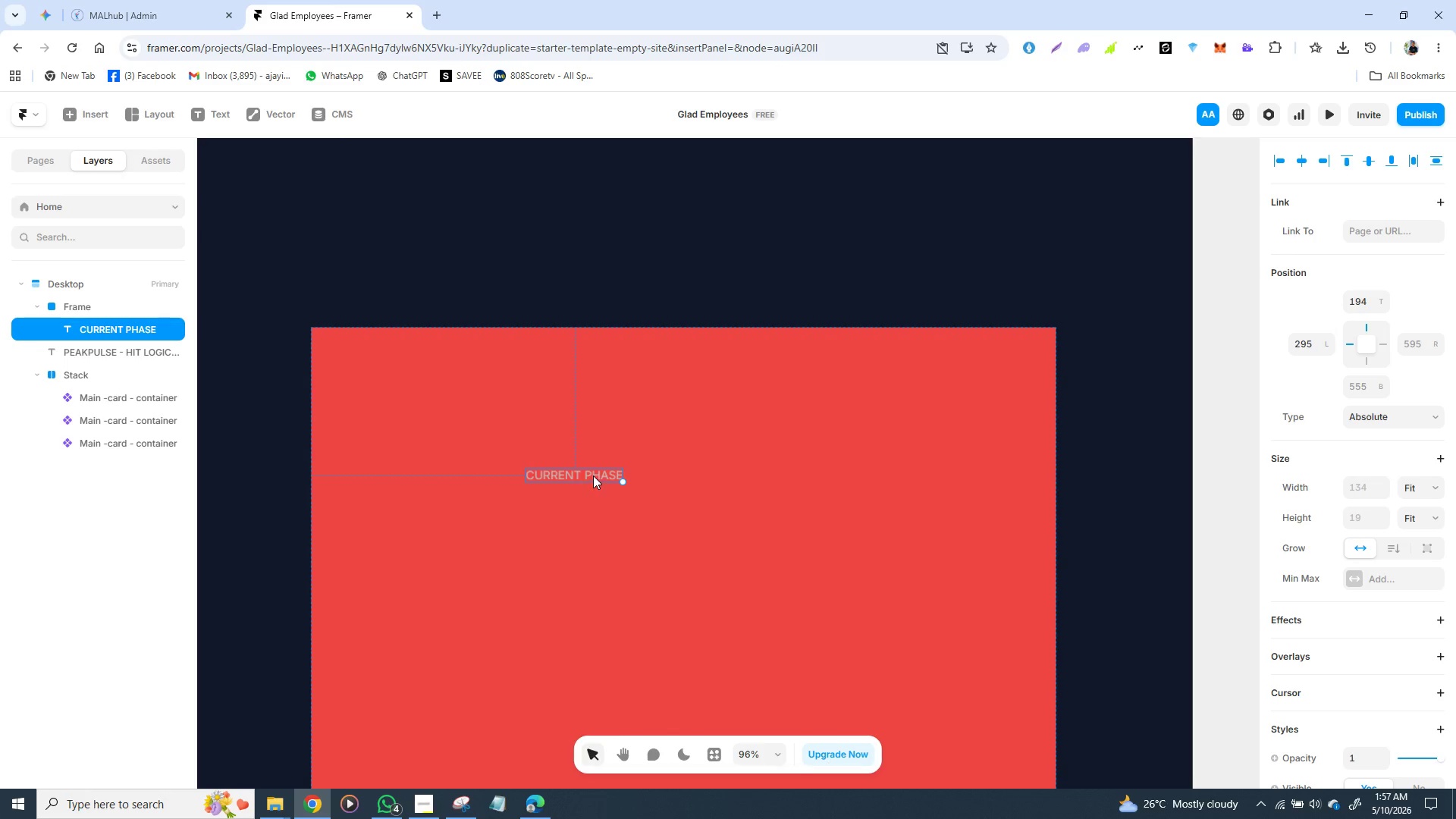 
left_click_drag(start_coordinate=[593, 475], to_coordinate=[711, 465])
 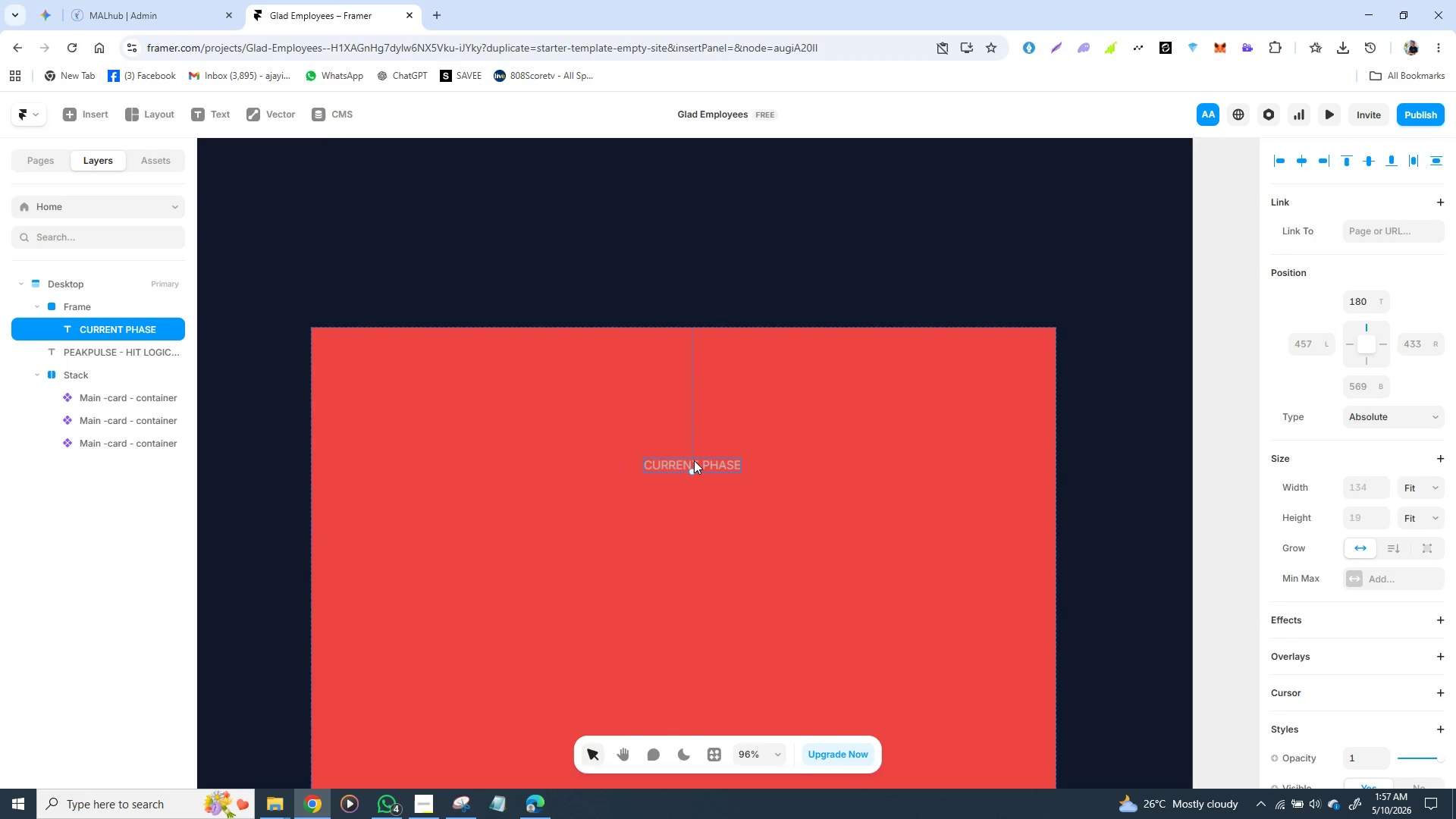 
key(Control+D)
 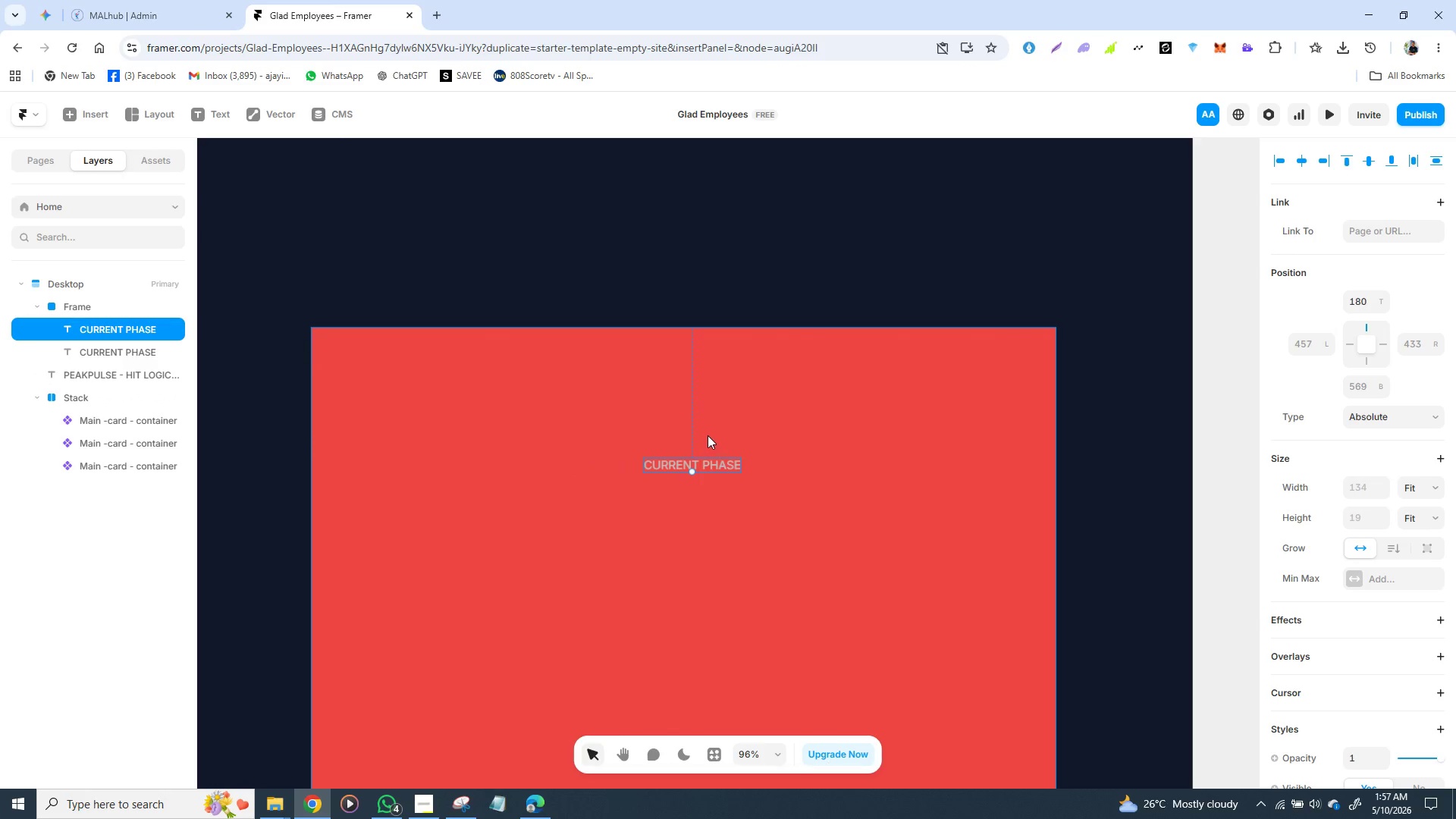 
left_click_drag(start_coordinate=[708, 435], to_coordinate=[718, 414])
 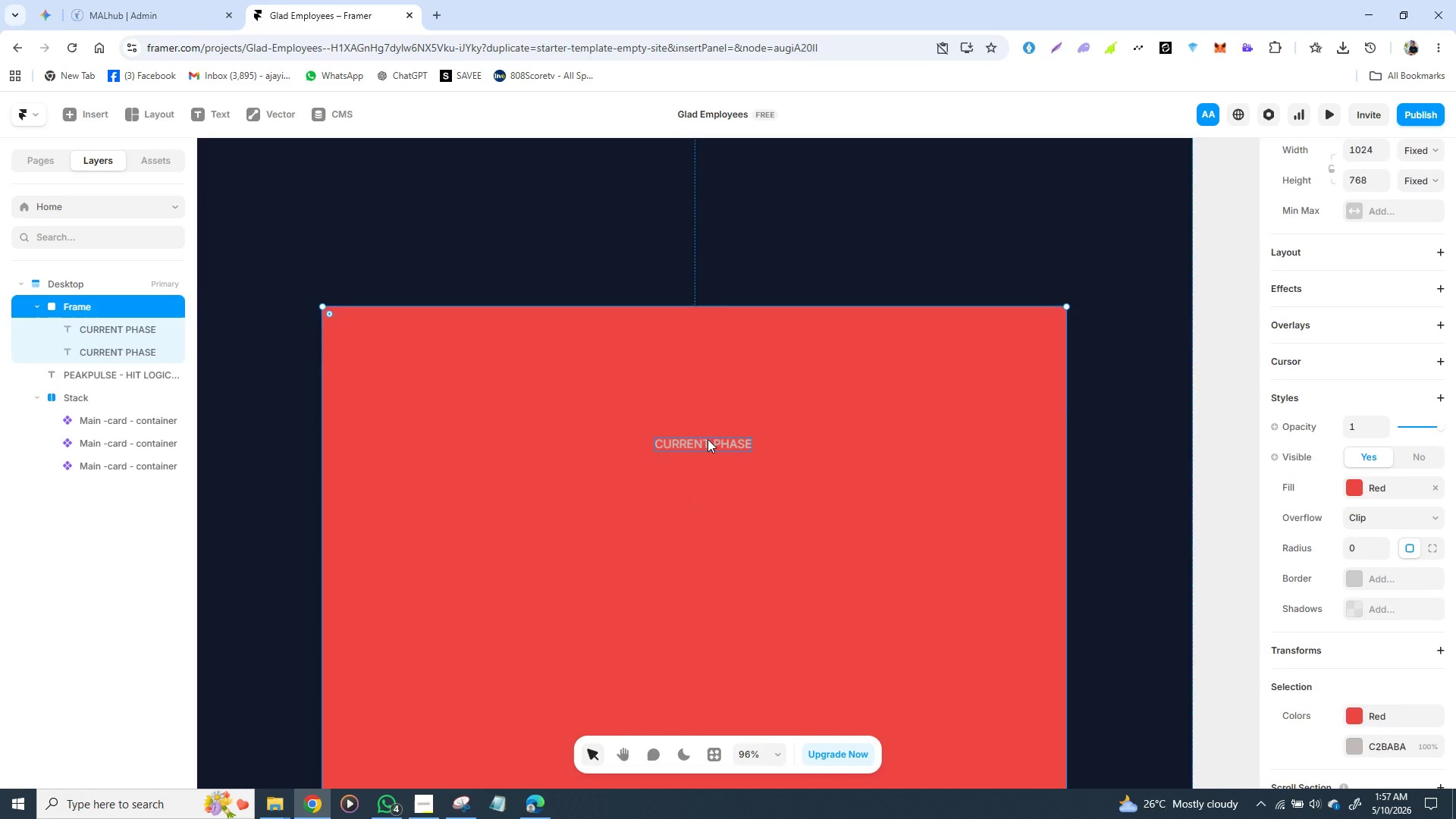 
left_click([708, 439])
 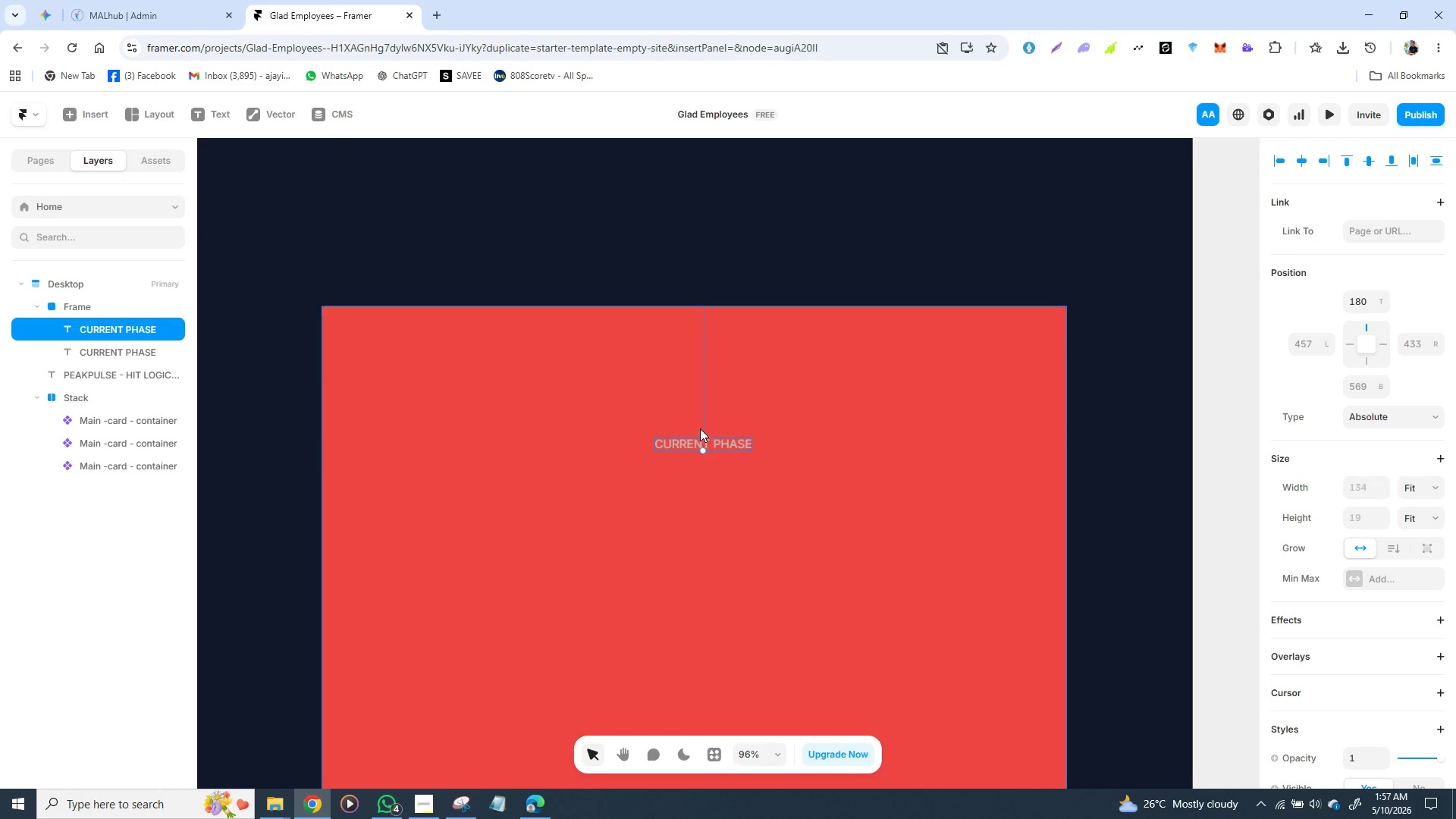 
left_click_drag(start_coordinate=[658, 397], to_coordinate=[648, 395])
 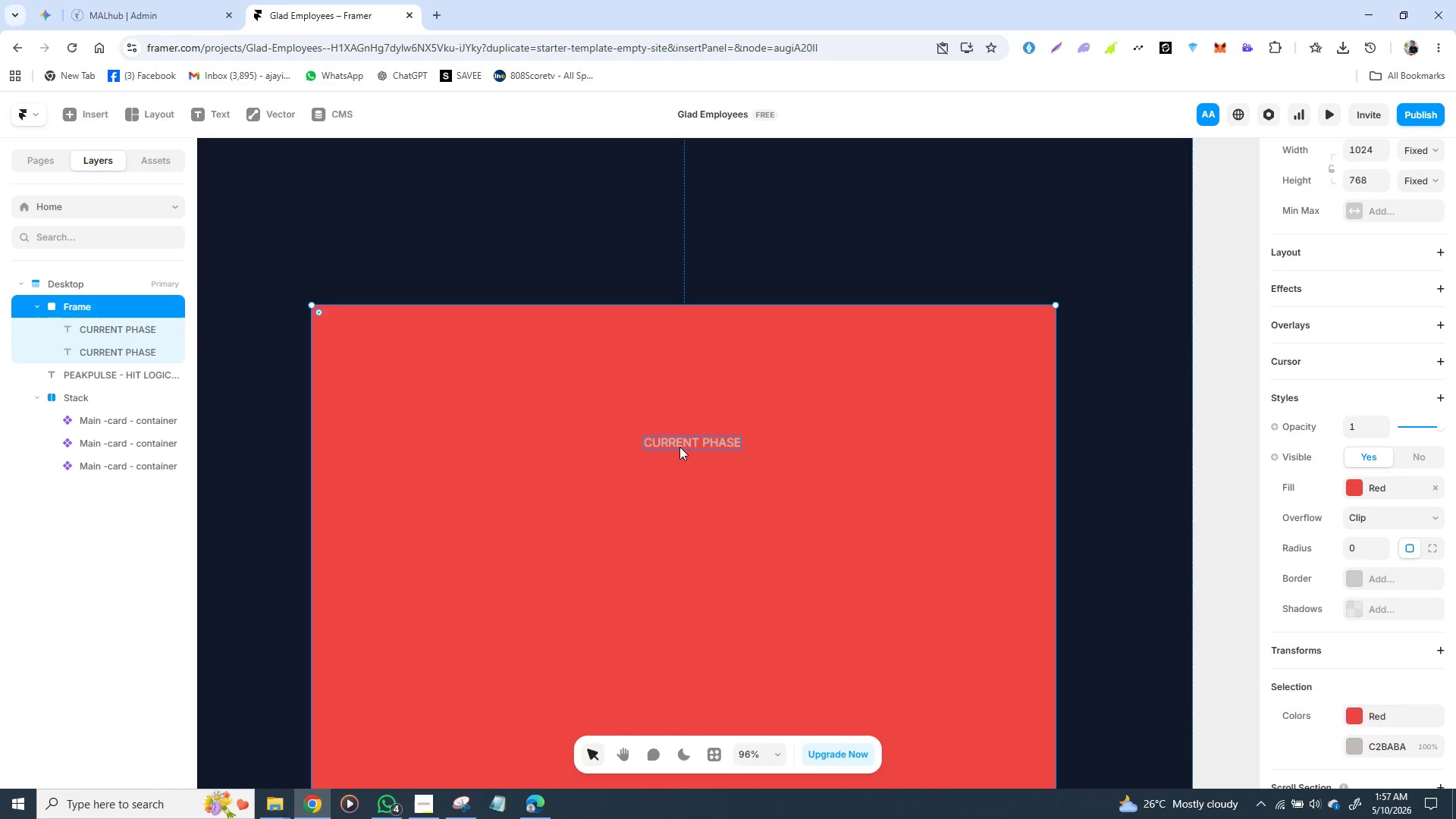 
left_click([680, 442])
 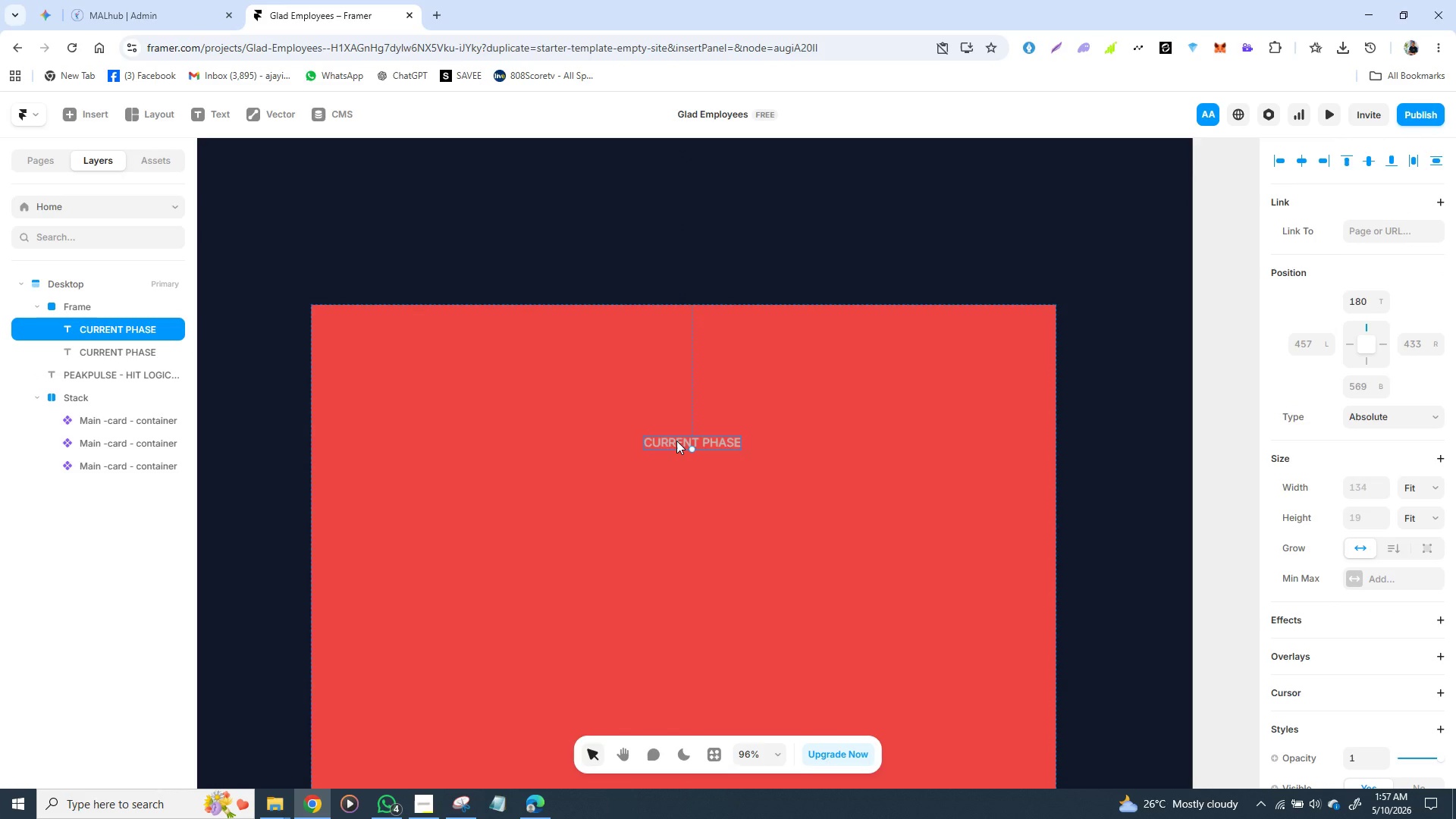 
key(Control+D)
 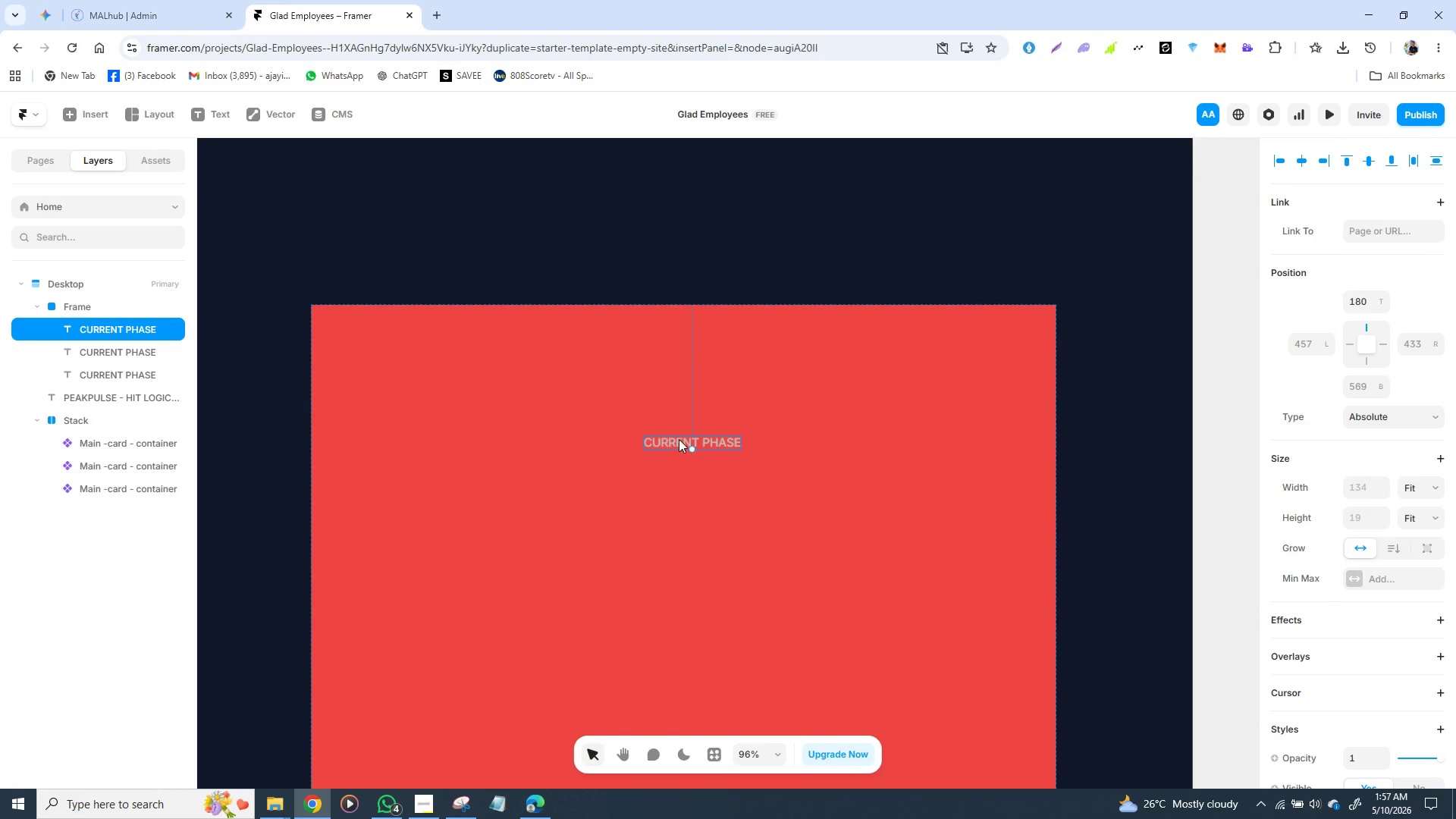 
left_click_drag(start_coordinate=[678, 441], to_coordinate=[682, 504])
 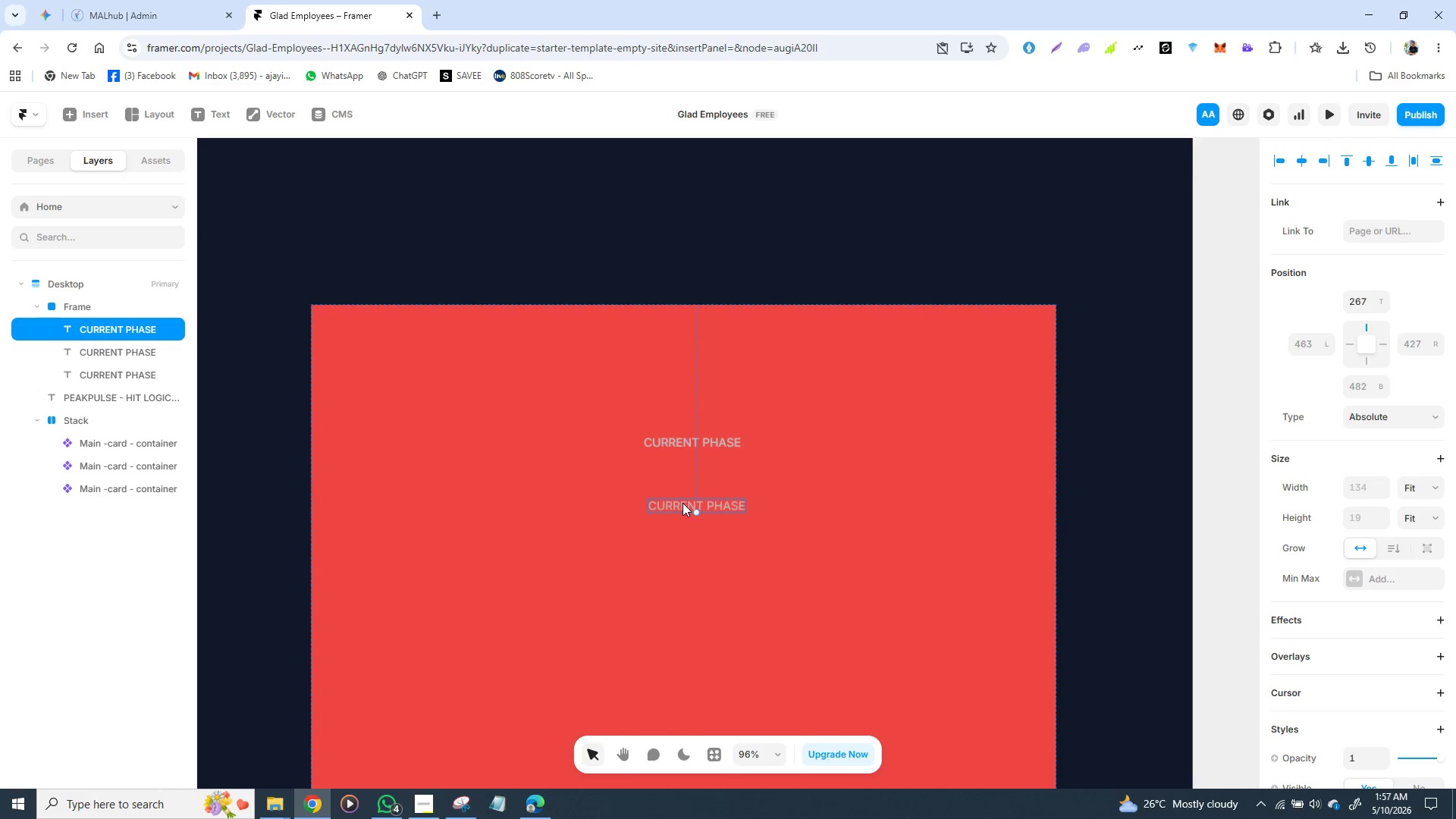 
double_click([682, 503])
 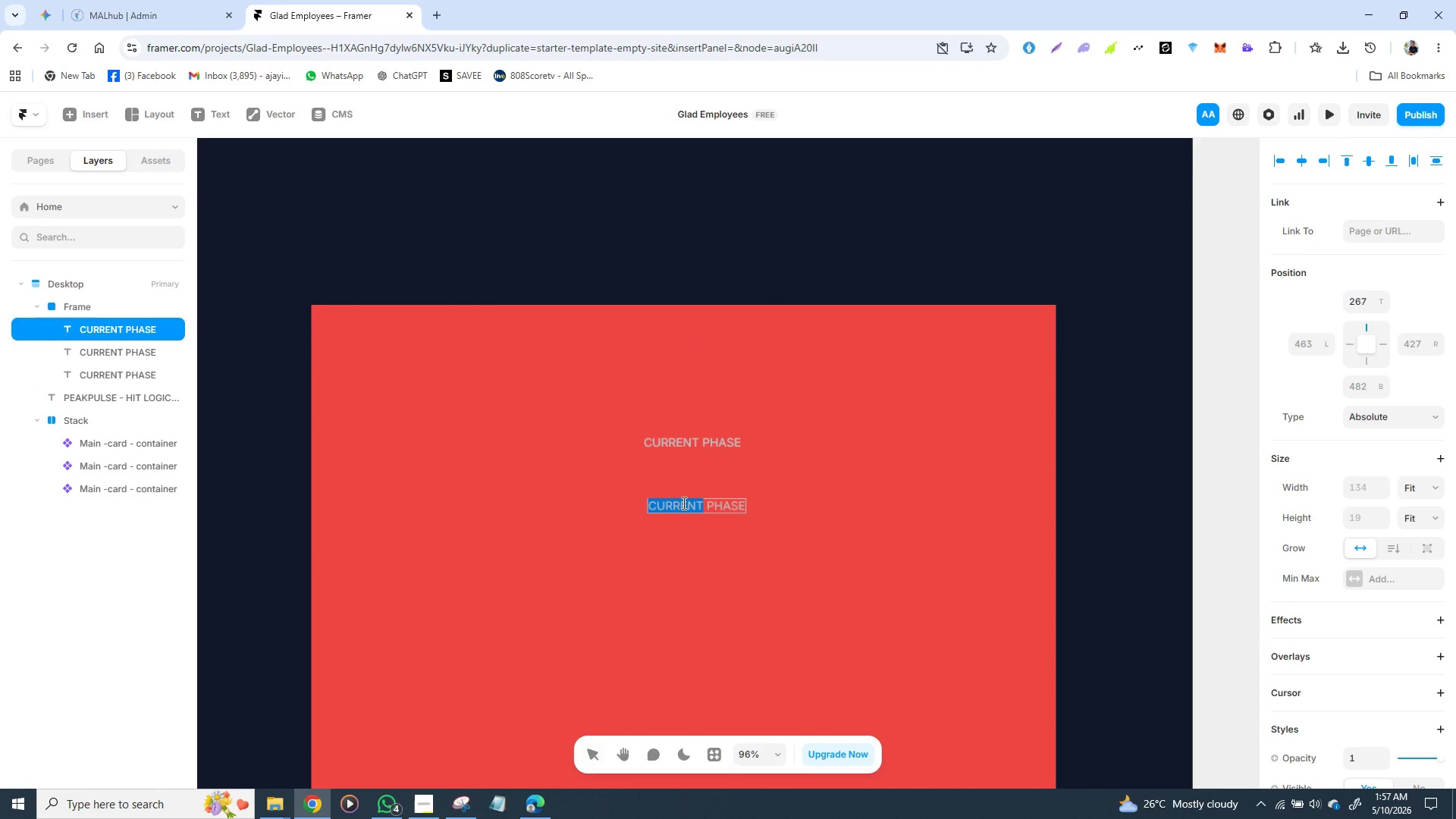 
triple_click([682, 503])
 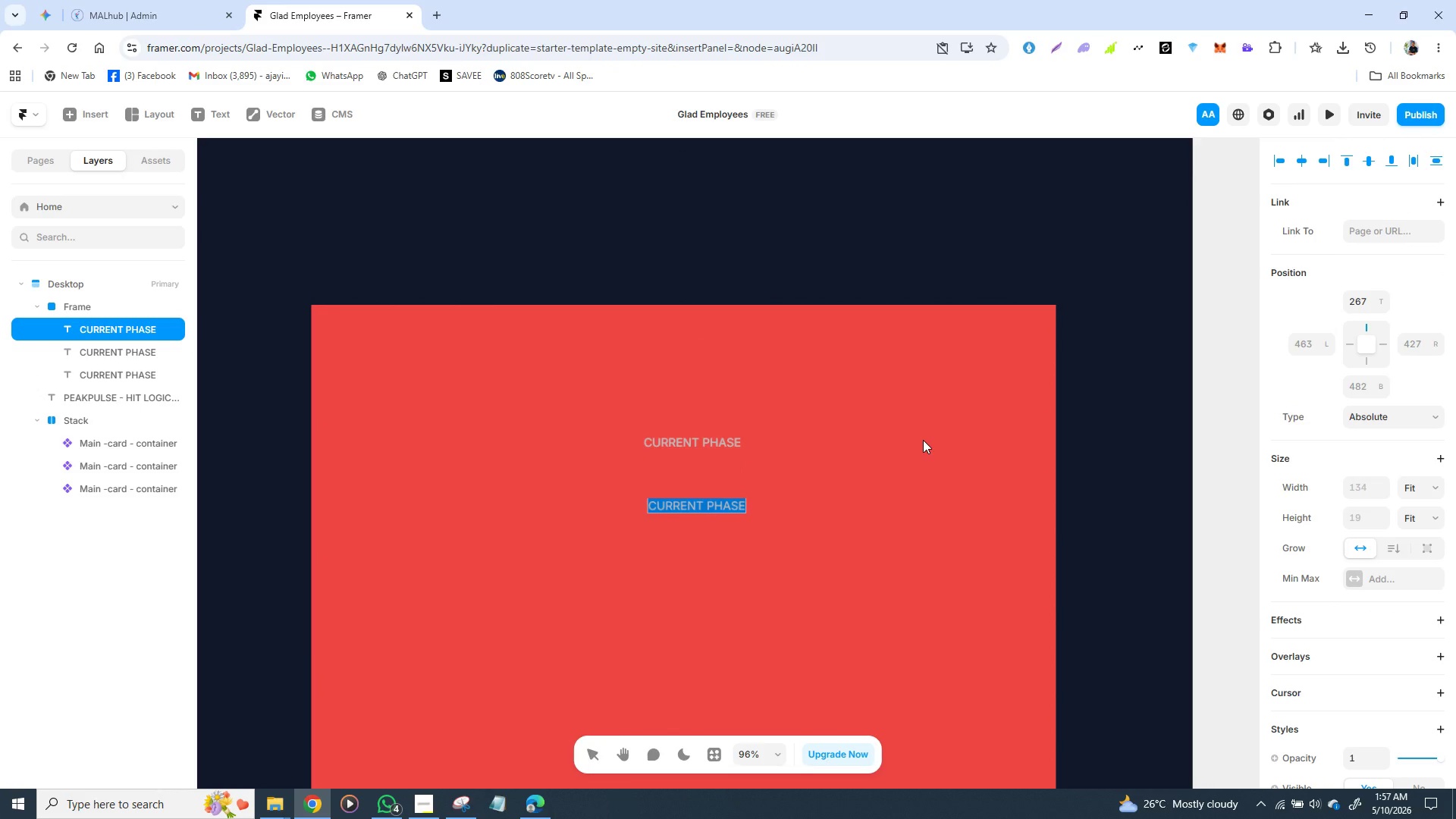 
type(WORK)
 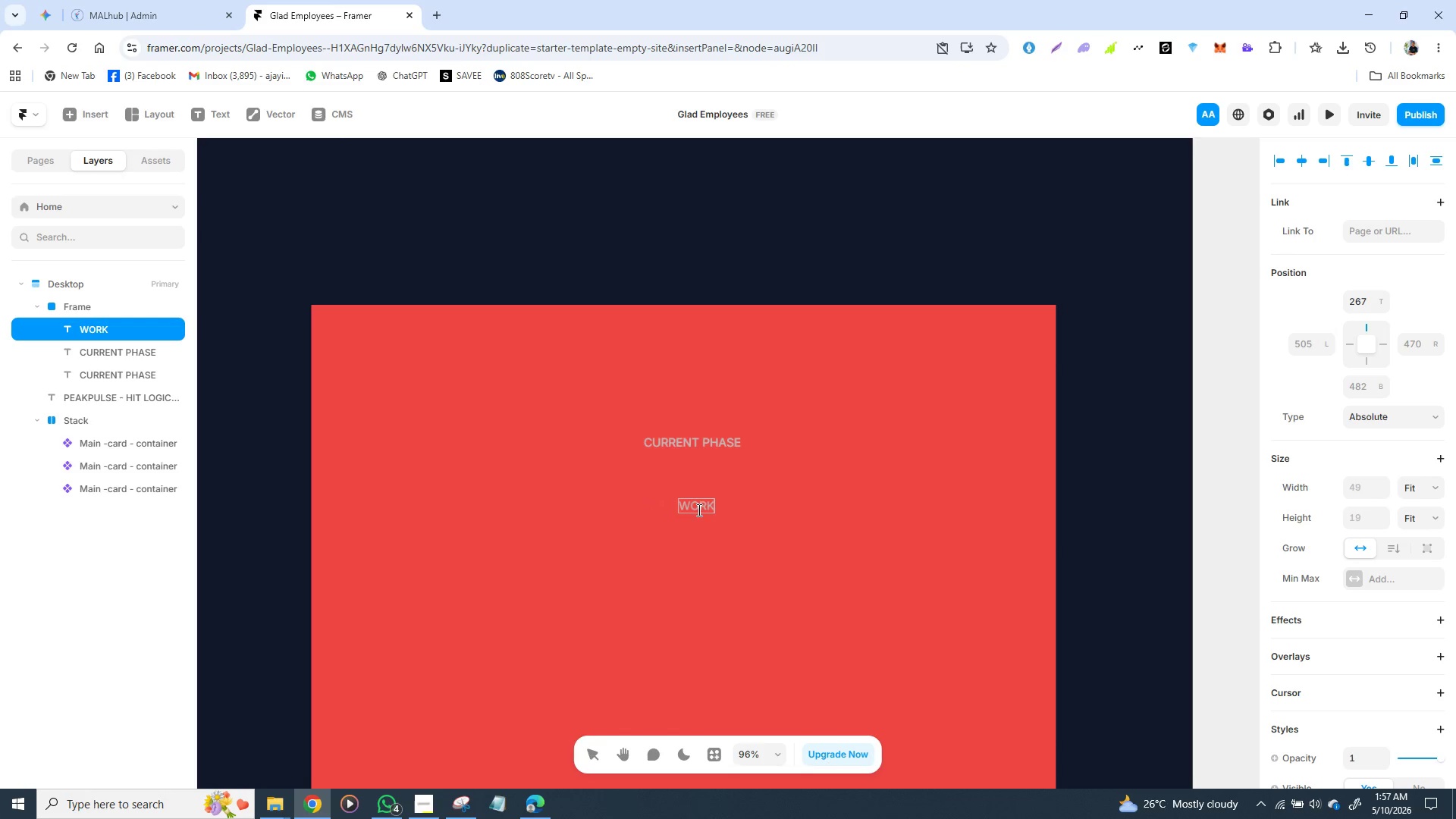 
wait(6.19)
 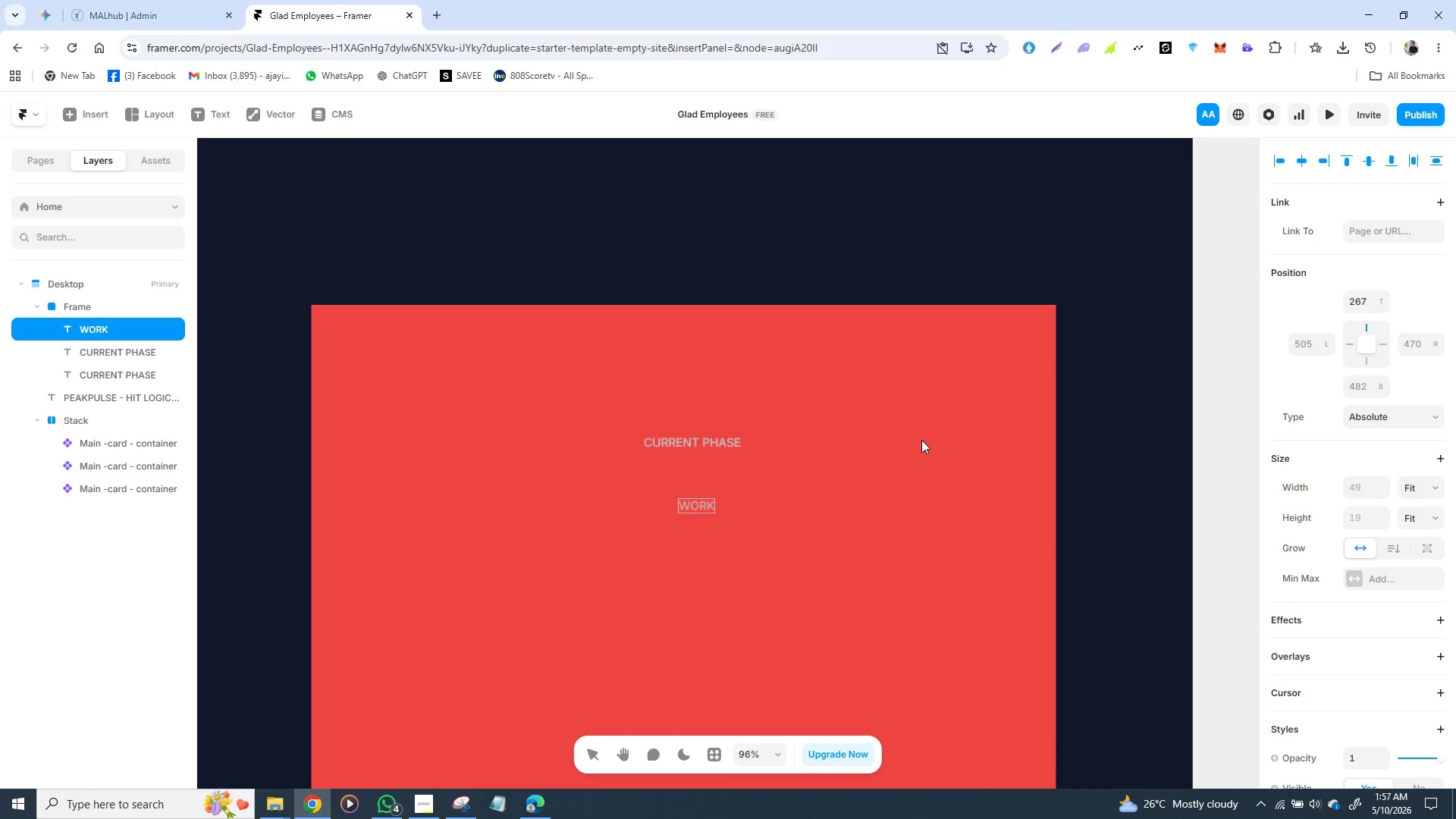 
left_click([703, 514])
 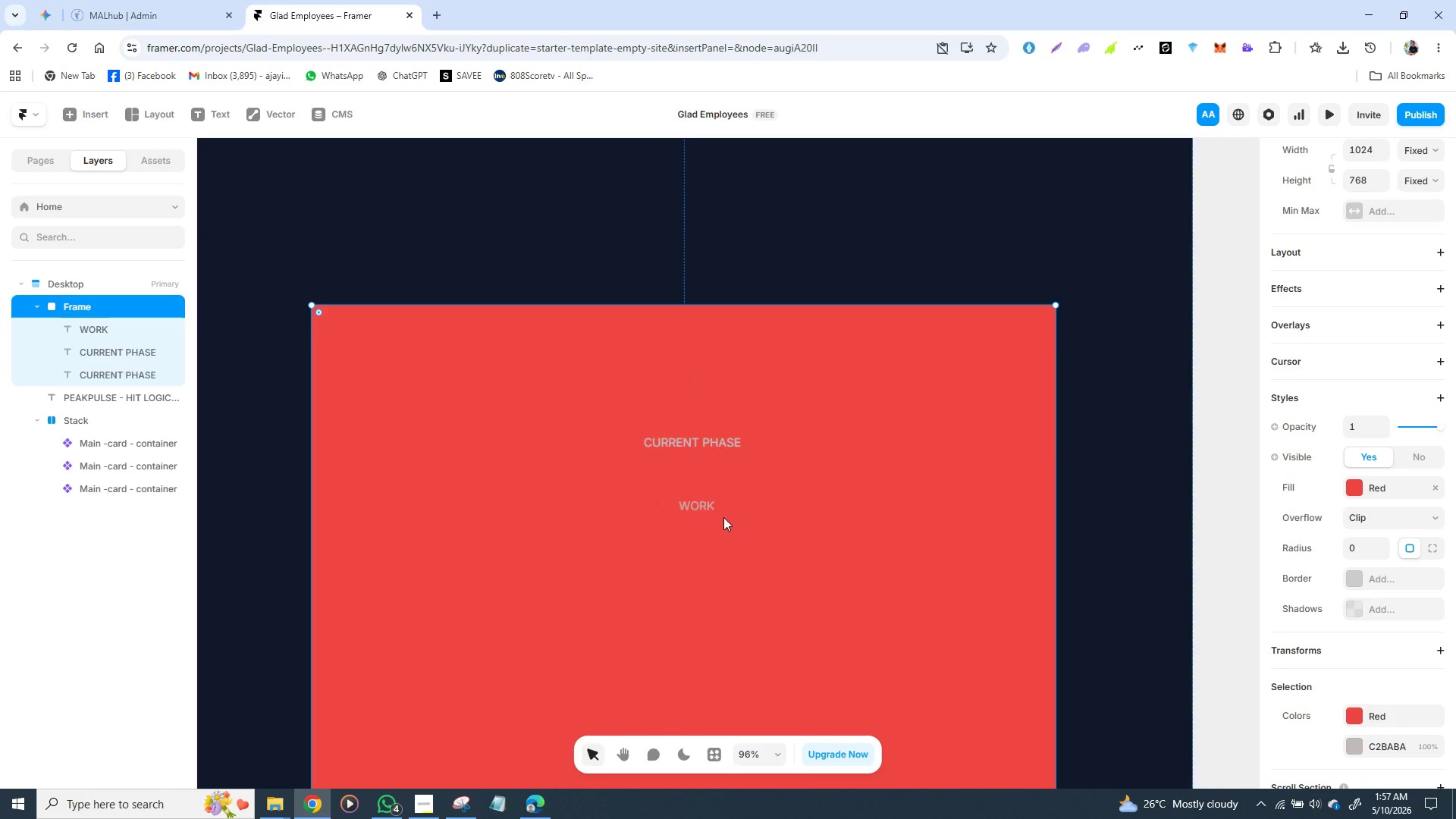 
left_click([701, 508])
 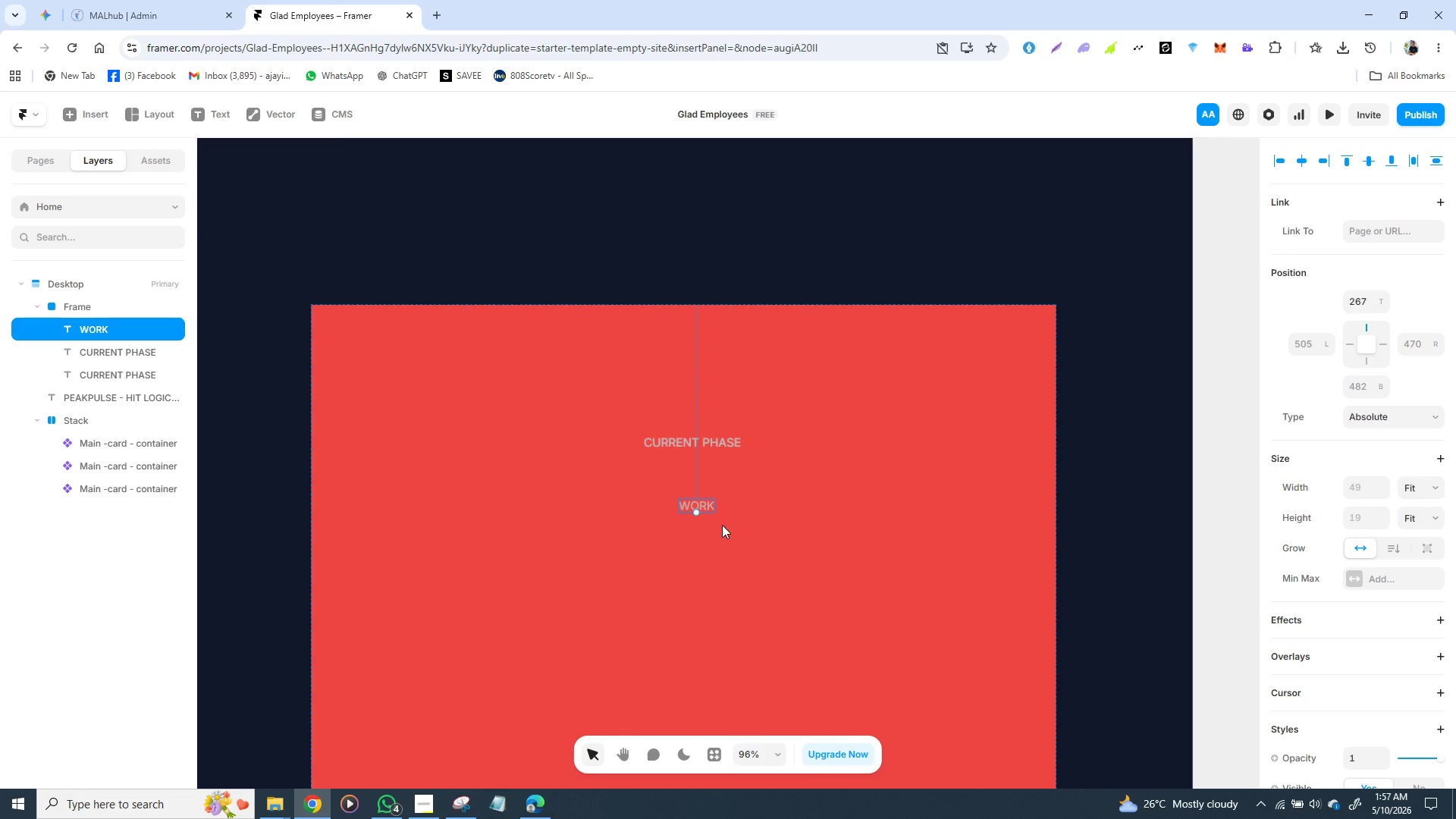 
hold_key(key=ShiftLeft, duration=0.62)
 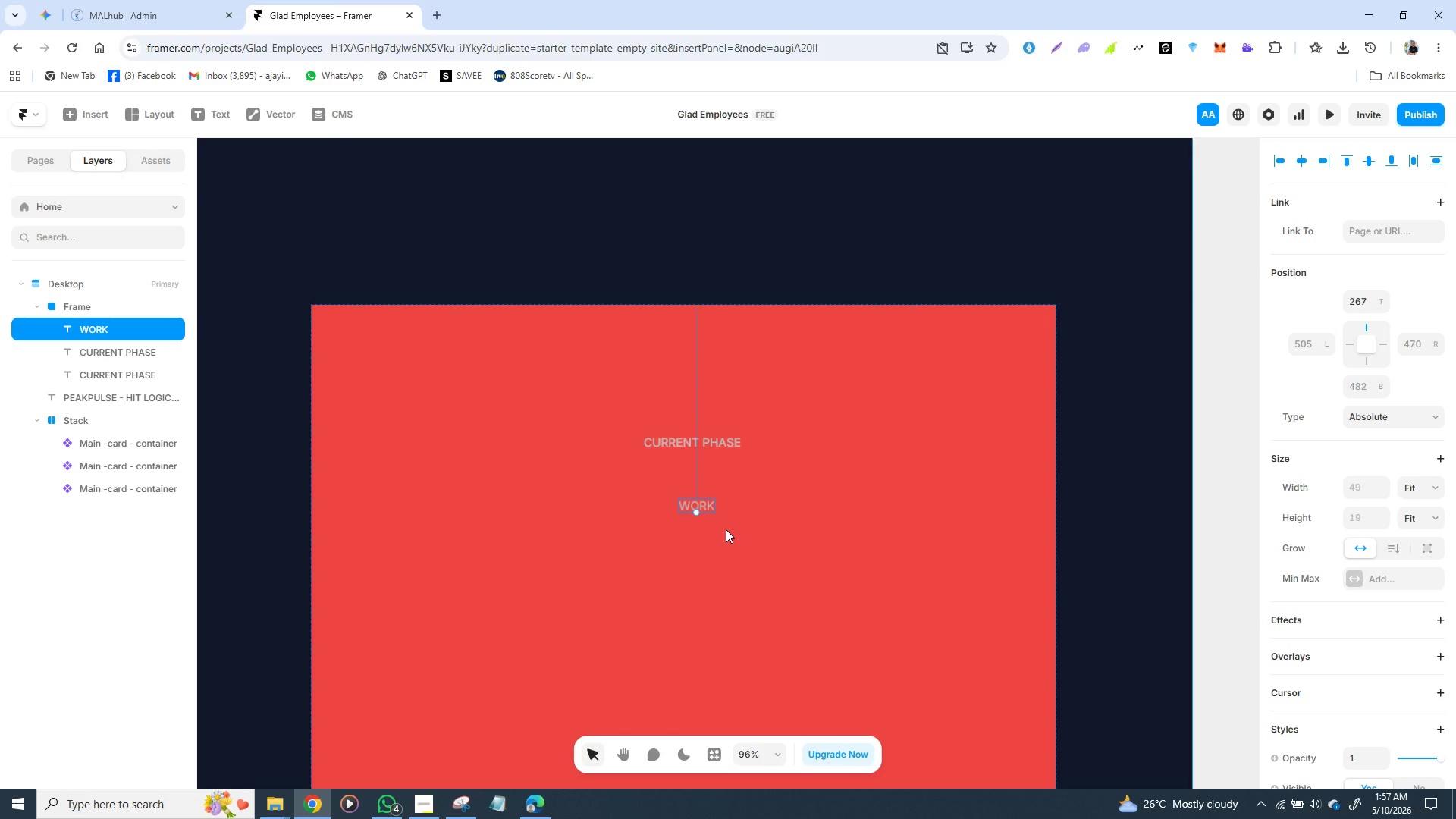 
key(Control+D)
 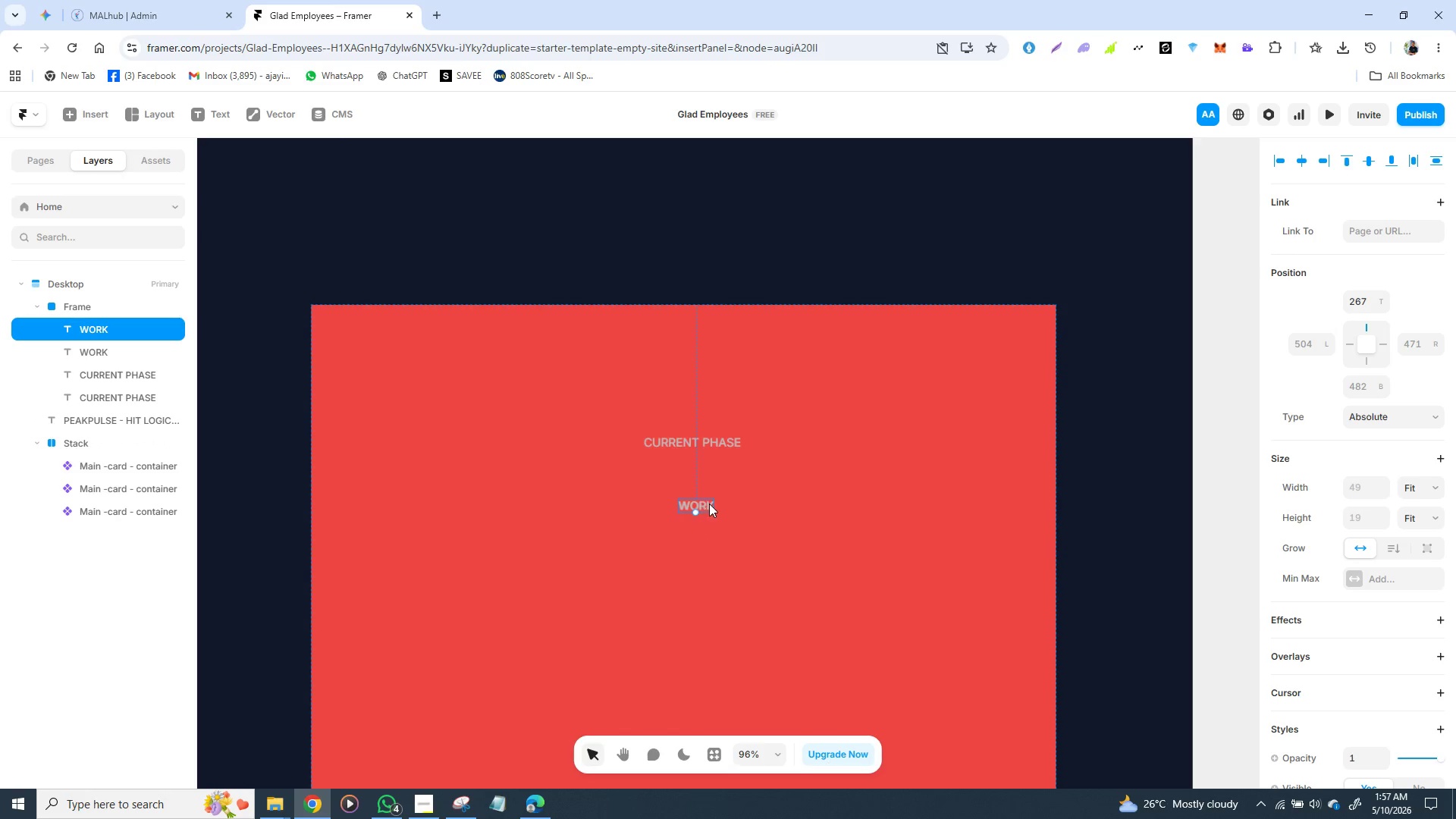 
left_click_drag(start_coordinate=[709, 503], to_coordinate=[712, 556])
 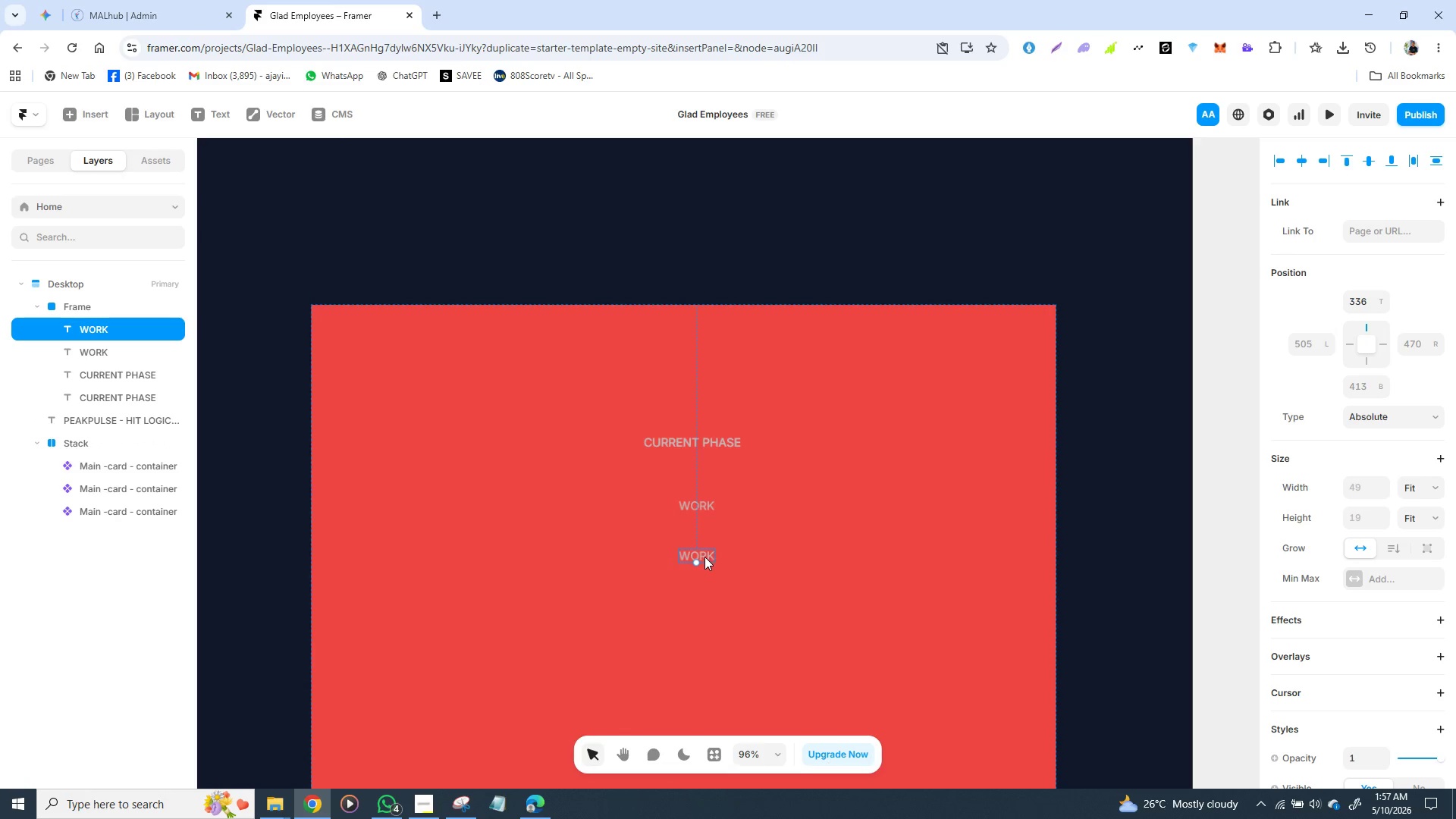 
left_click_drag(start_coordinate=[704, 554], to_coordinate=[699, 580])
 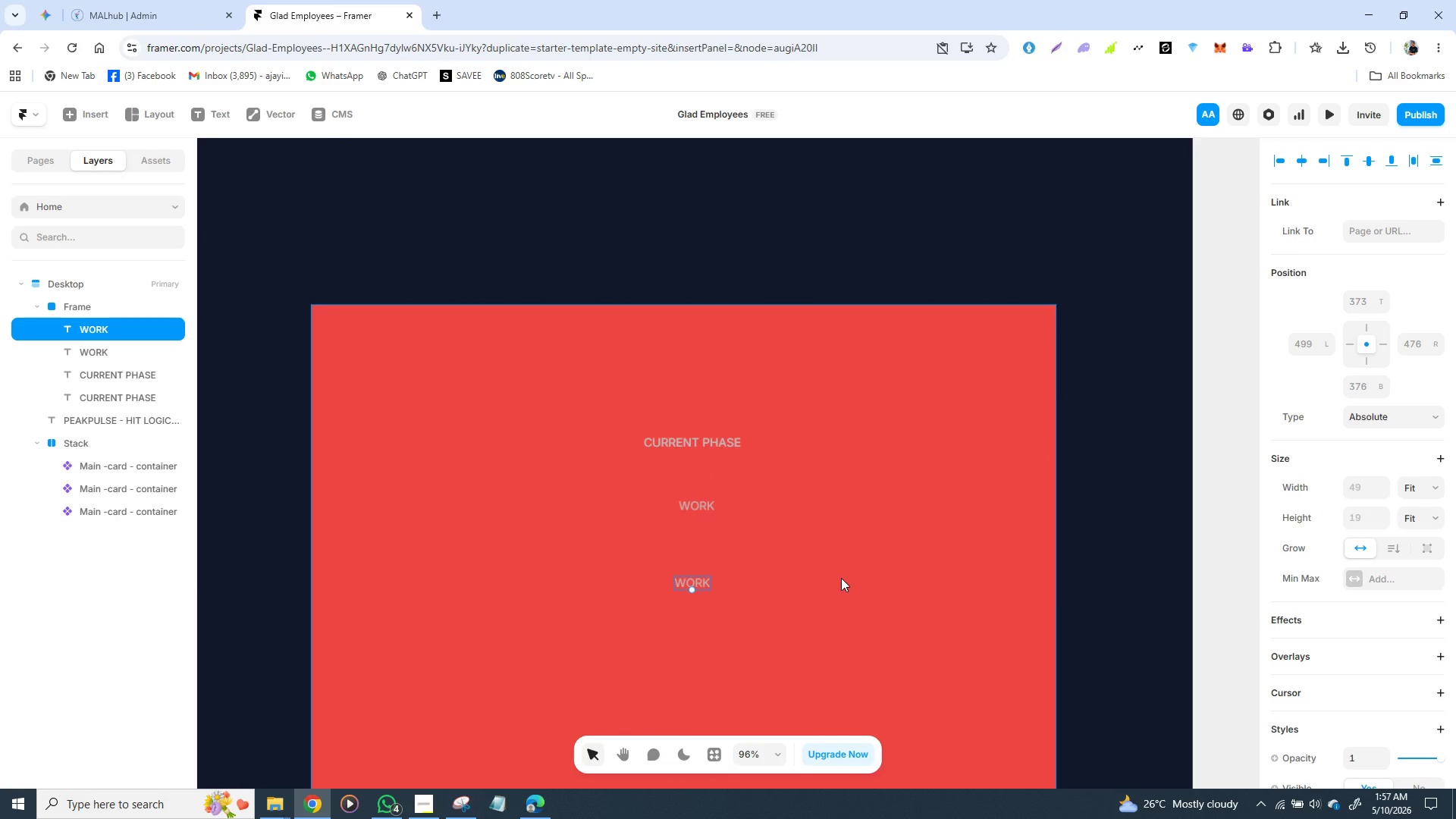 
type(00)
 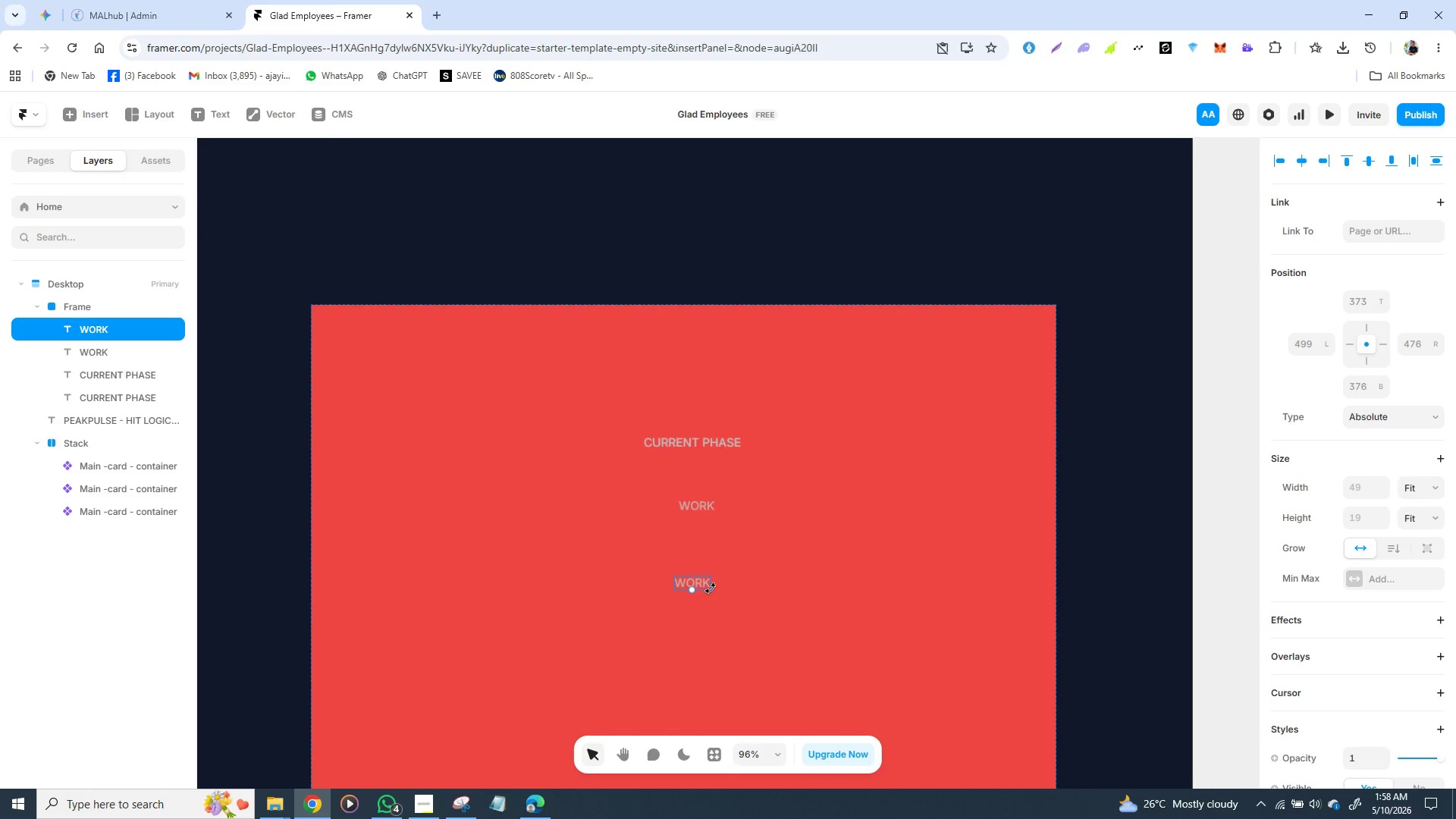 
double_click([707, 587])
 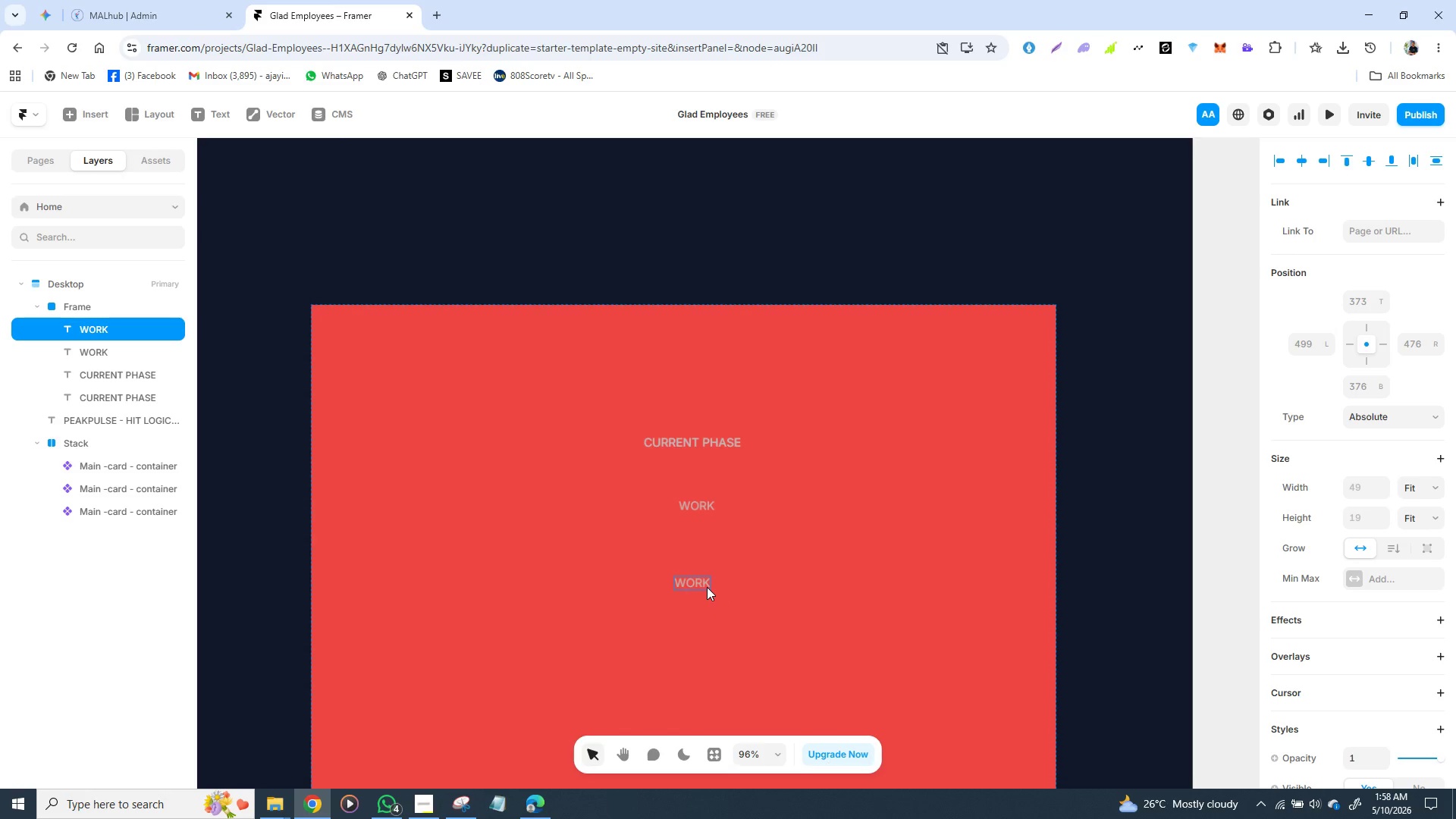 
triple_click([707, 587])
 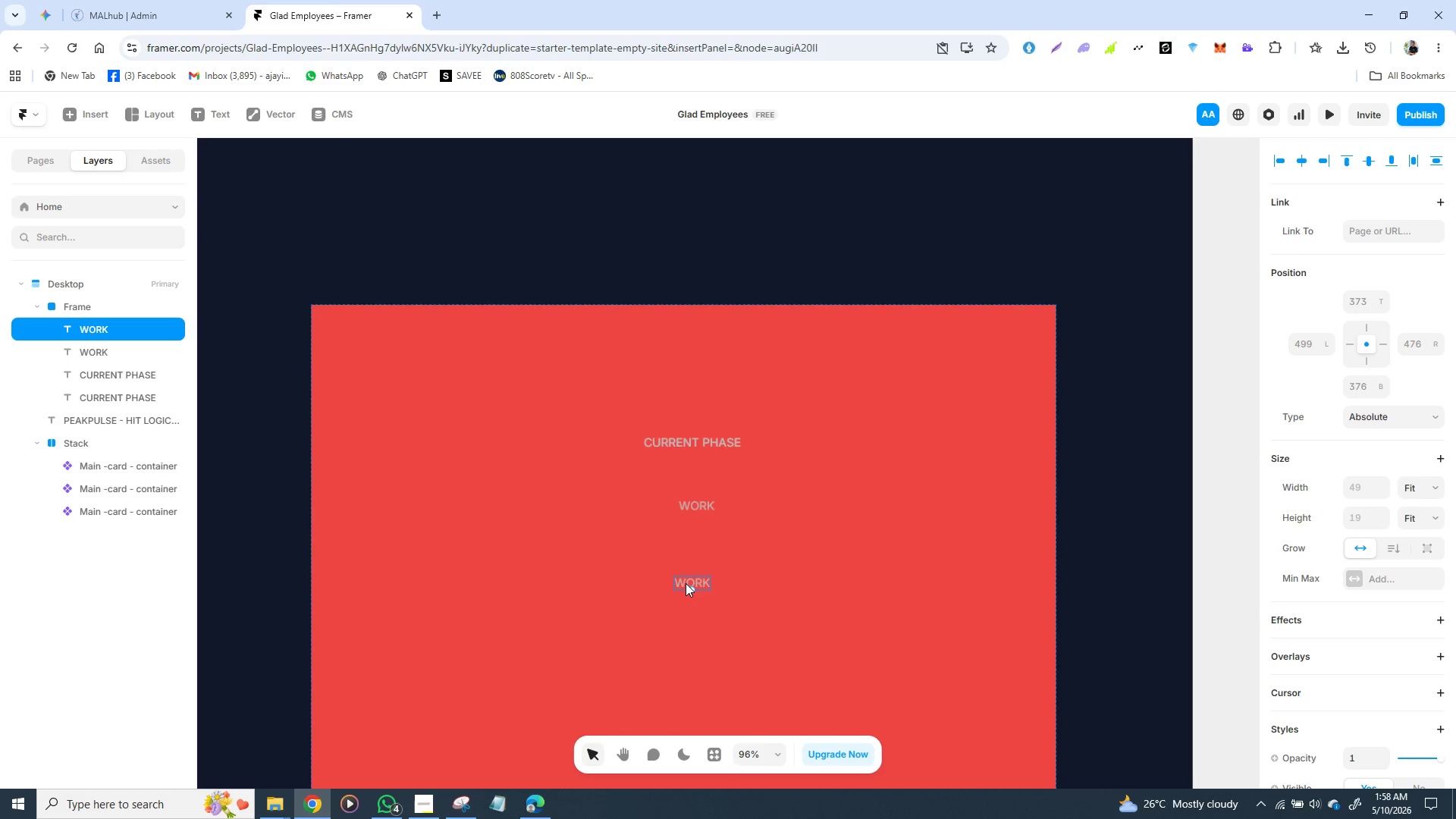 
double_click([683, 589])
 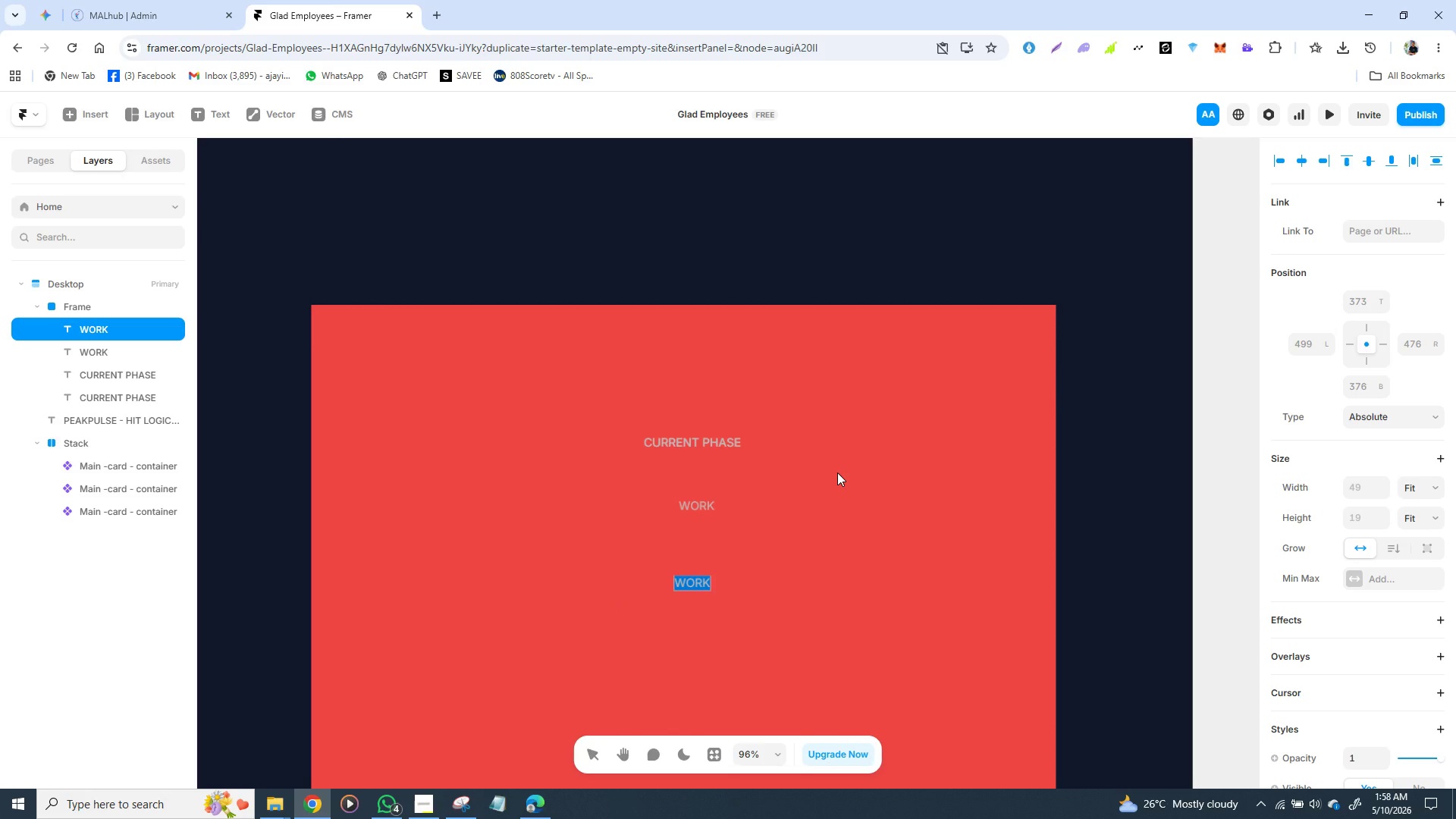 
type(00)
 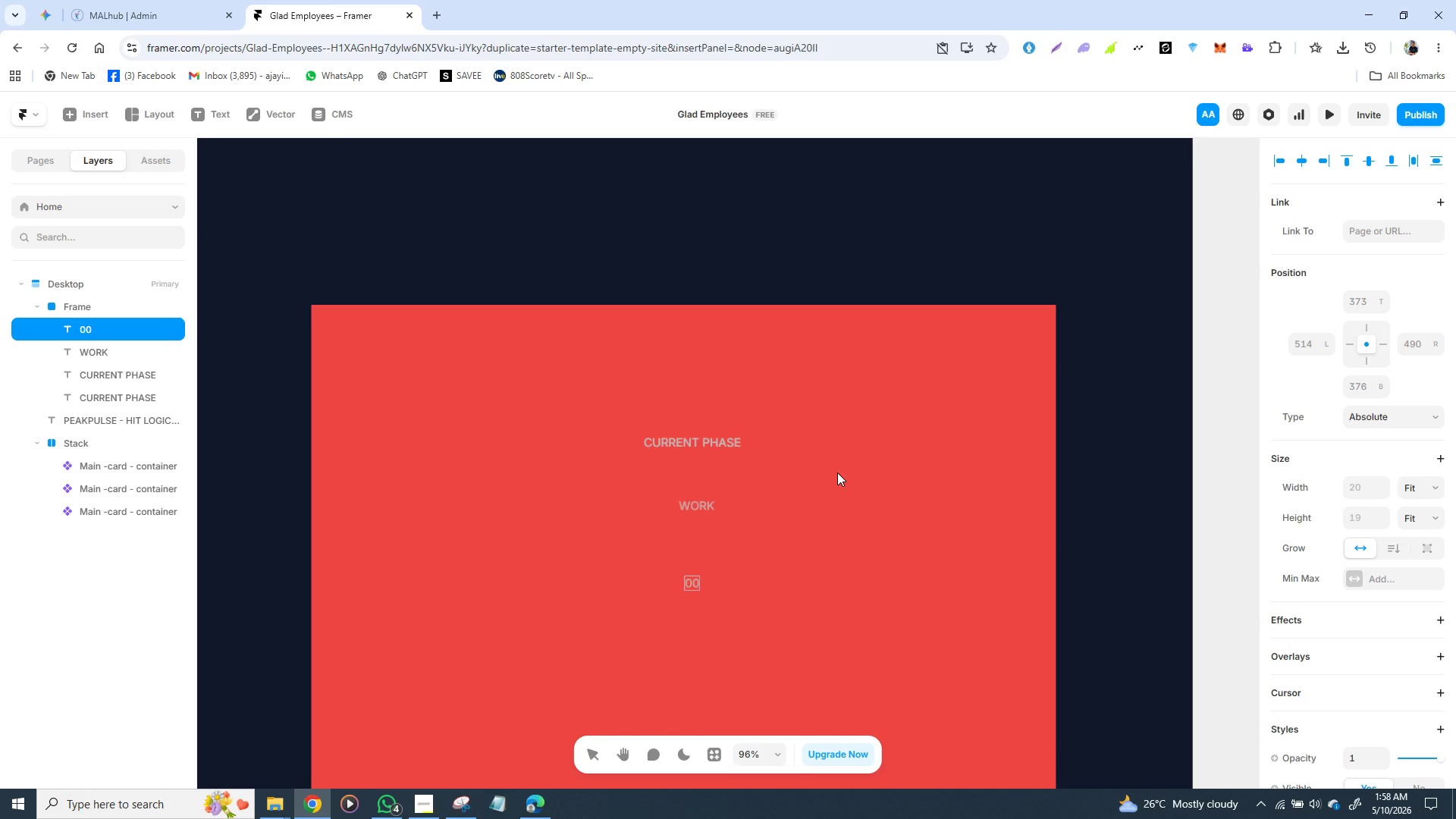 
key(Shift+ShiftLeft)
 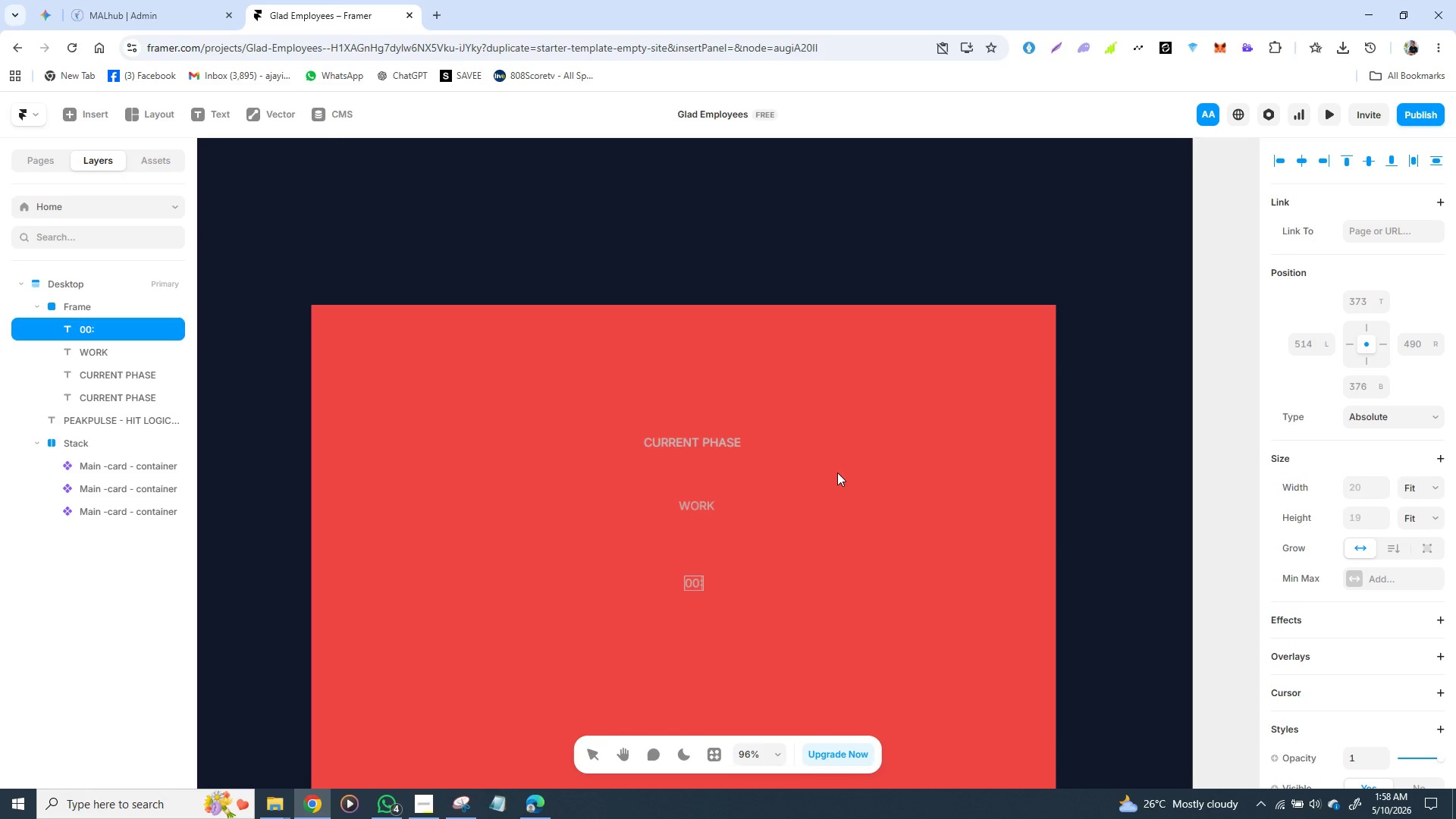 
key(Shift+Semicolon)
 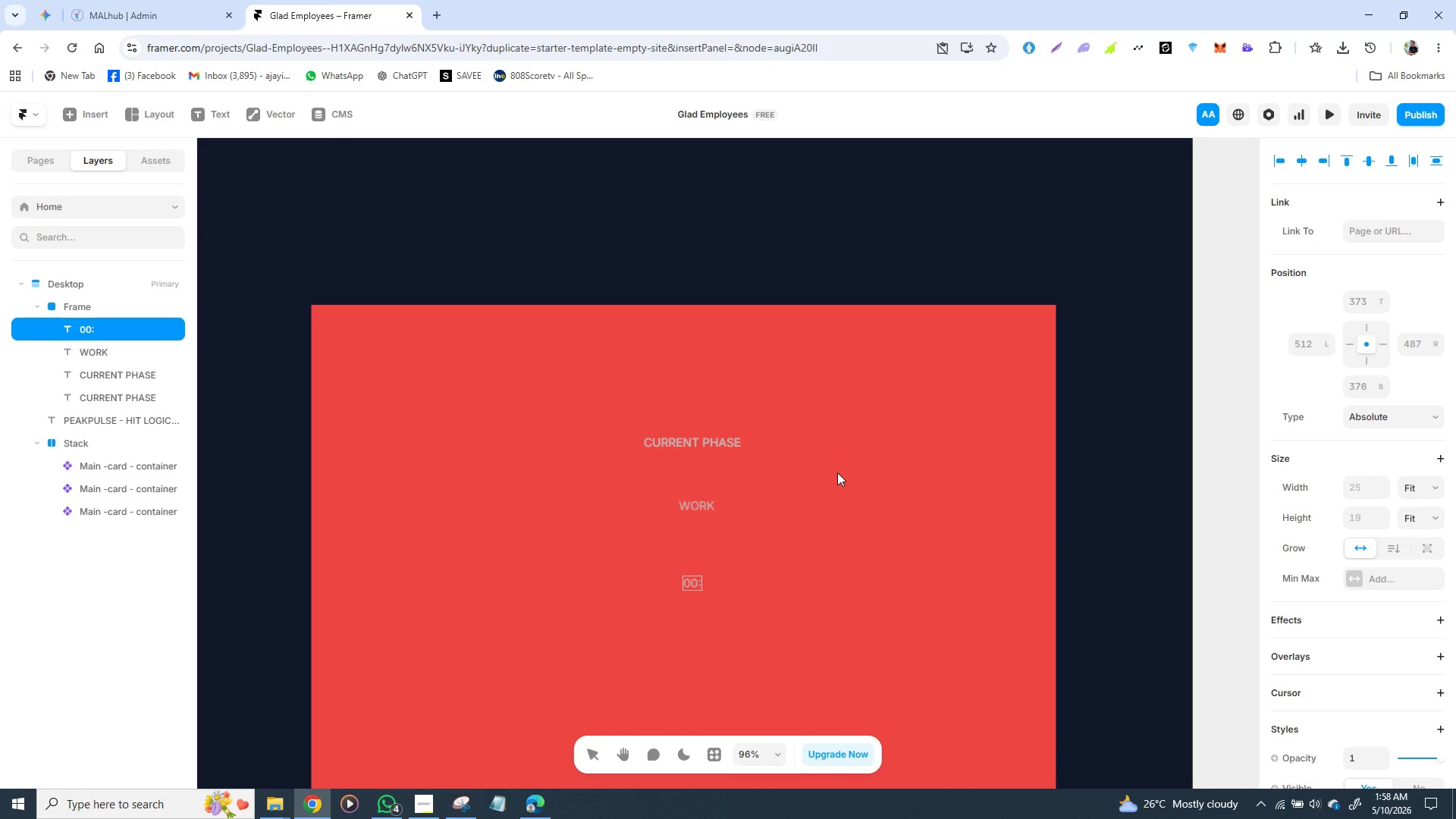 
type(45)
 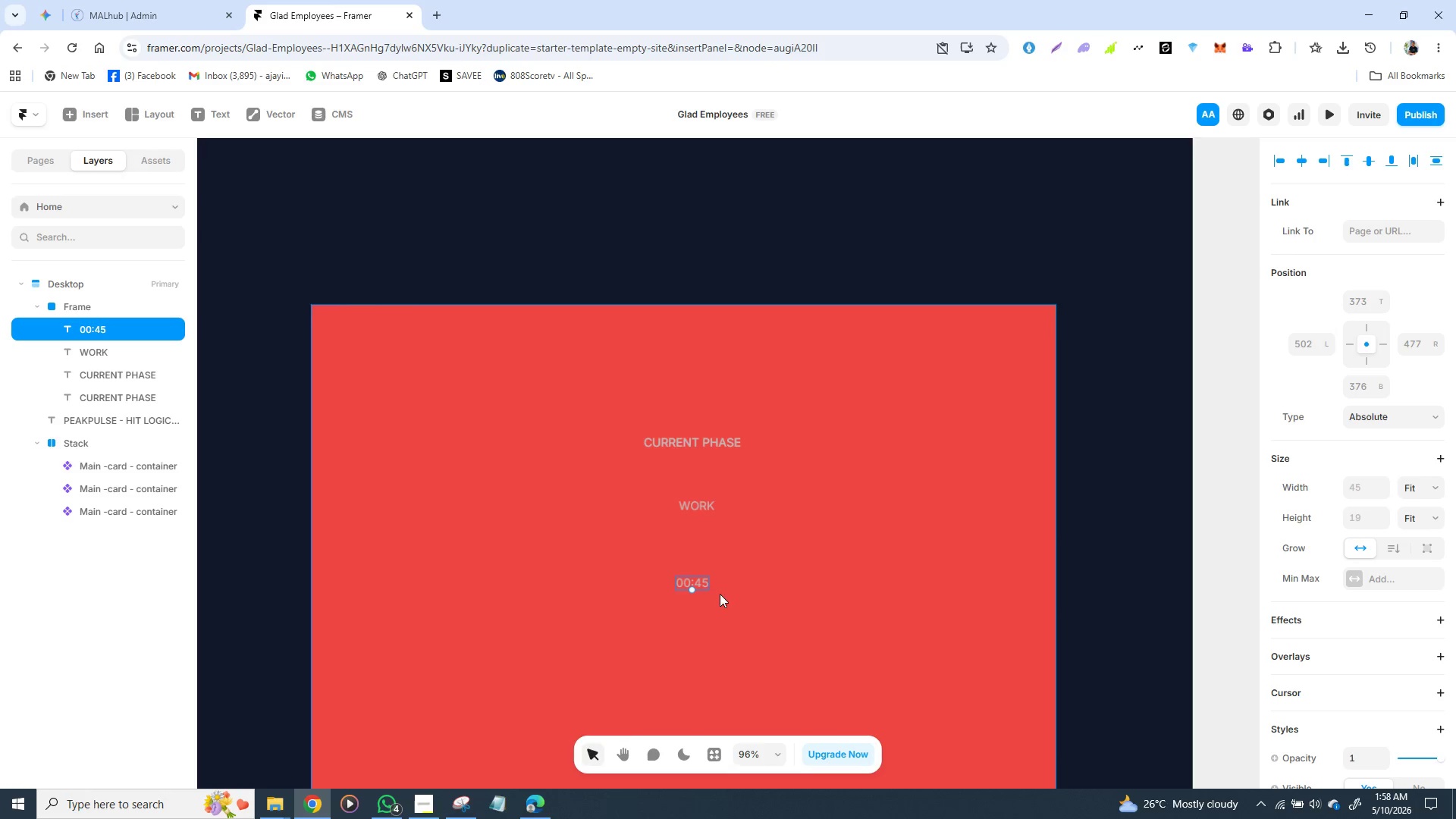 
left_click([704, 581])
 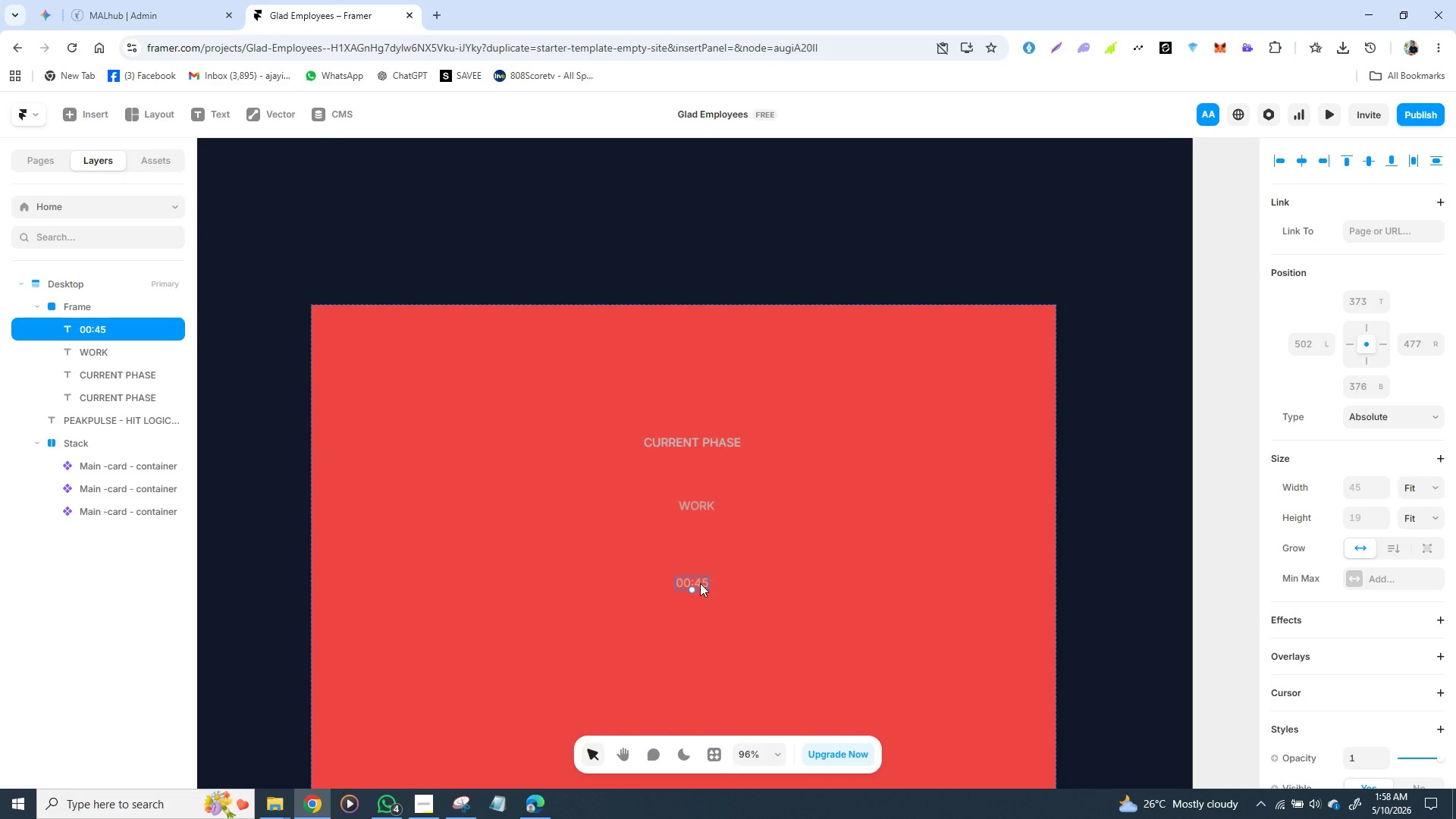 
key(Control+D)
 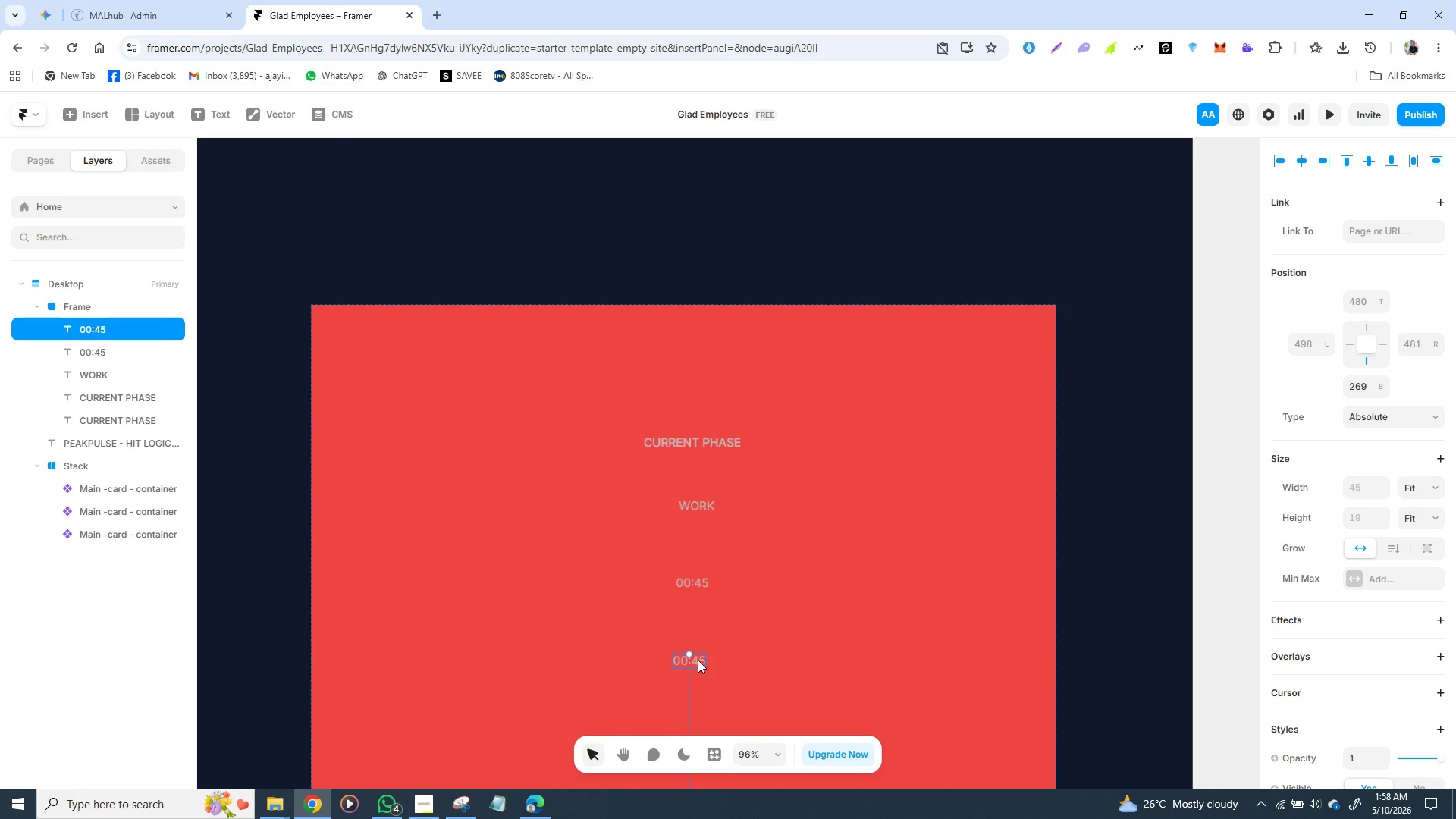 
wait(8.72)
 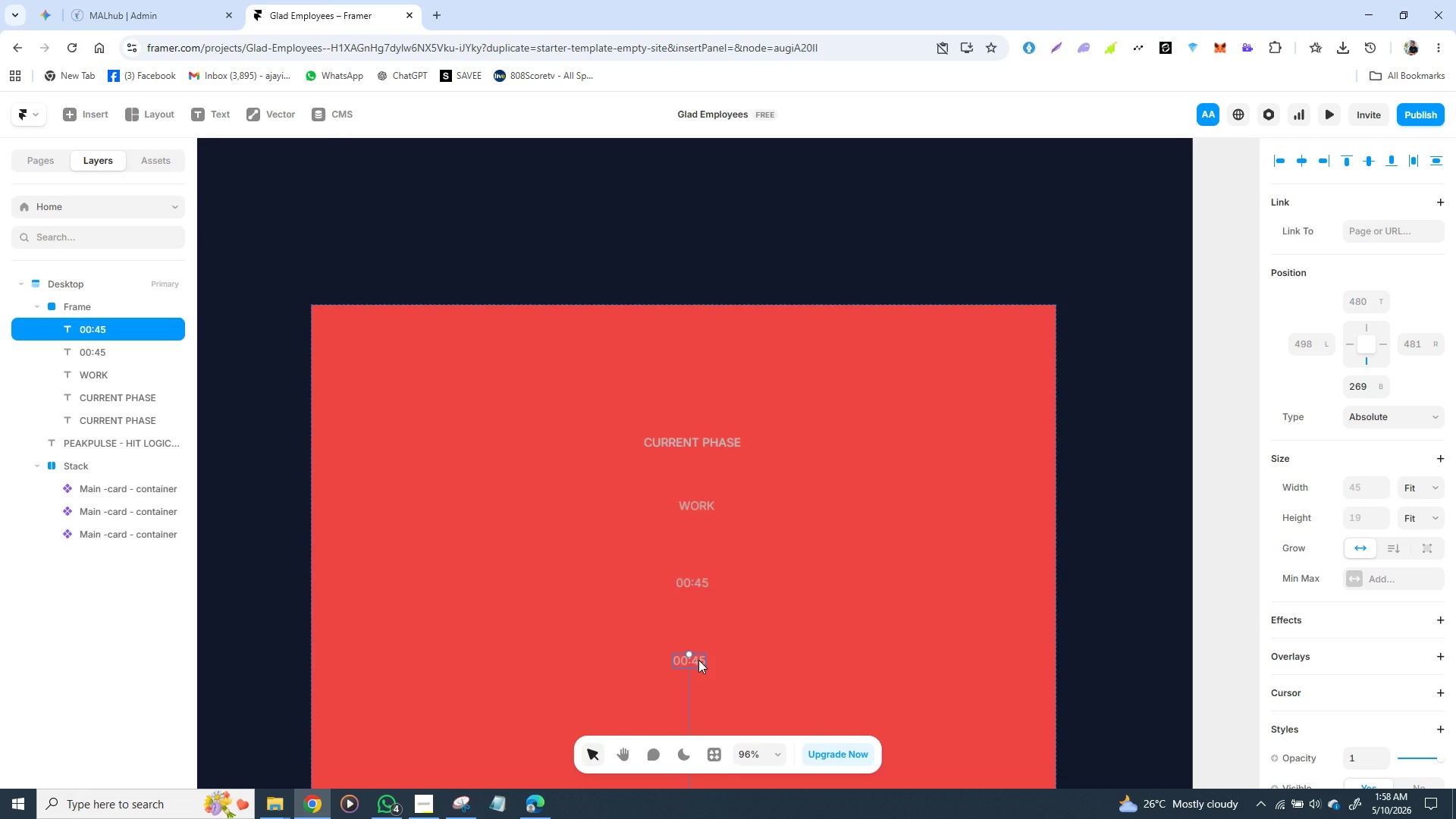 
key(Control+D)
 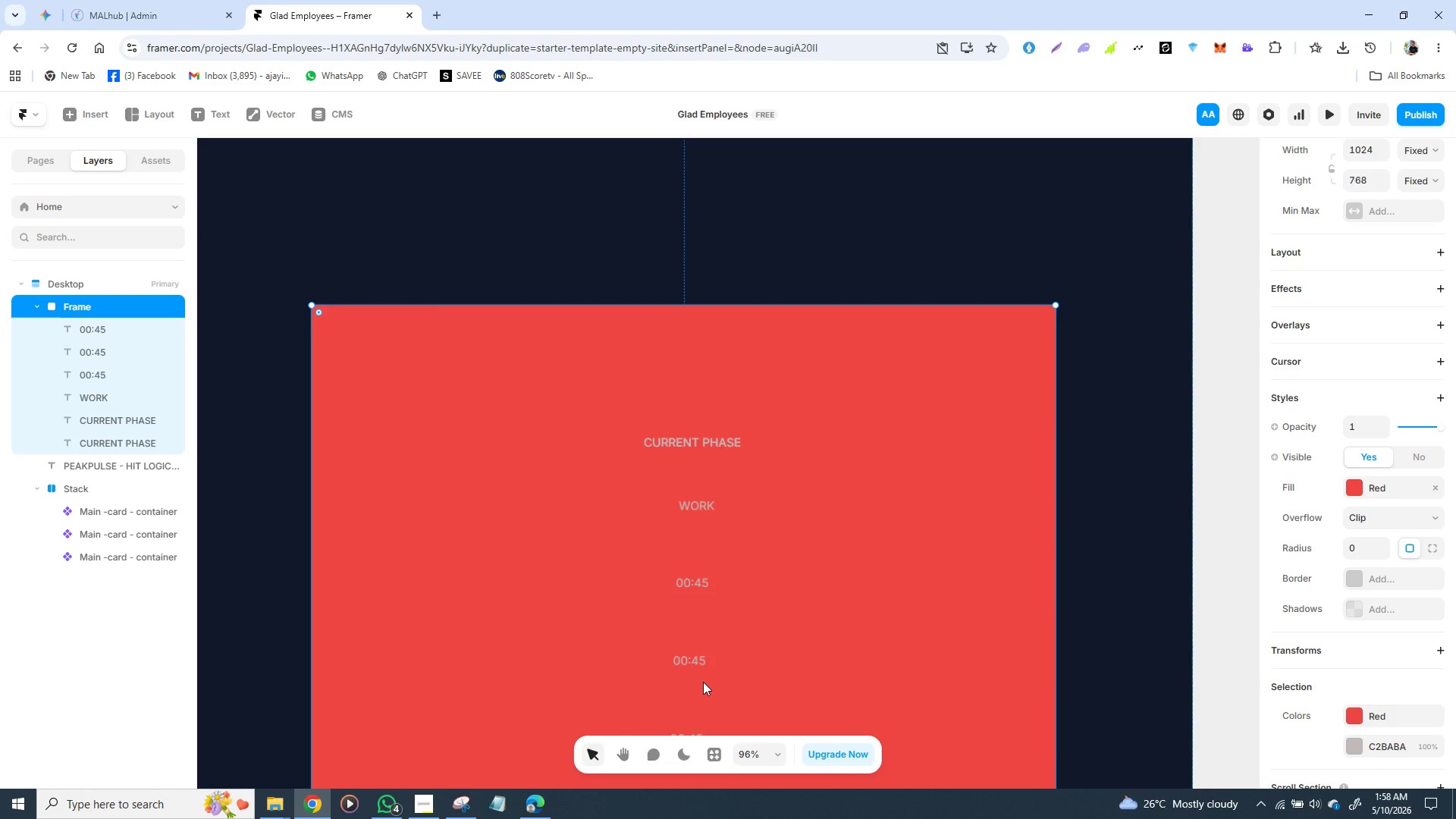 
wait(5.98)
 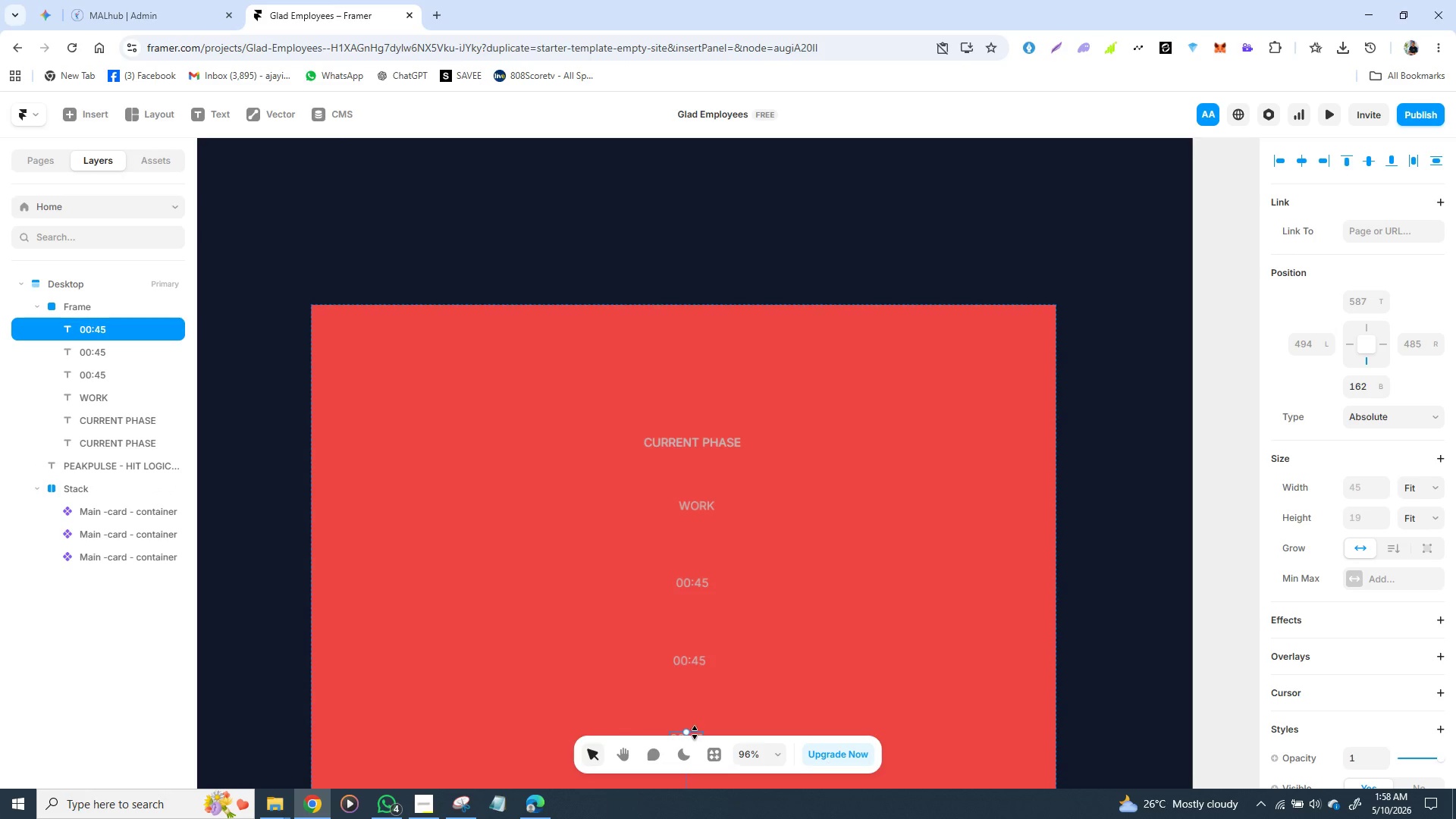 
left_click_drag(start_coordinate=[686, 605], to_coordinate=[748, 526])
 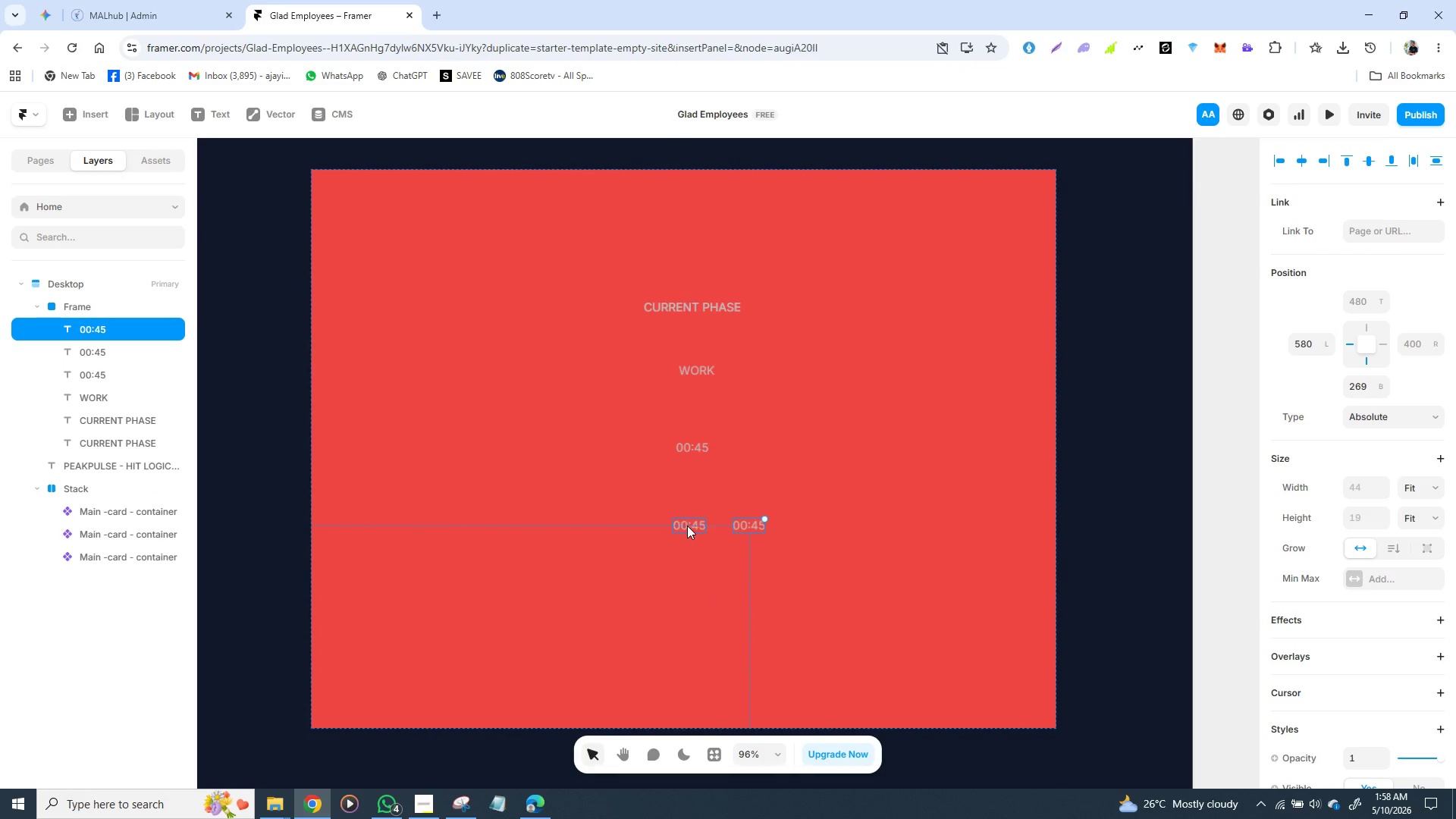 
double_click([687, 526])
 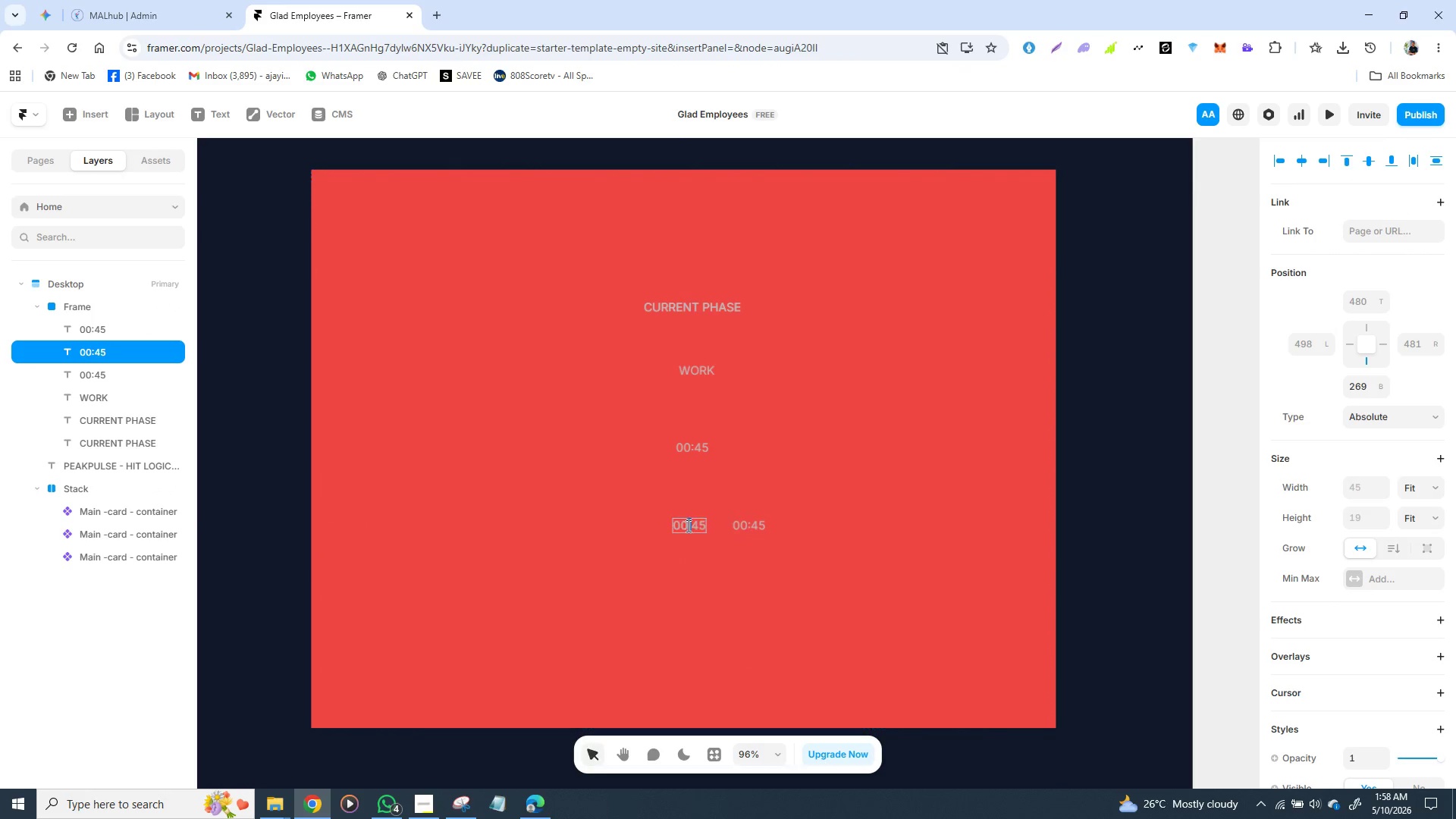 
triple_click([687, 526])
 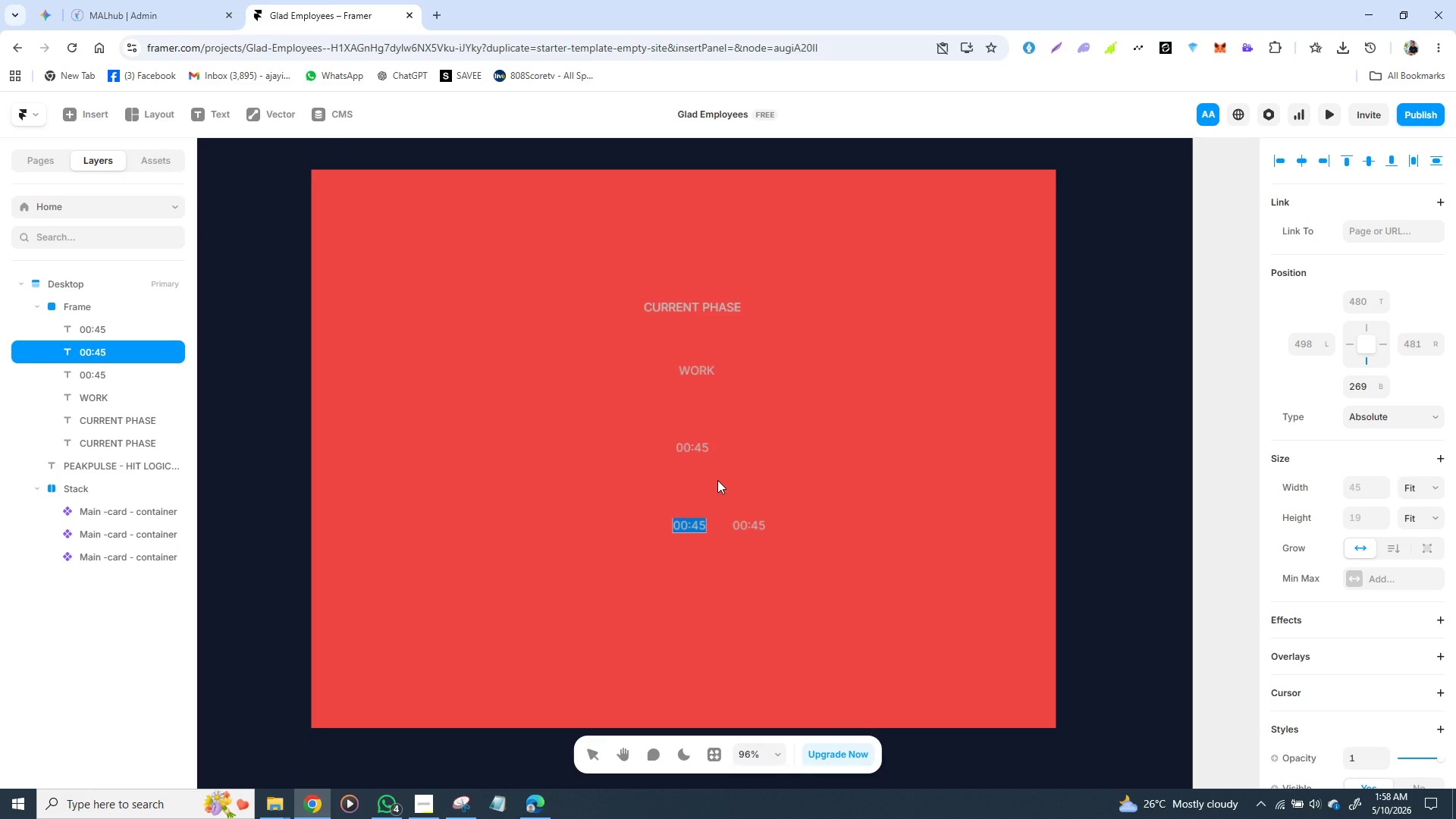 
type(SET 3)
 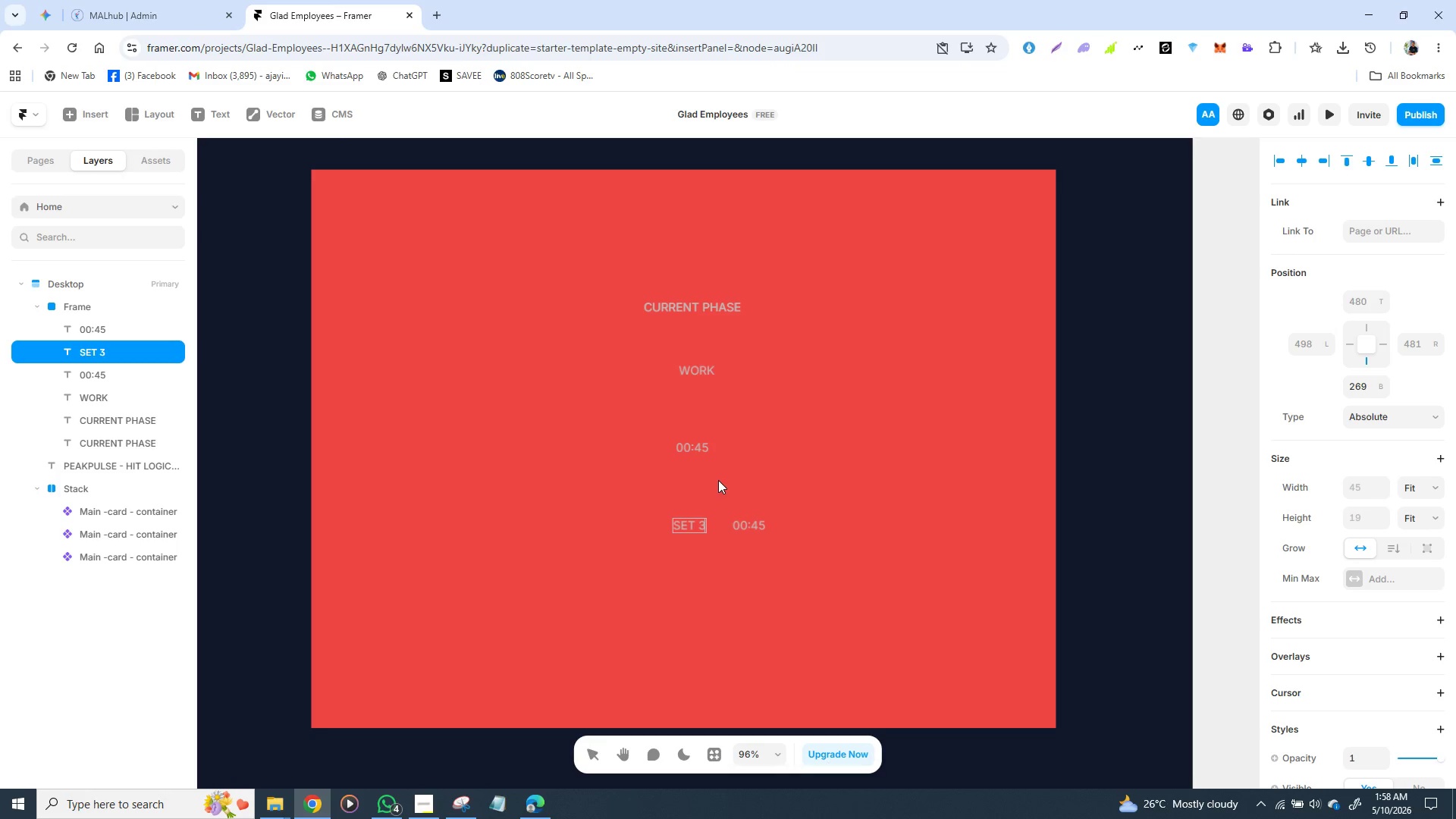 
key(Slash)
 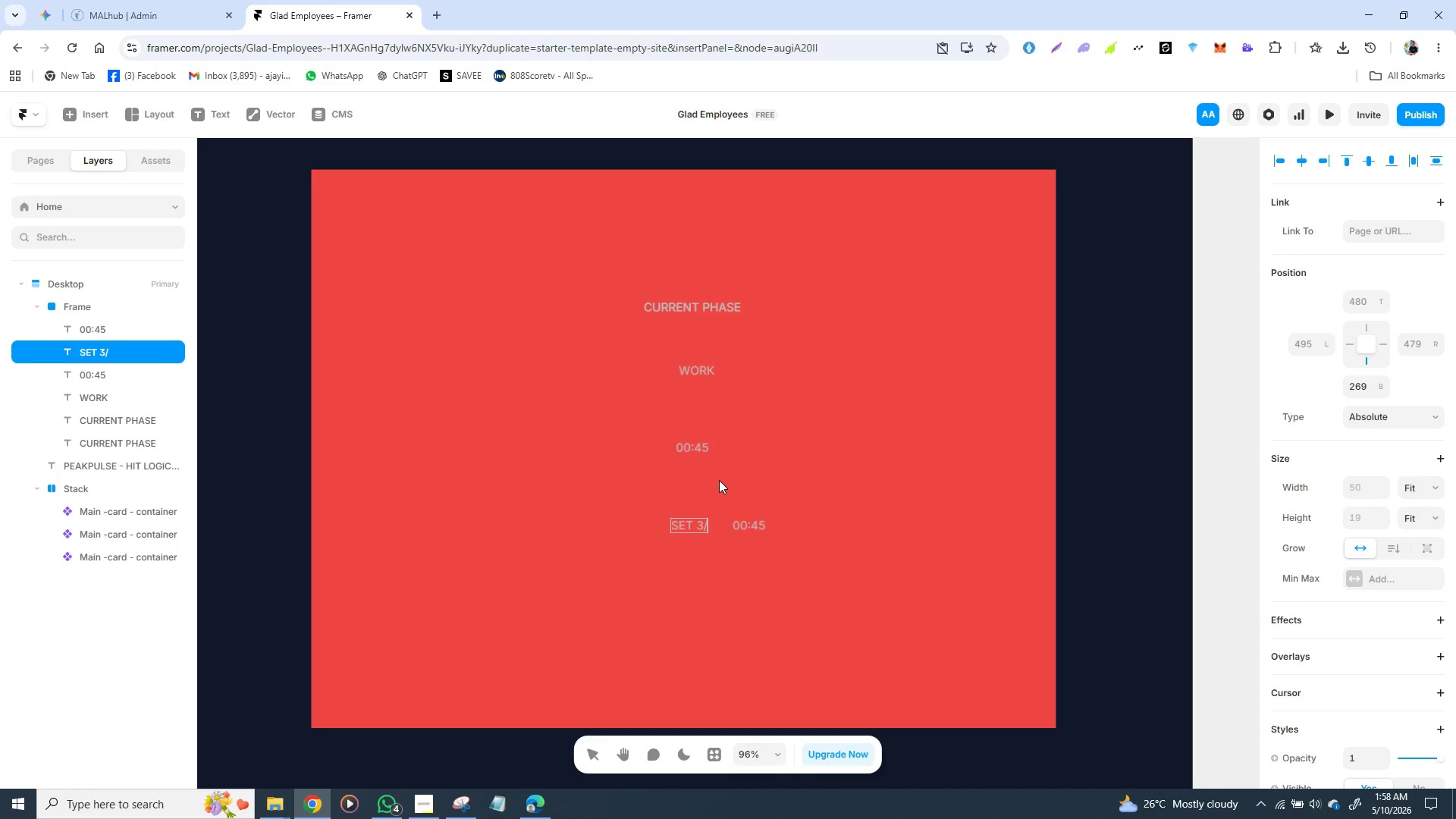 
key(5)
 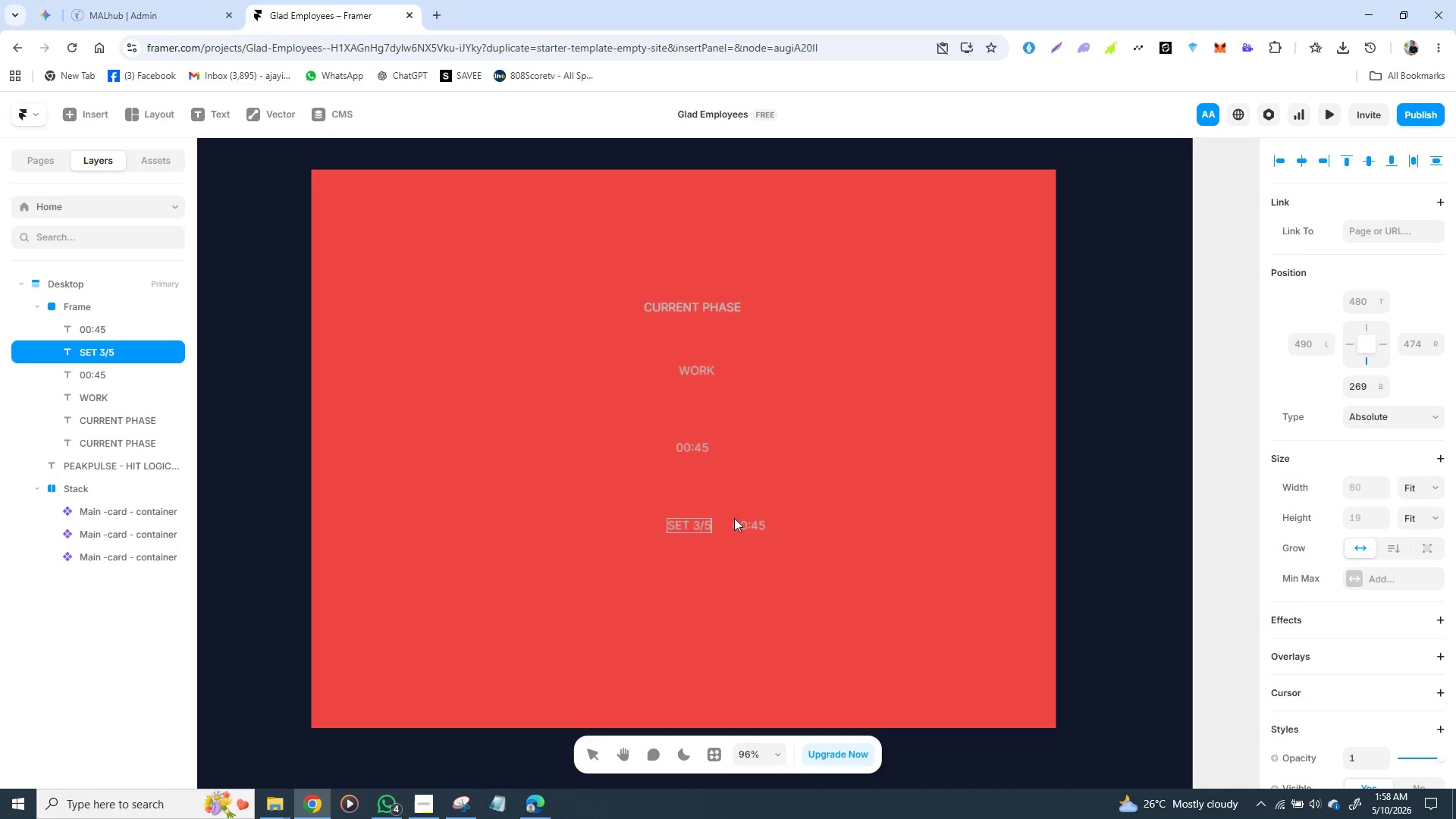 
left_click([758, 521])
 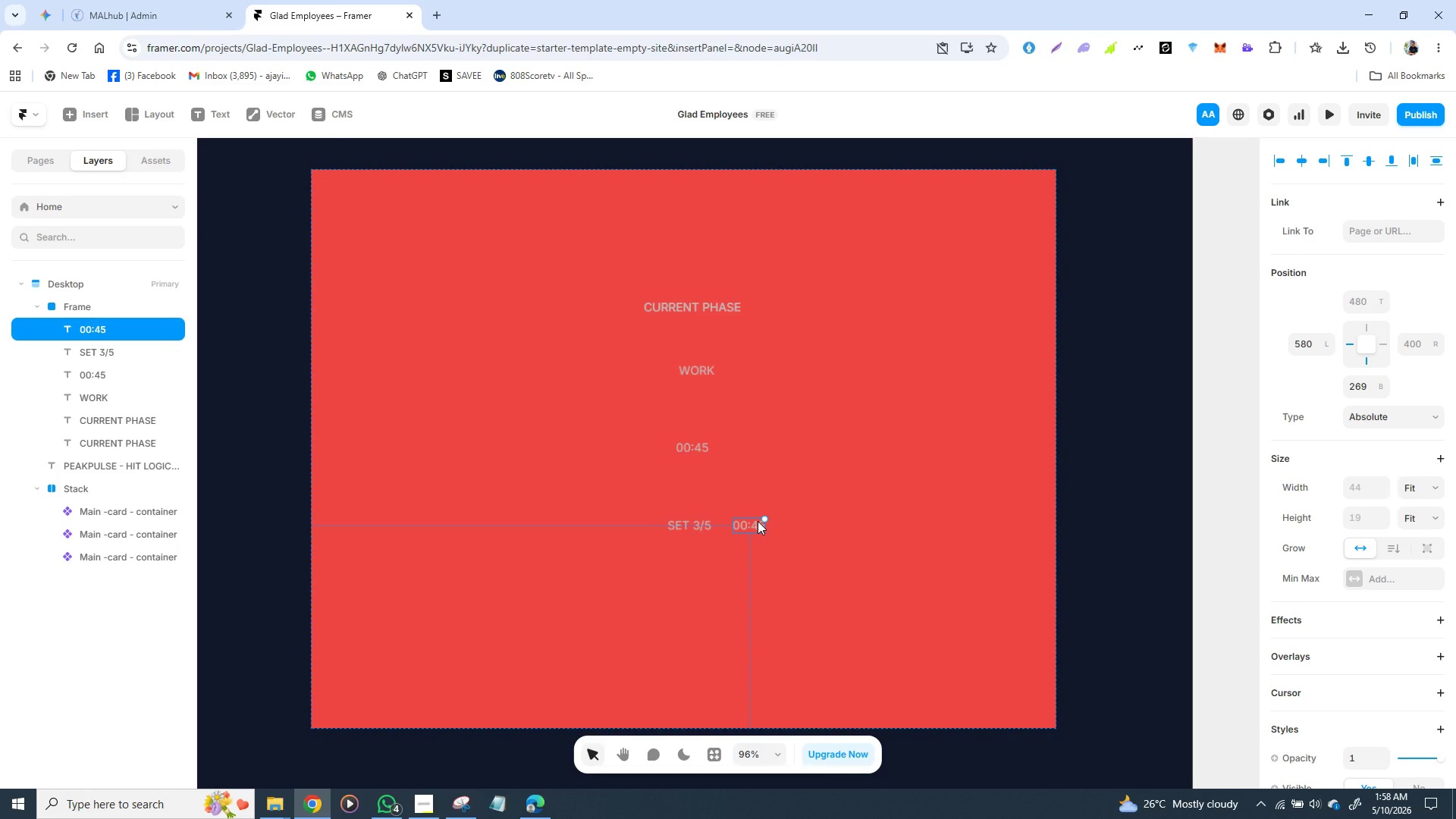 
double_click([758, 521])
 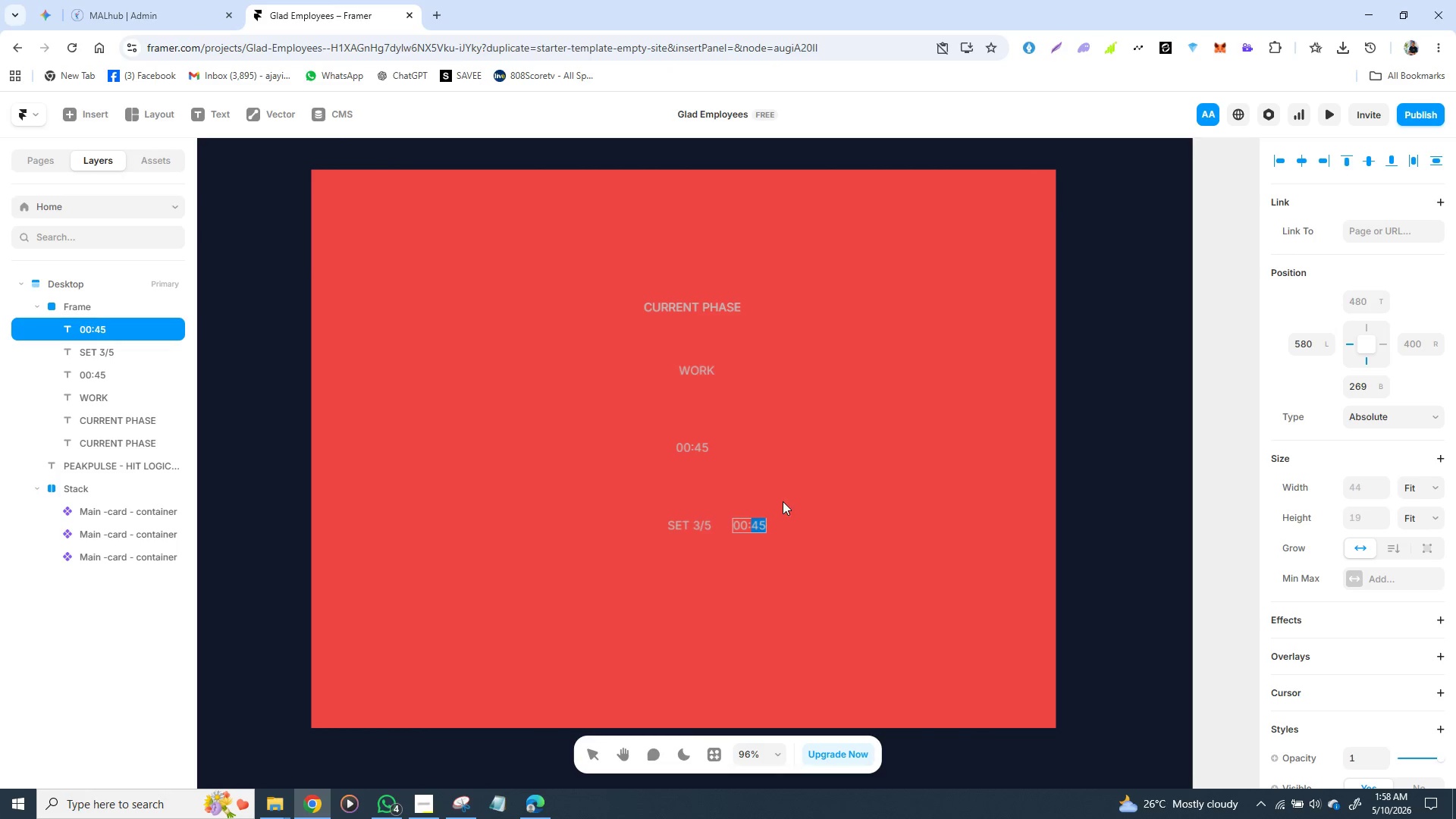 
left_click([817, 478])
 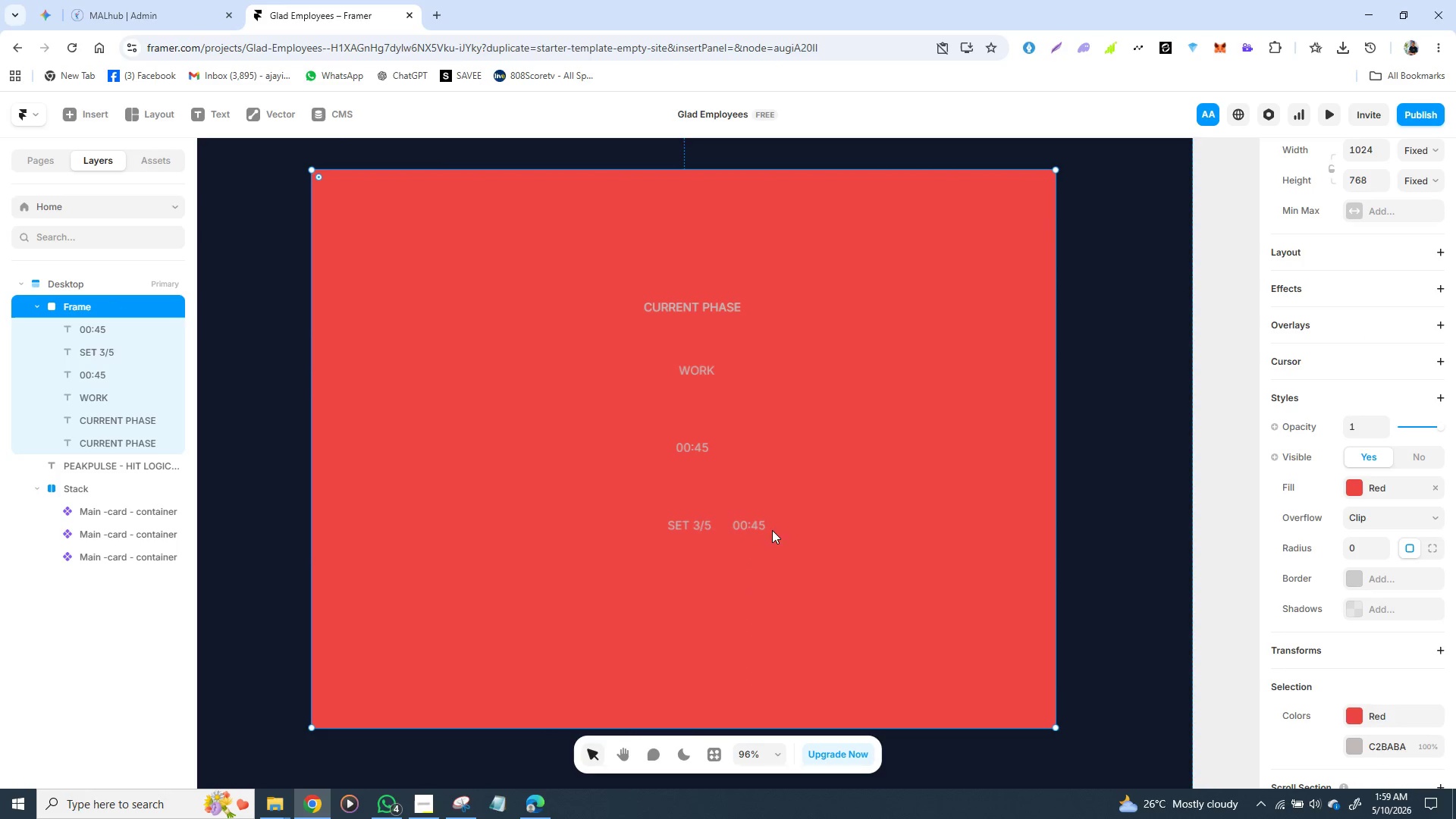 
left_click([745, 528])
 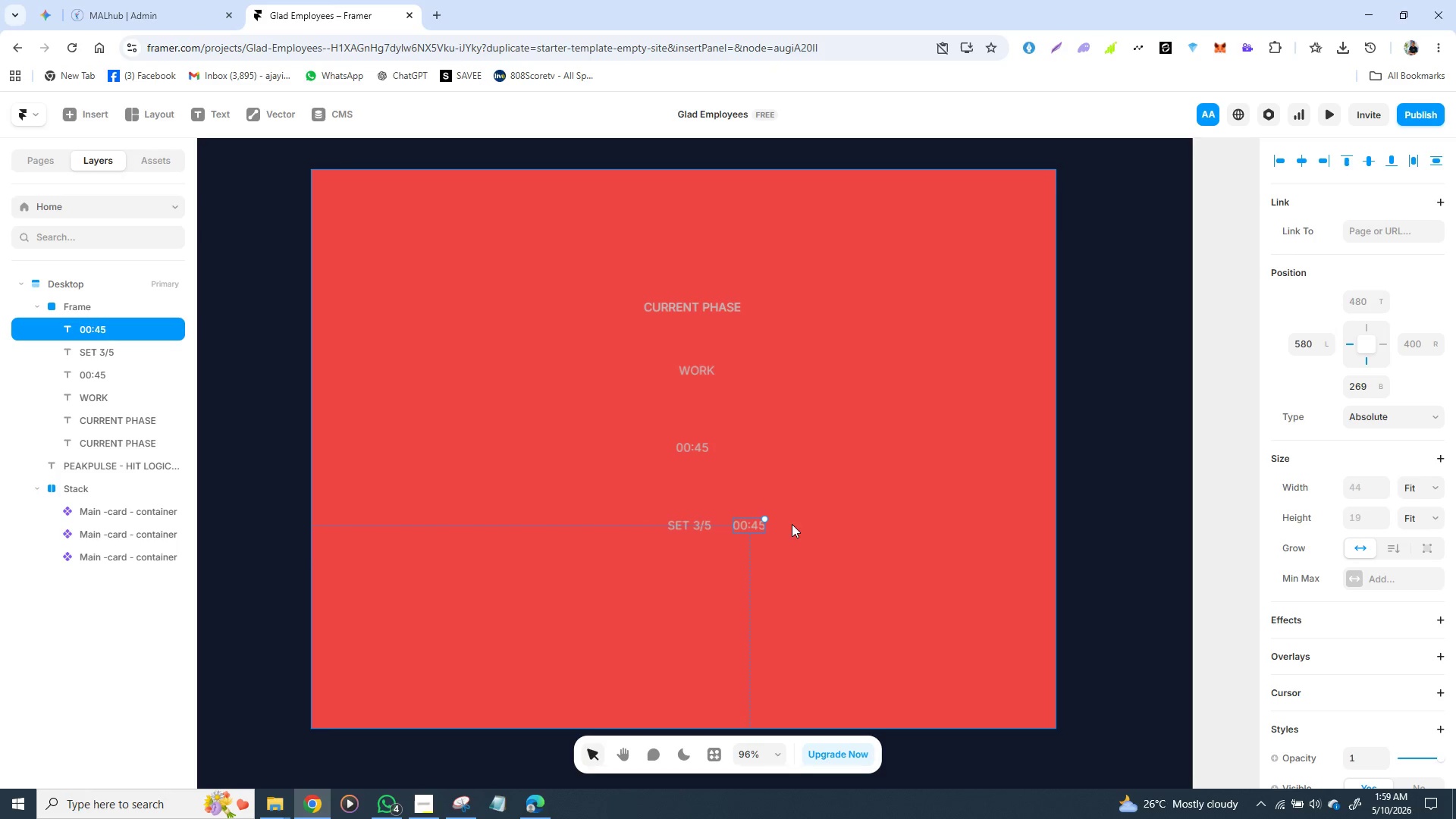 
double_click([748, 527])
 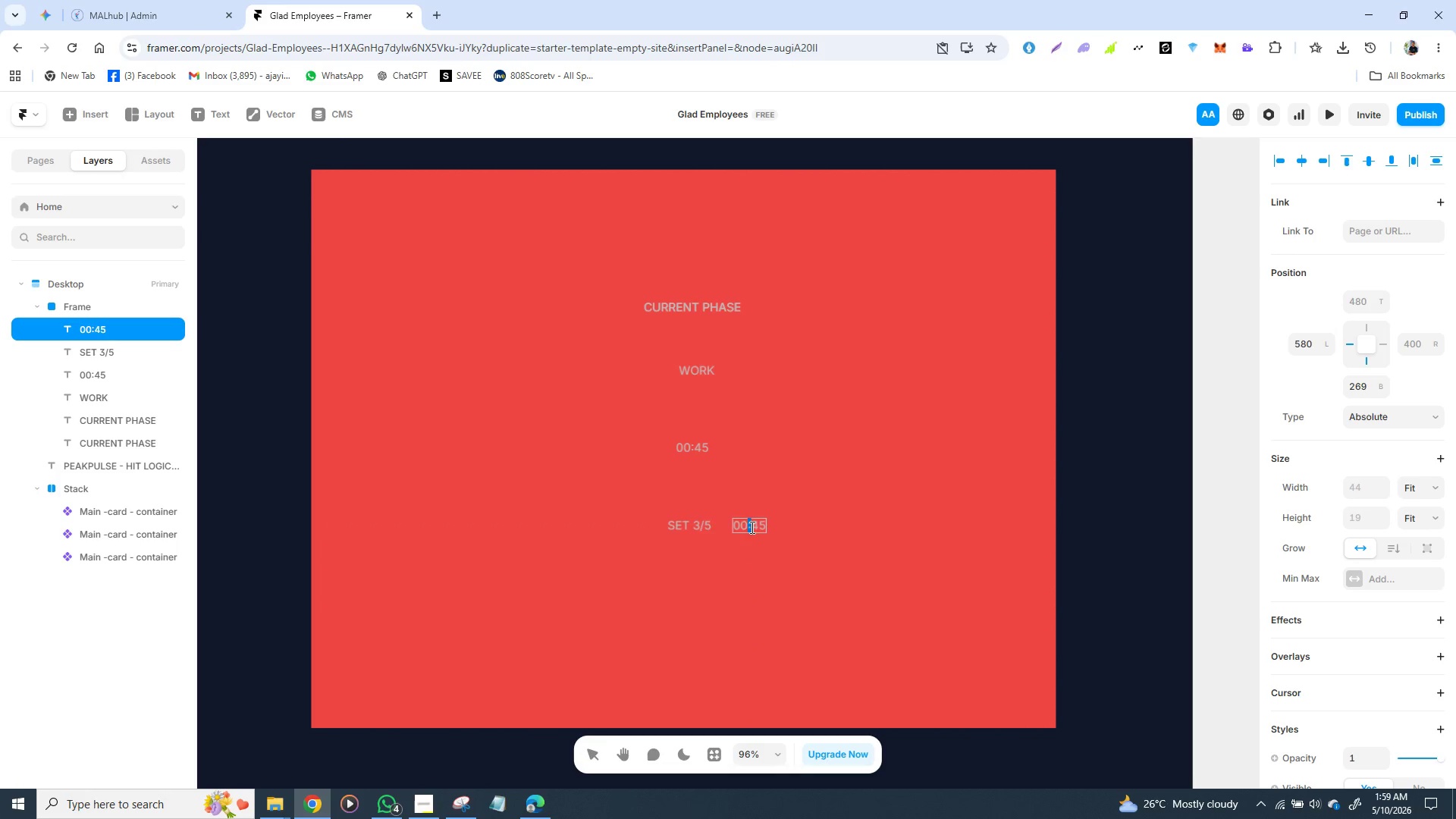 
double_click([754, 527])
 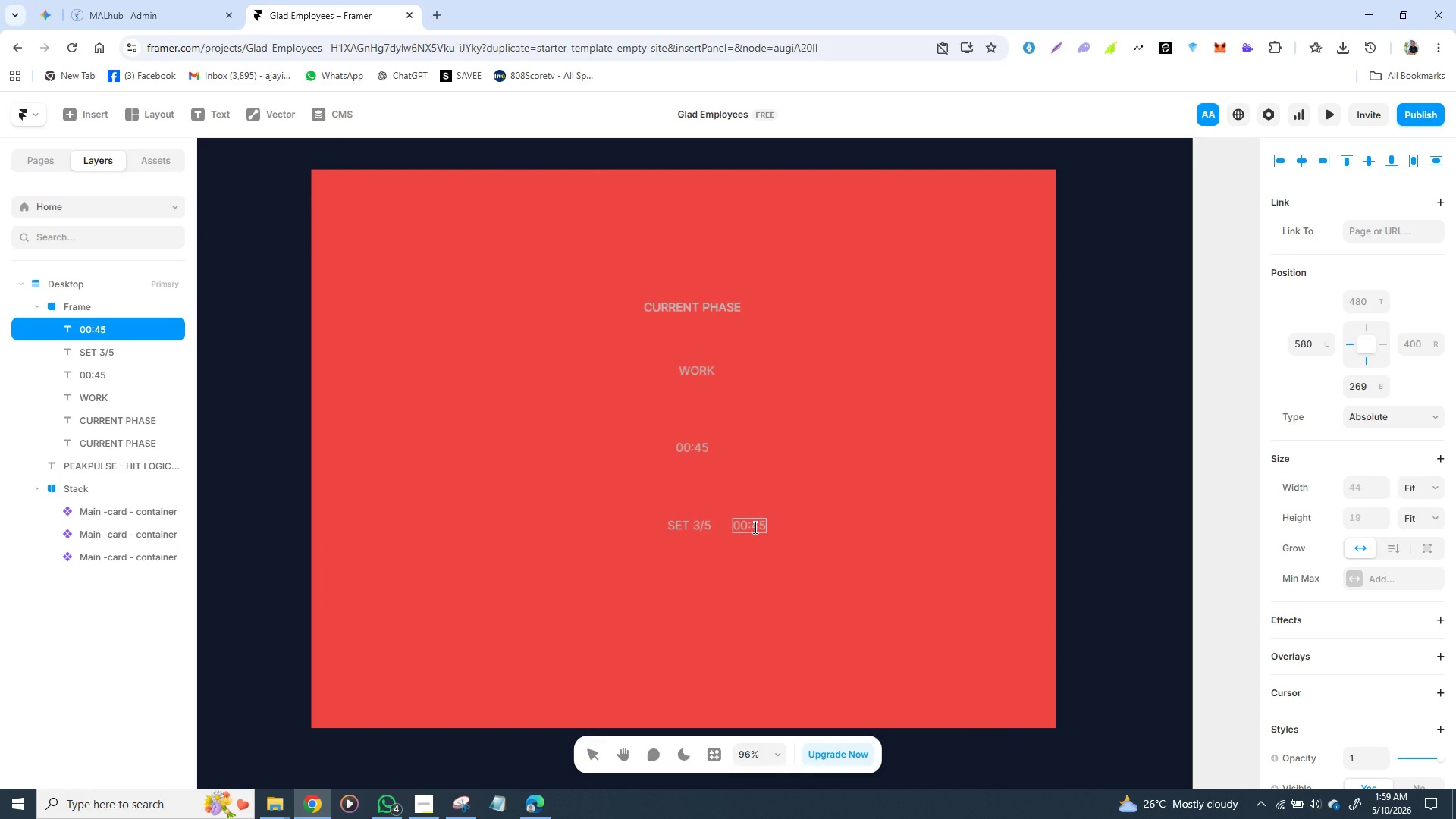 
double_click([754, 527])
 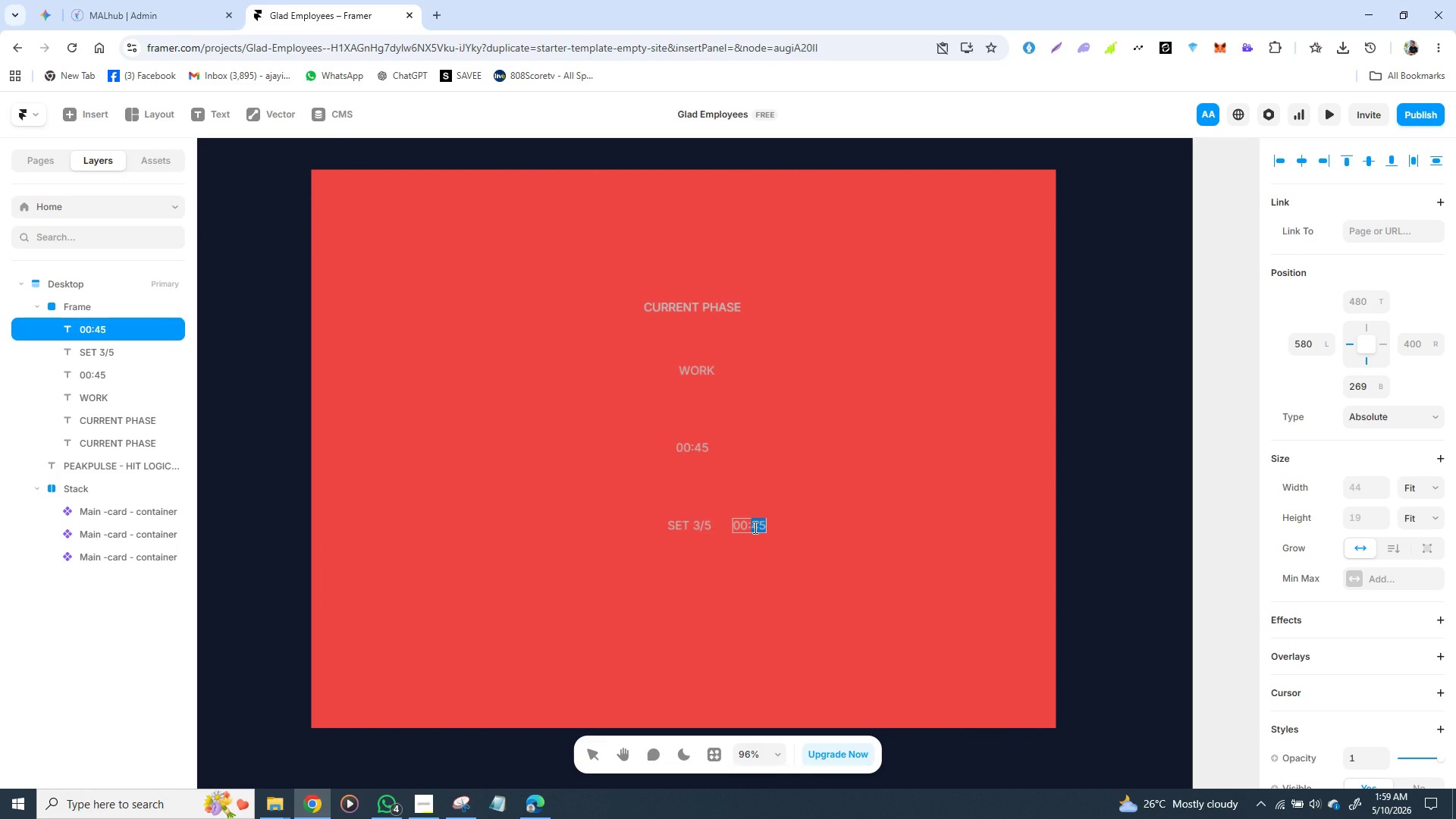 
triple_click([754, 527])
 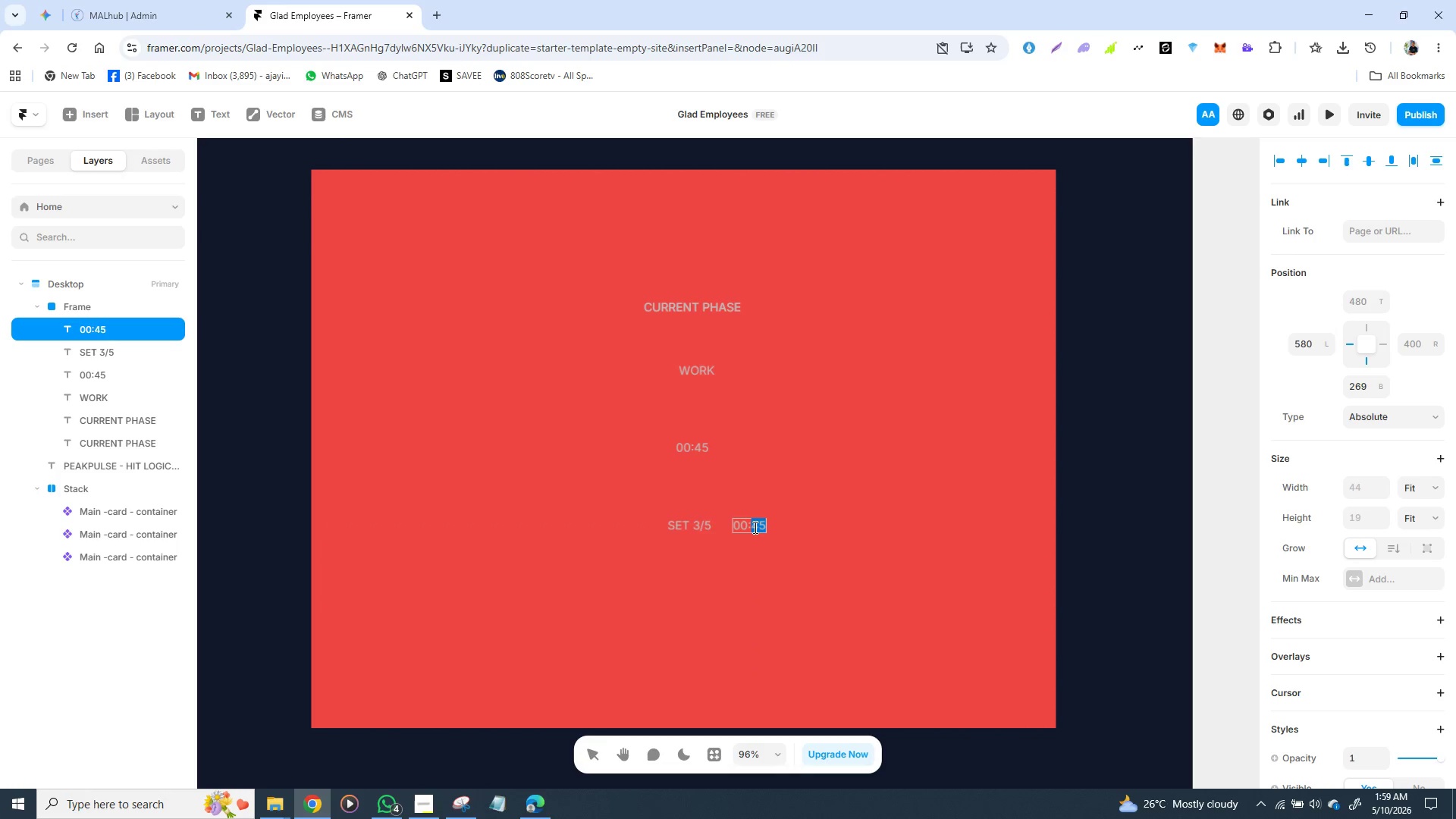 
triple_click([754, 527])
 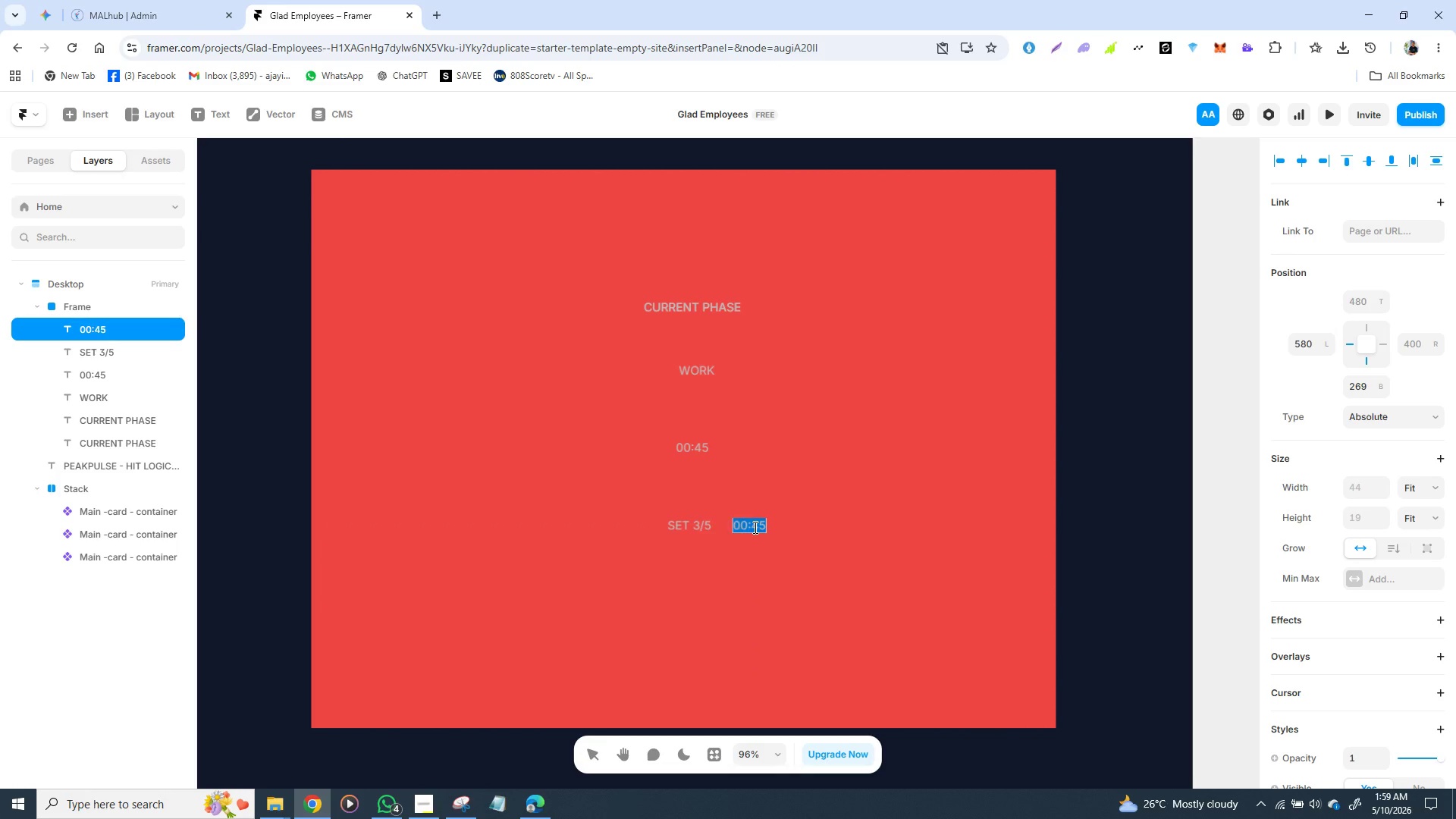 
triple_click([754, 527])
 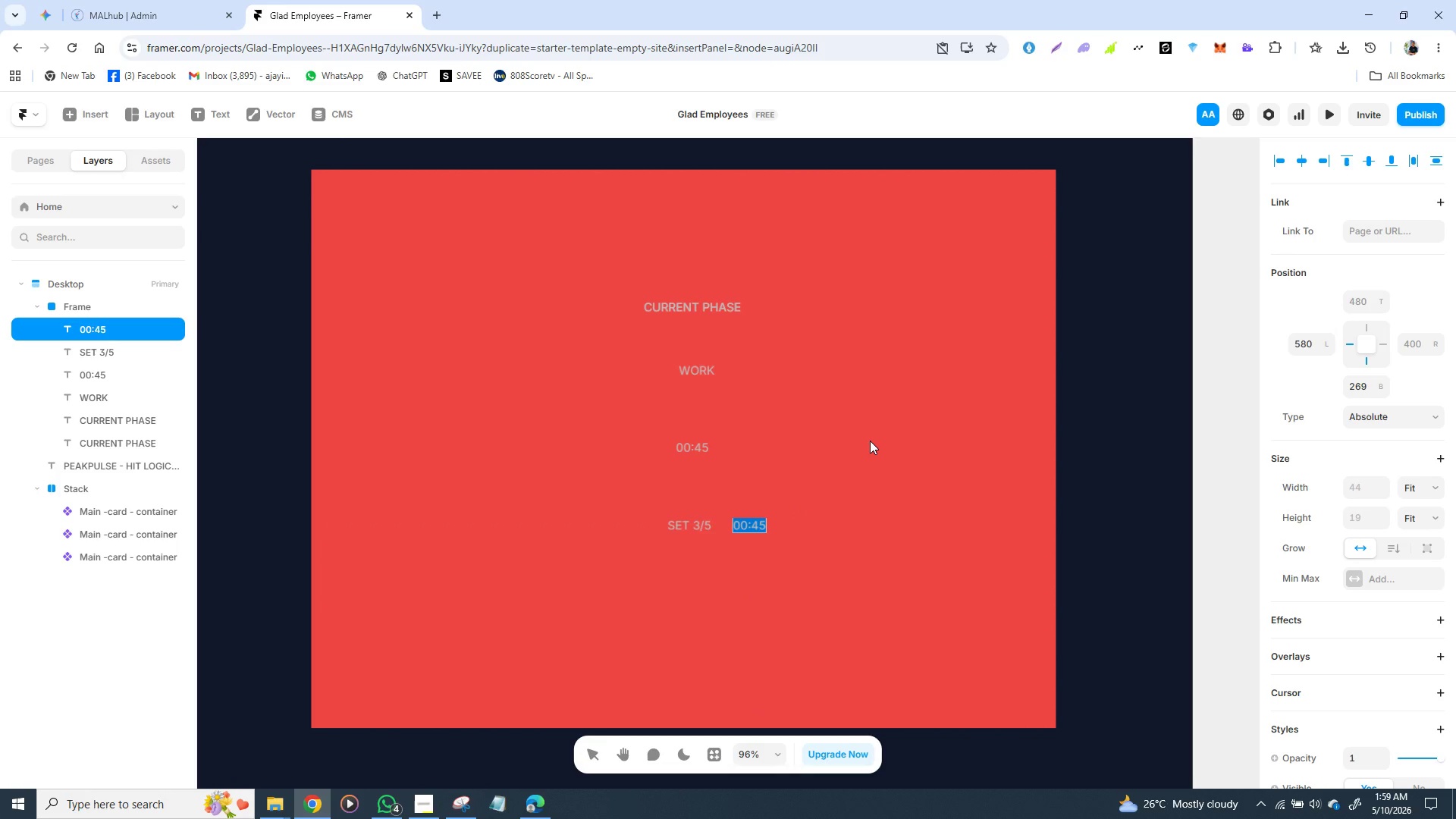 
type(ROUND 2)
 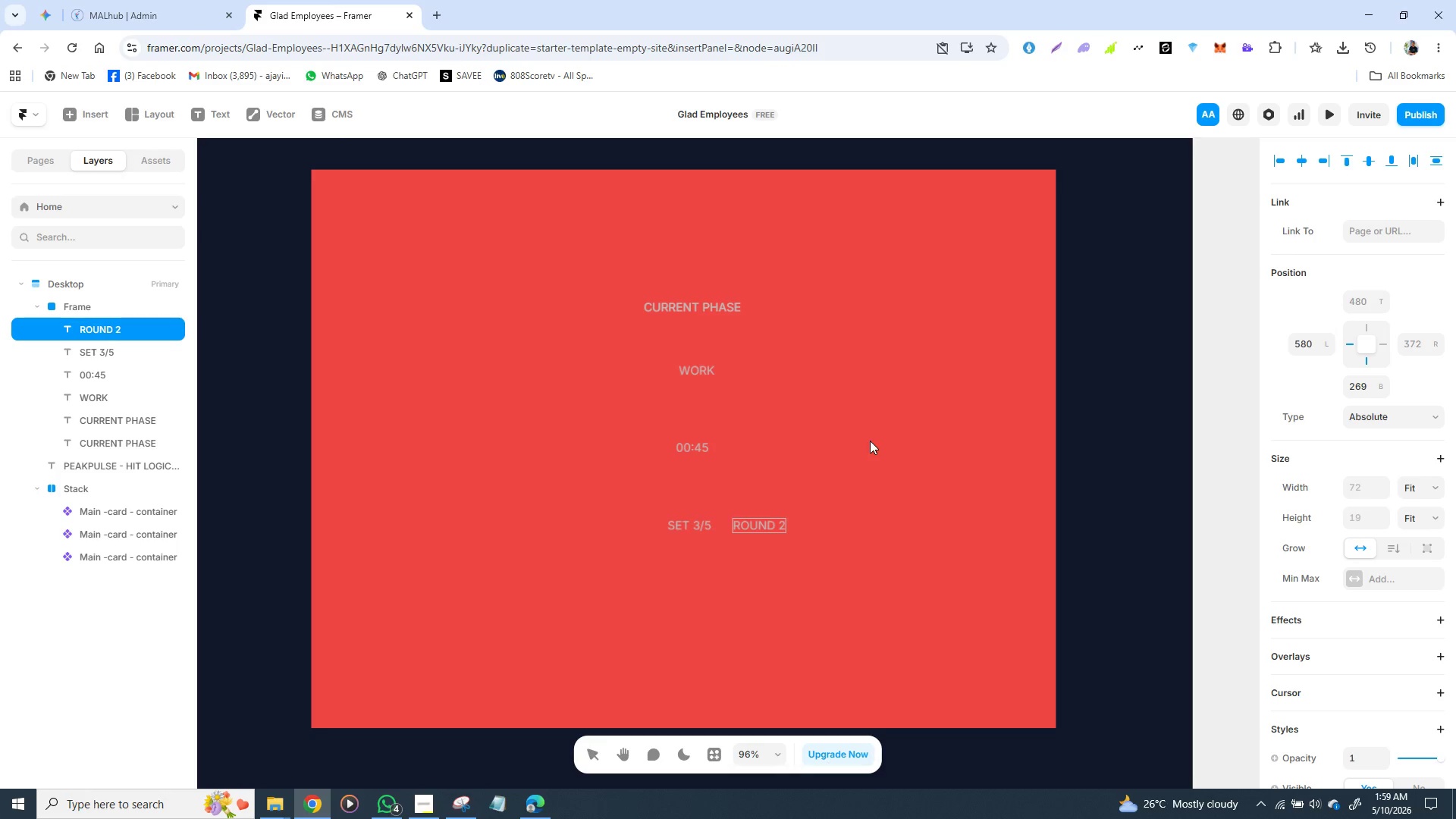 
left_click([933, 555])
 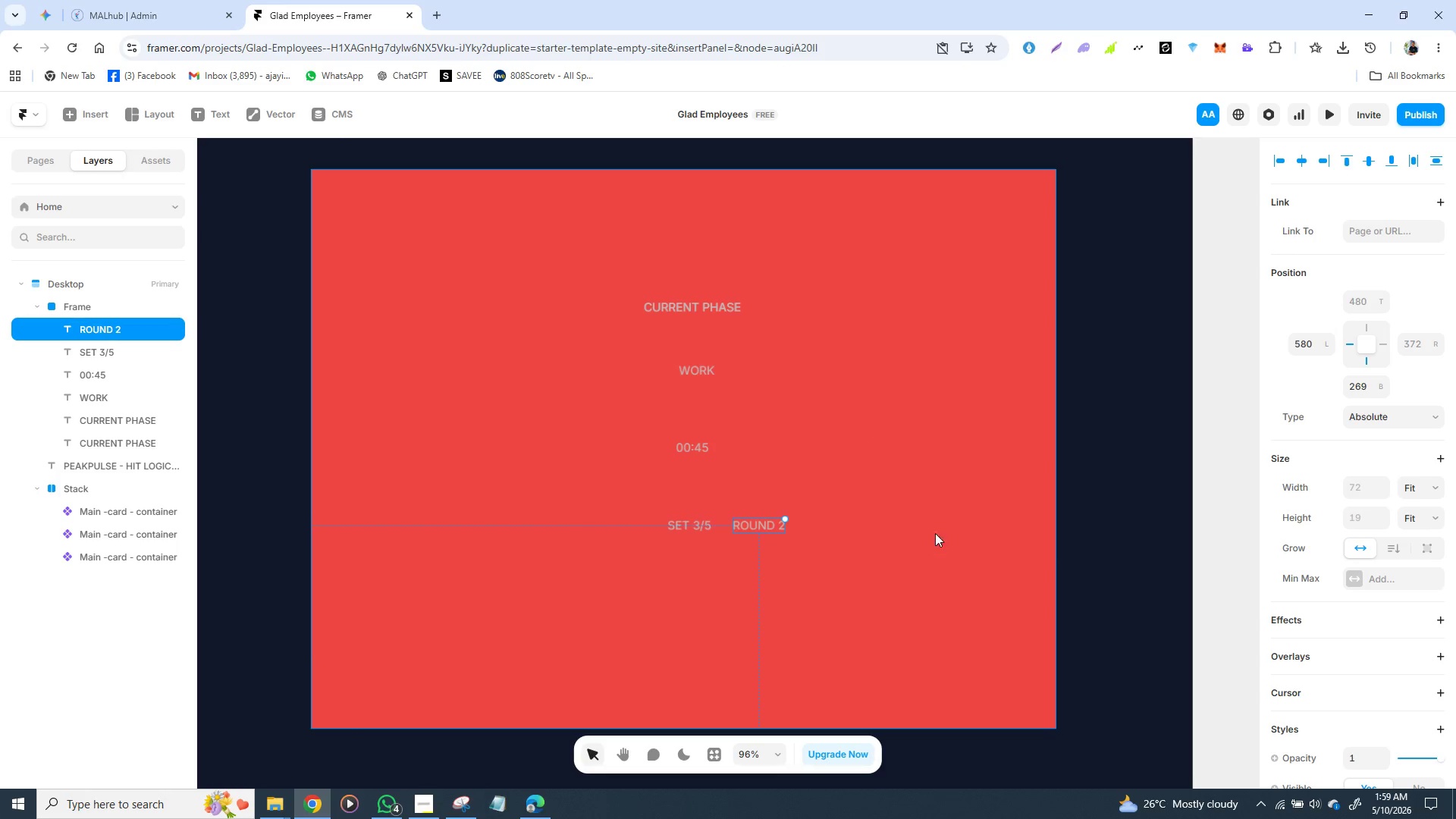 
left_click([937, 516])
 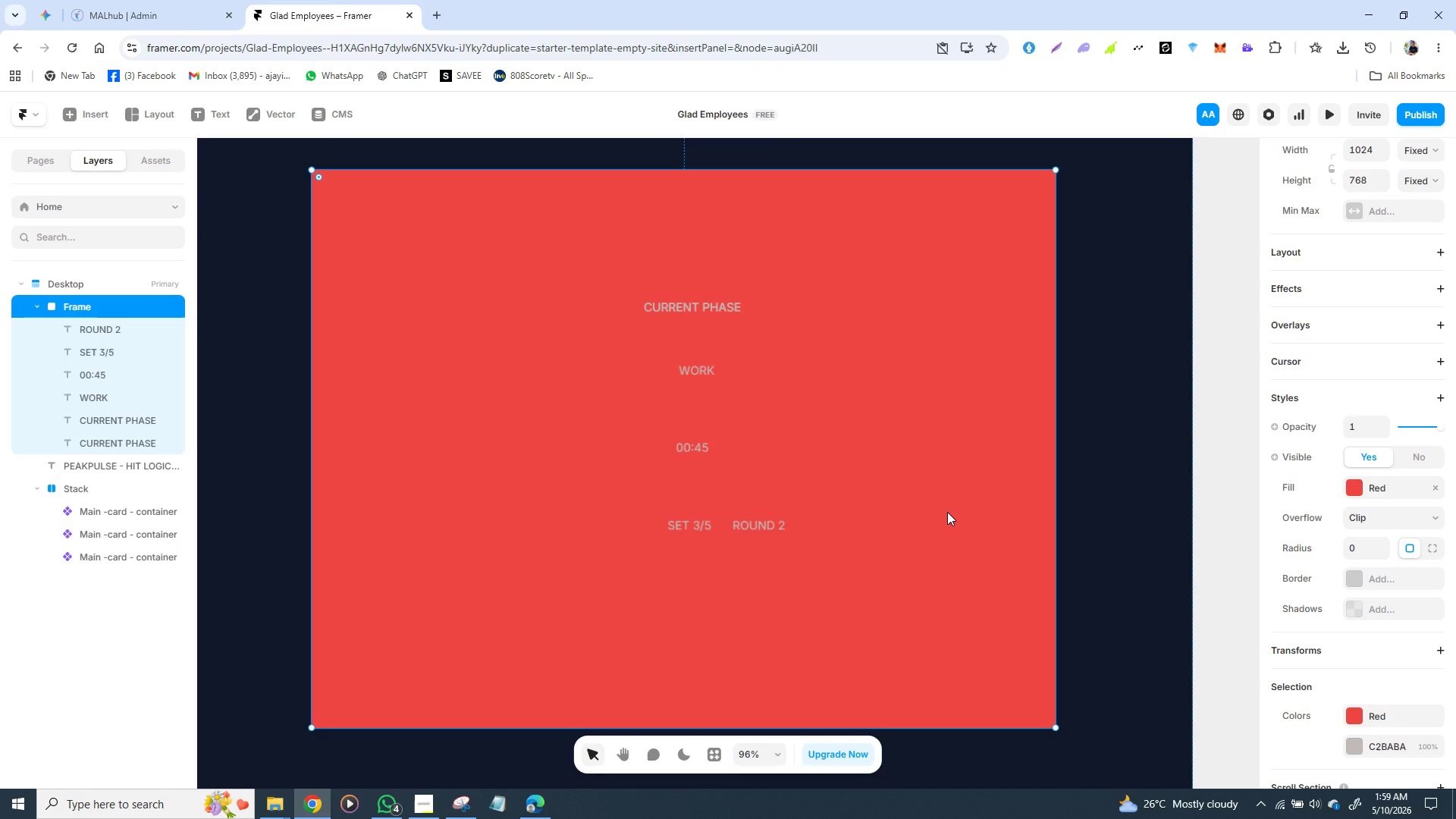 
wait(11.36)
 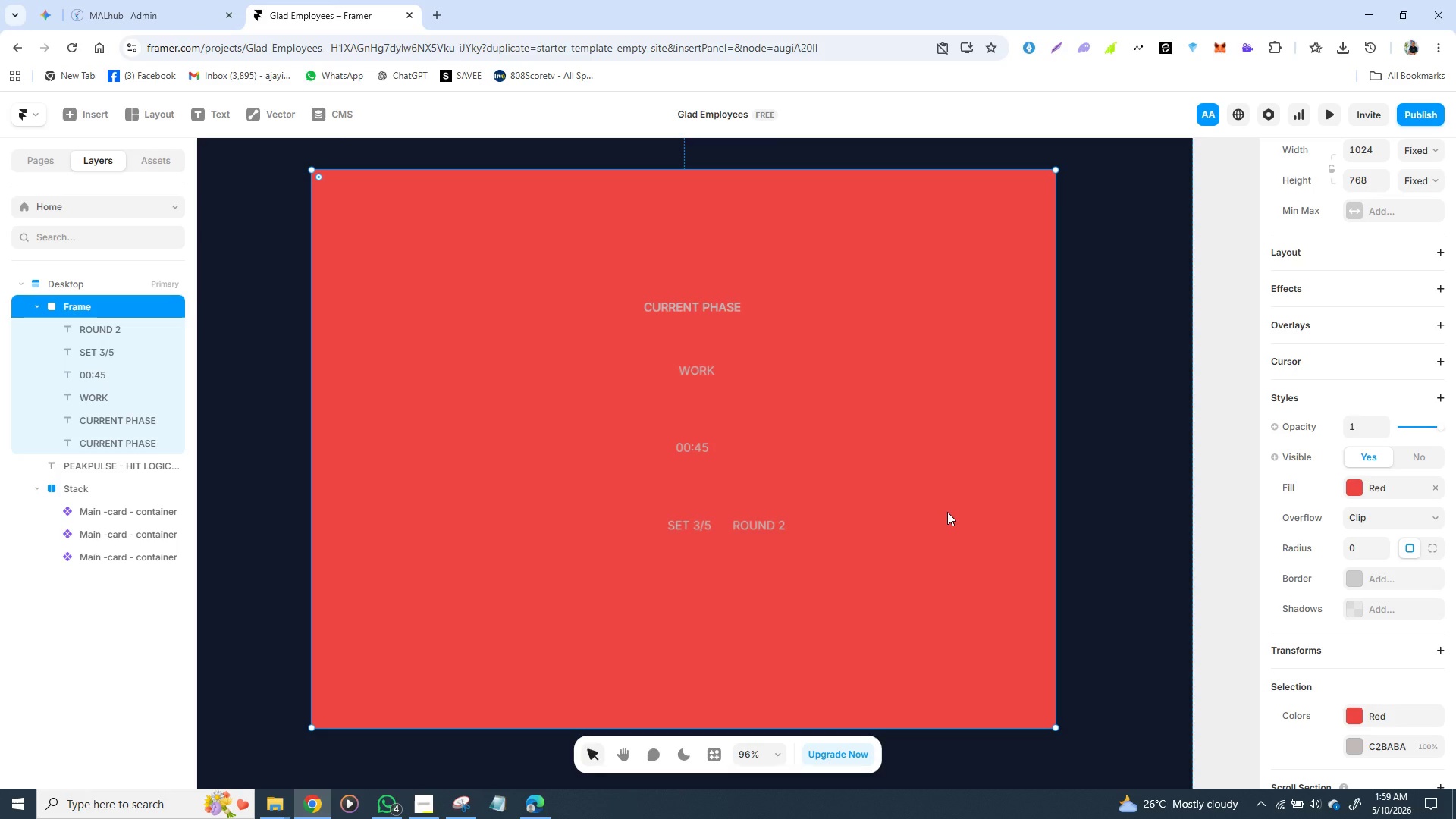 
left_click_drag(start_coordinate=[684, 304], to_coordinate=[676, 241])
 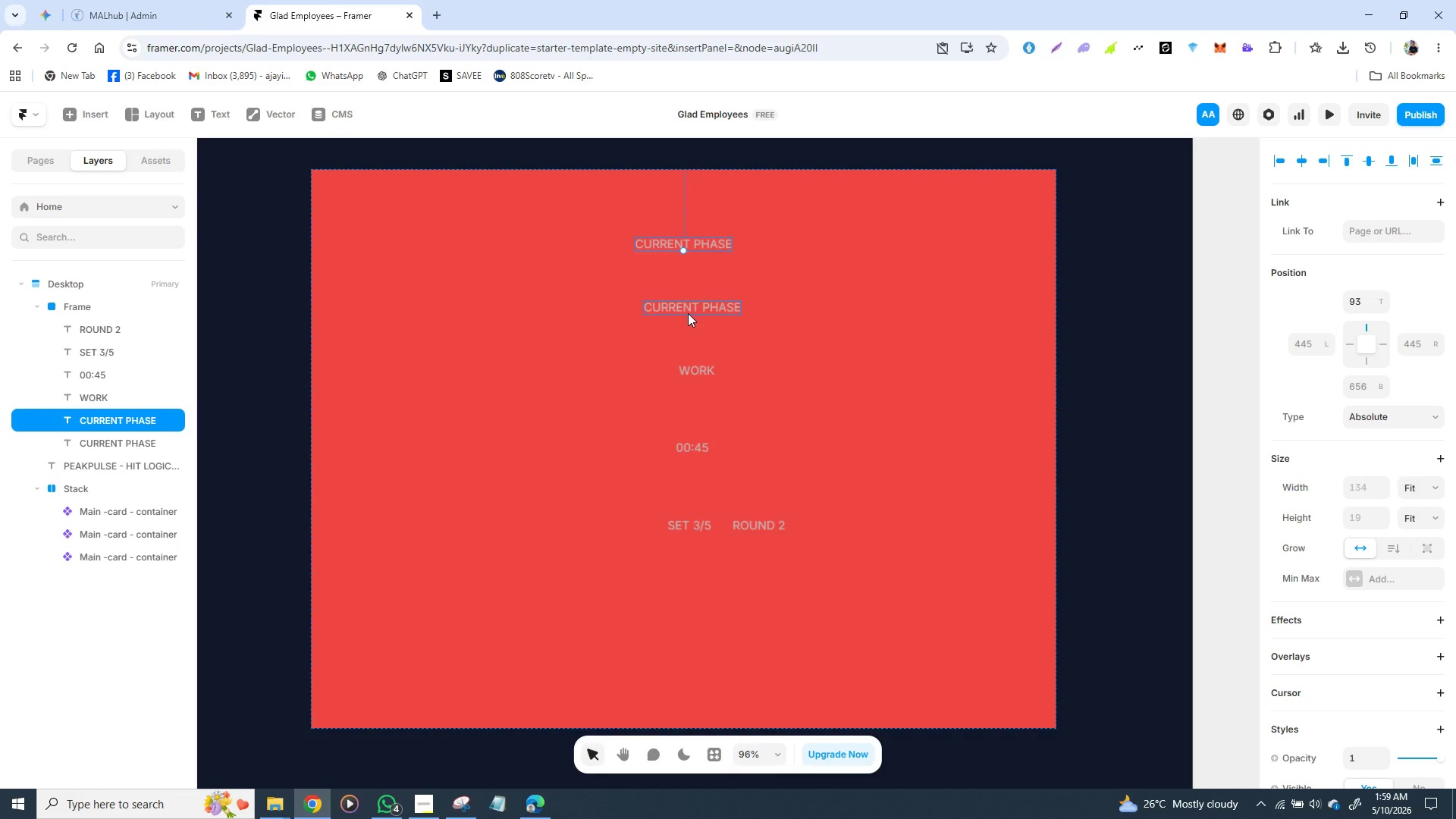 
left_click_drag(start_coordinate=[692, 311], to_coordinate=[581, 294])
 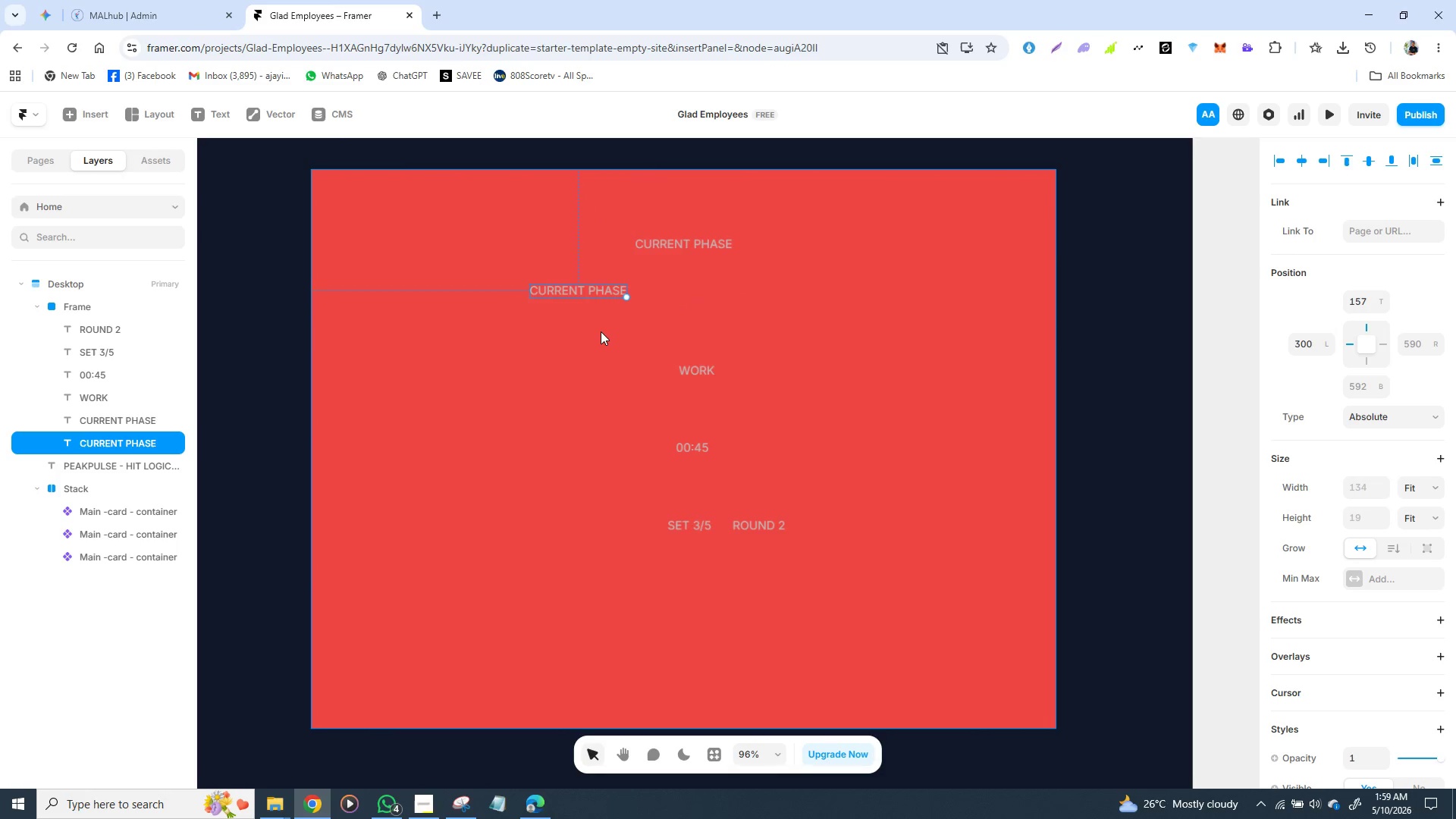 
left_click_drag(start_coordinate=[582, 287], to_coordinate=[510, 568])
 